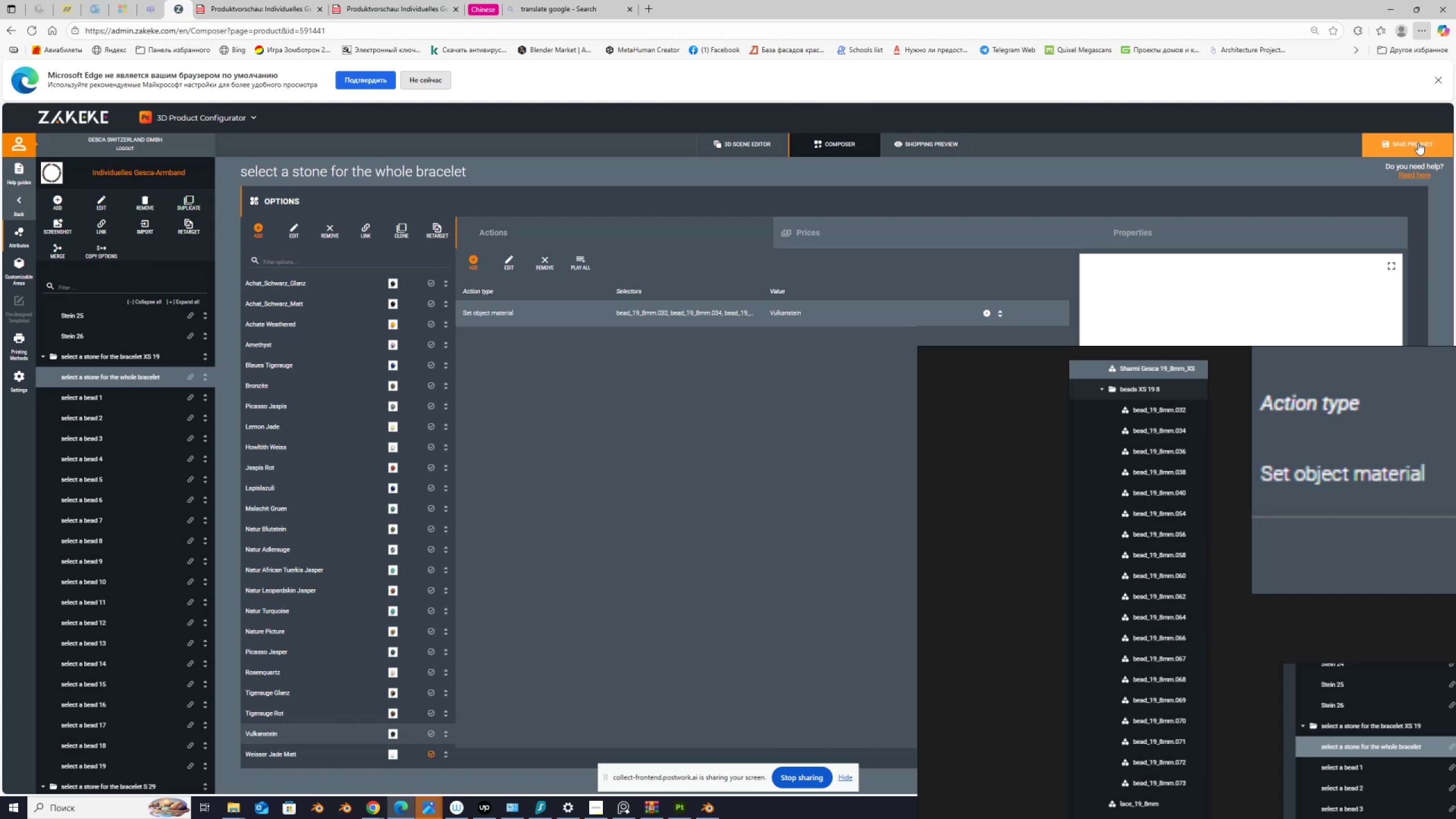 
wait(56.94)
 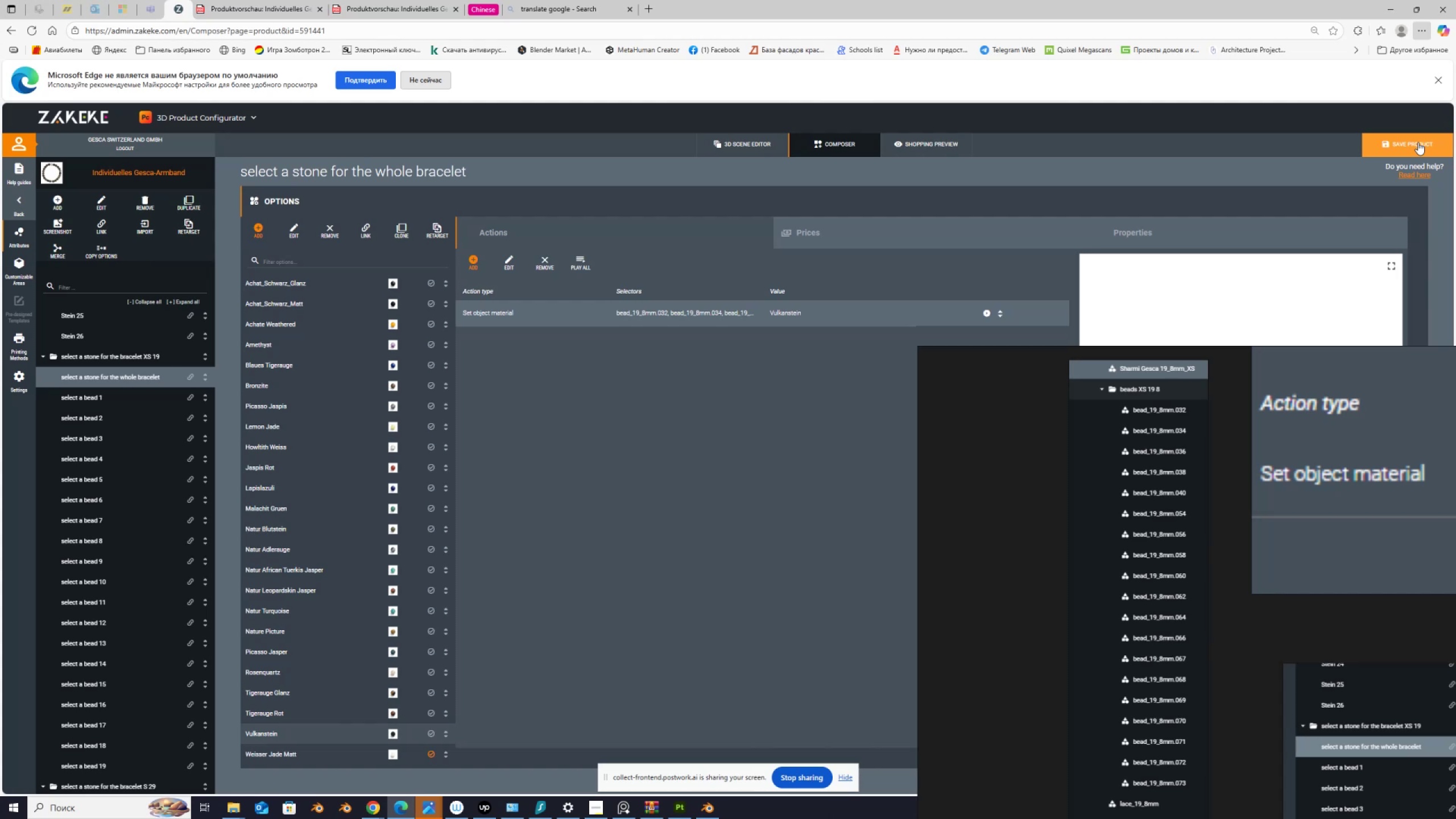 
left_click([932, 141])
 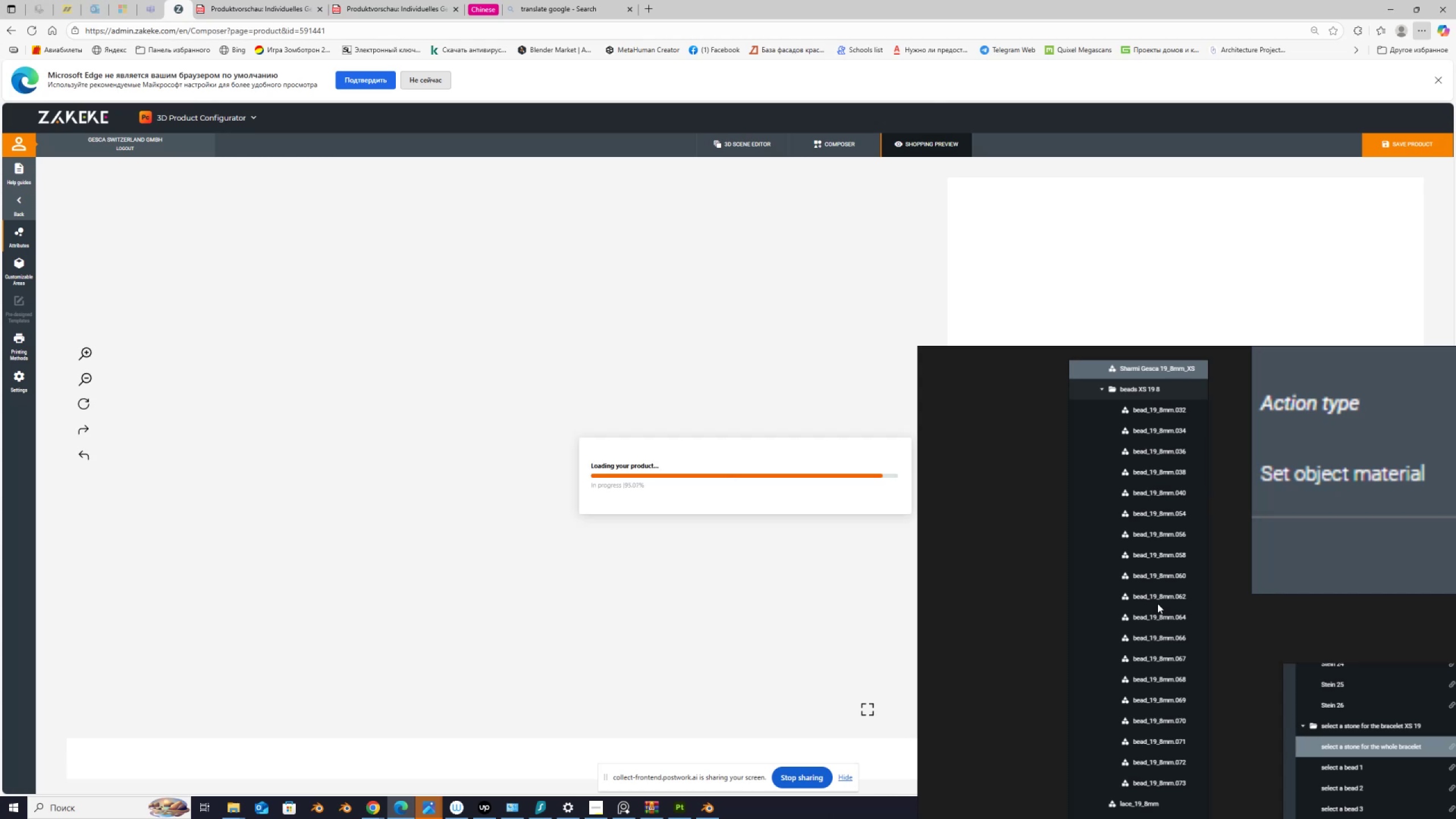 
wait(43.65)
 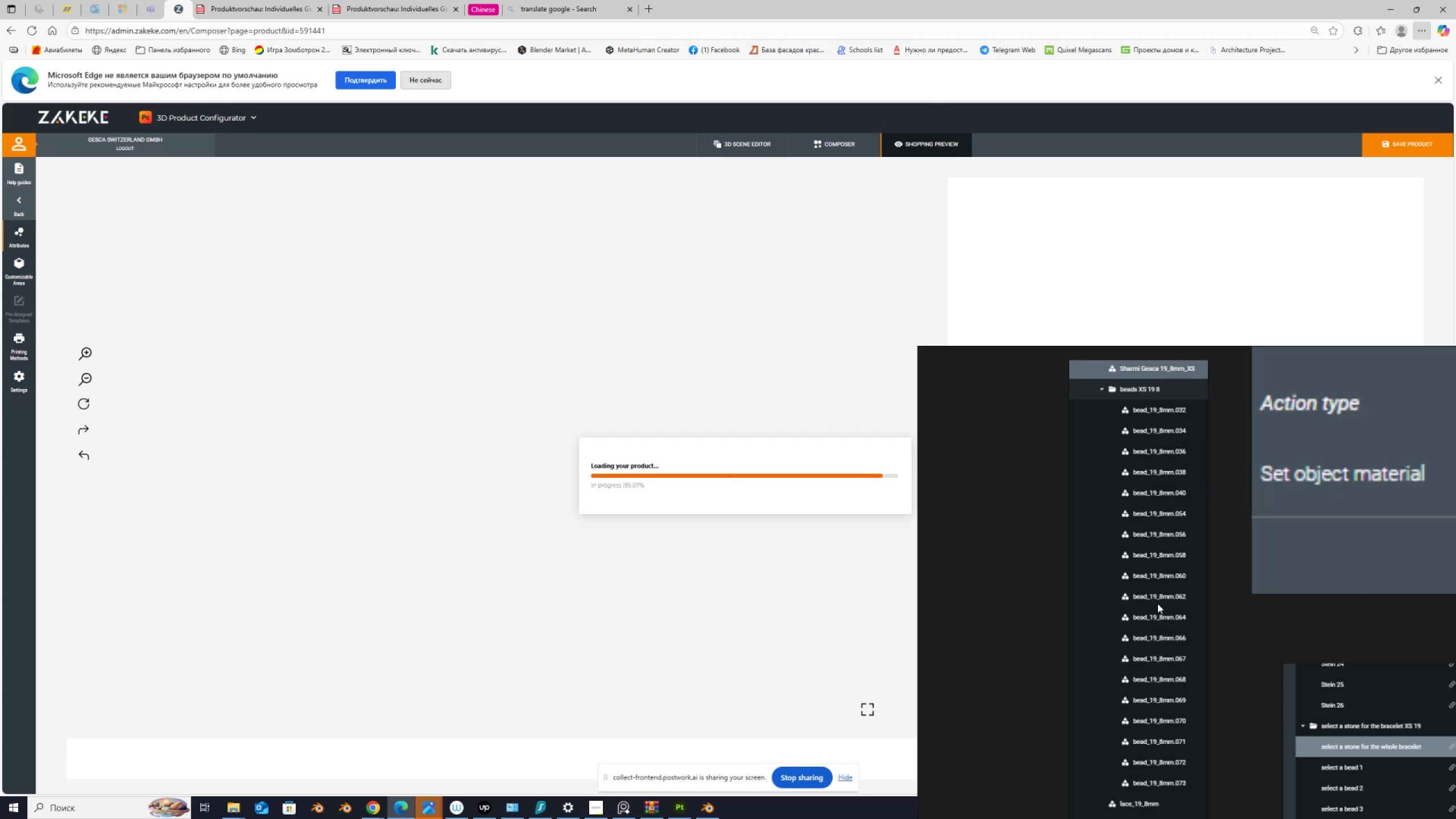 
left_click([1075, 275])
 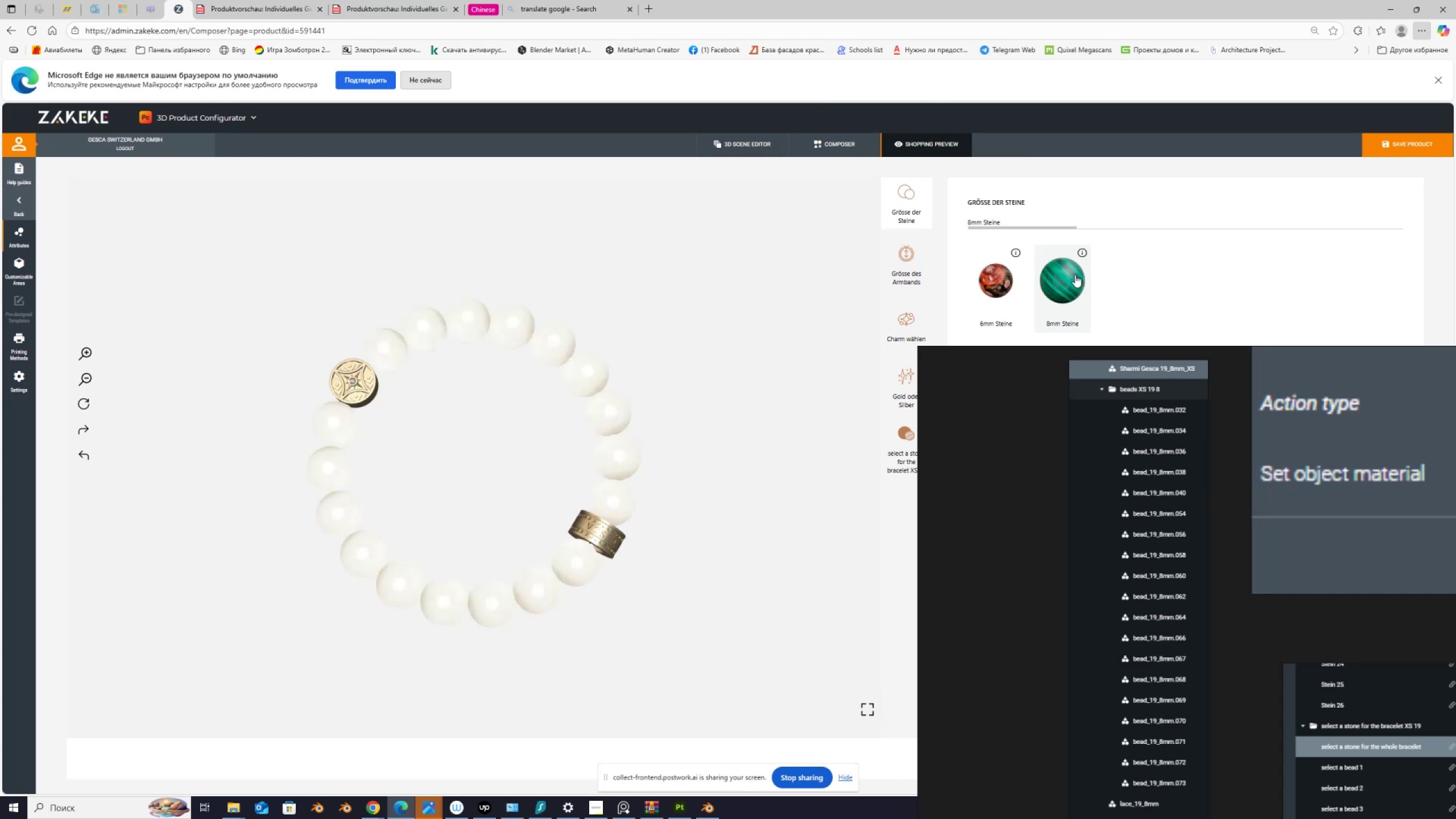 
wait(28.76)
 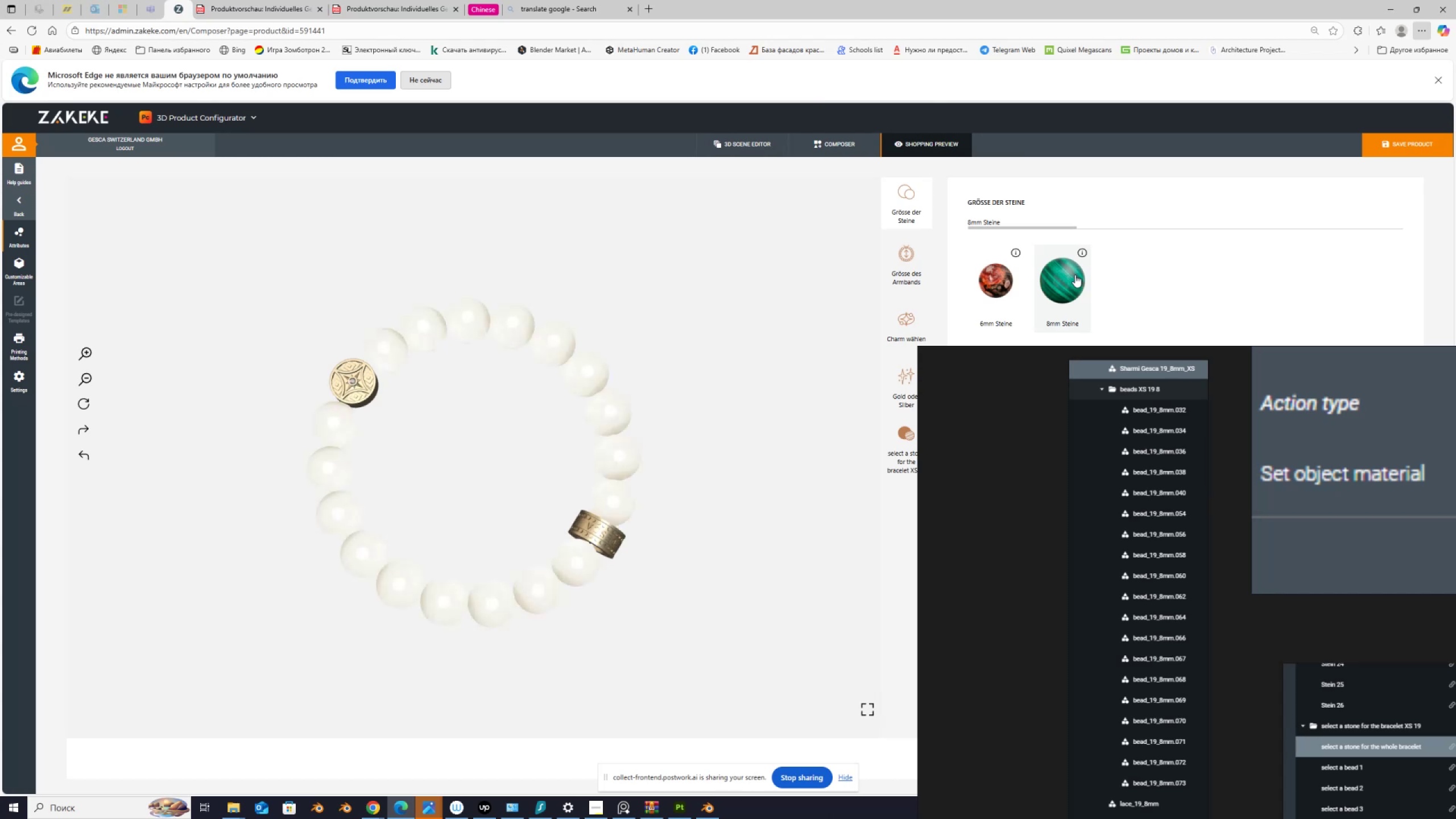 
left_click([900, 431])
 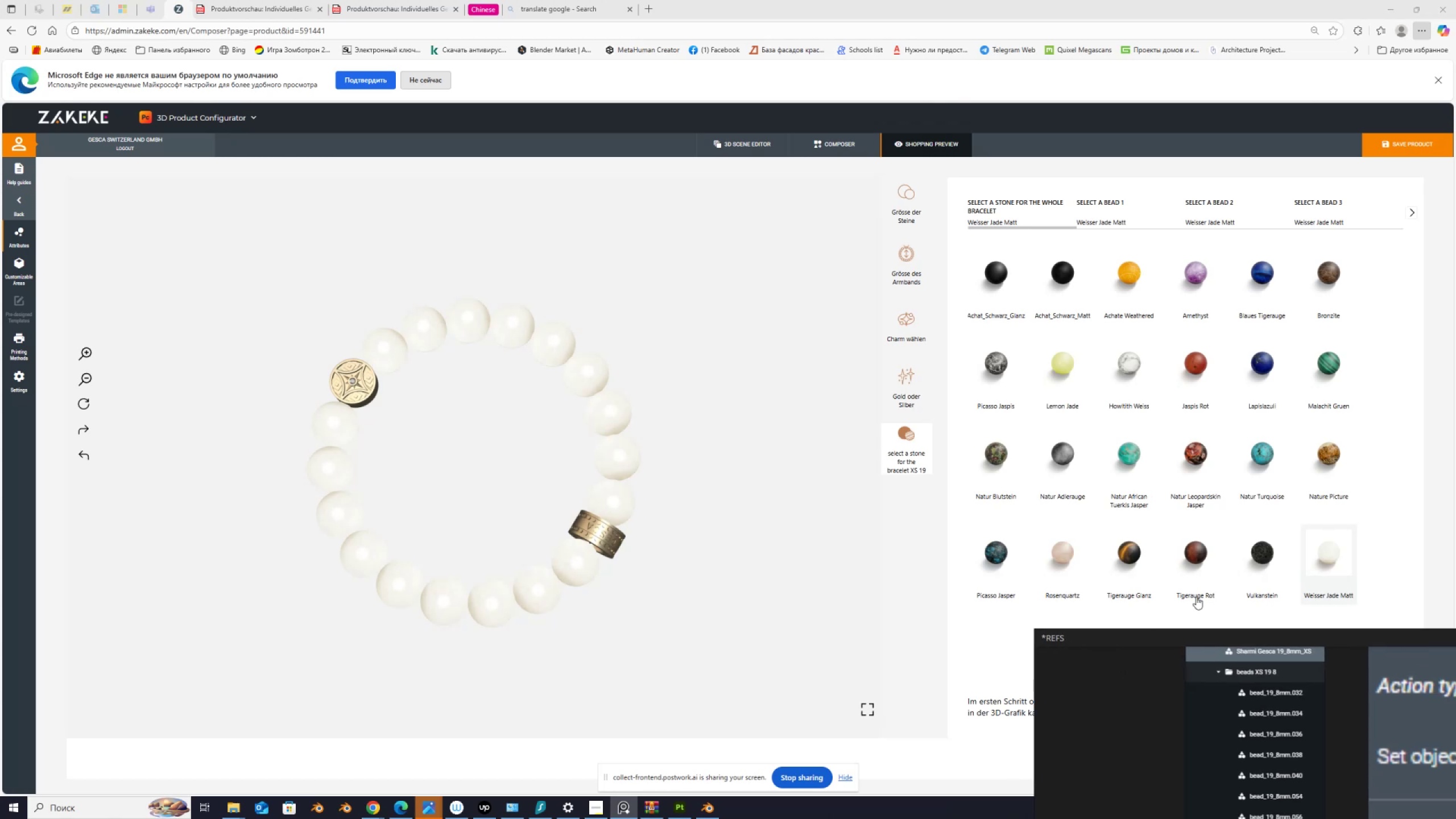 
left_click([1255, 560])
 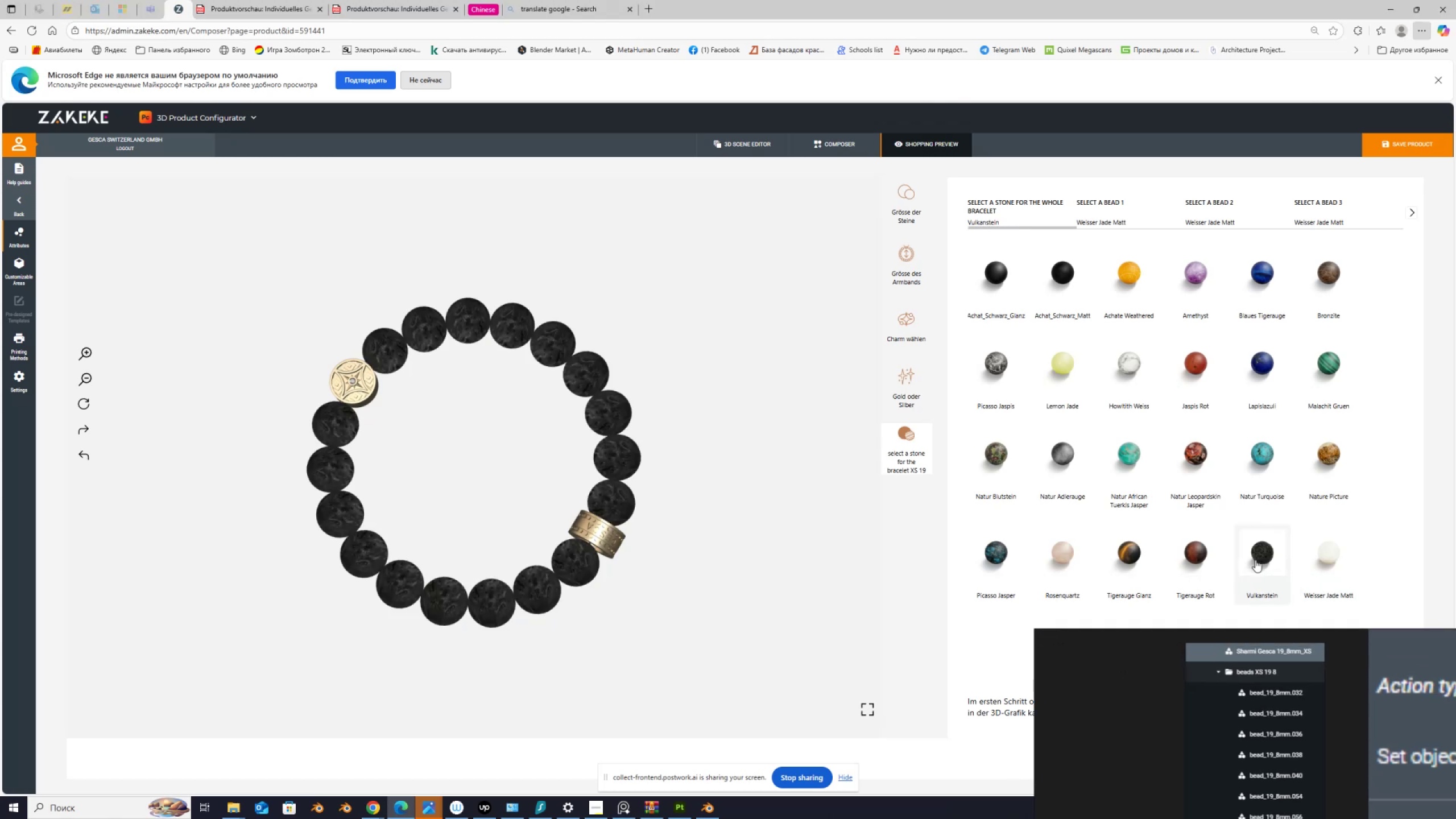 
left_click([582, 373])
 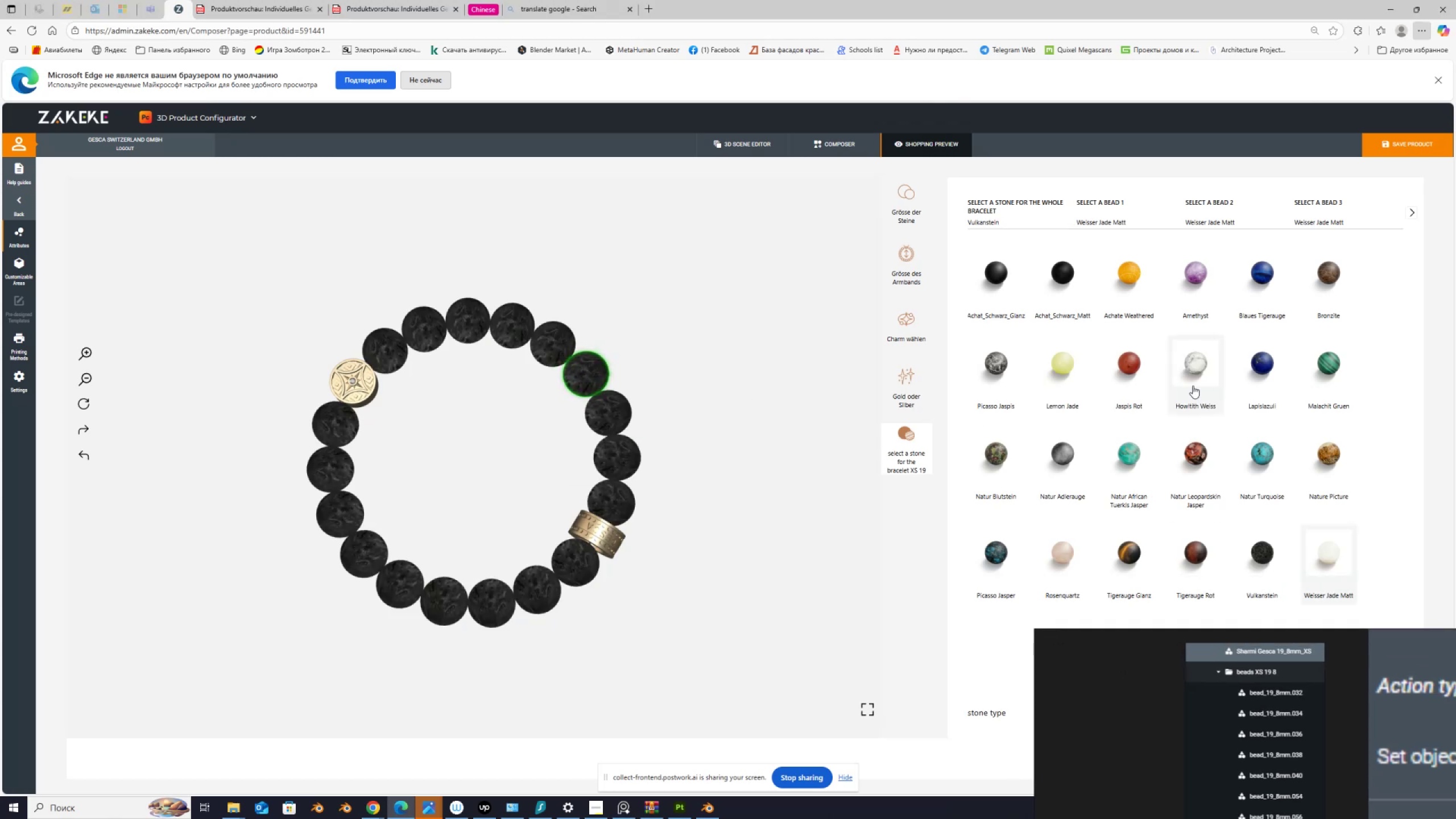 
left_click([1126, 370])
 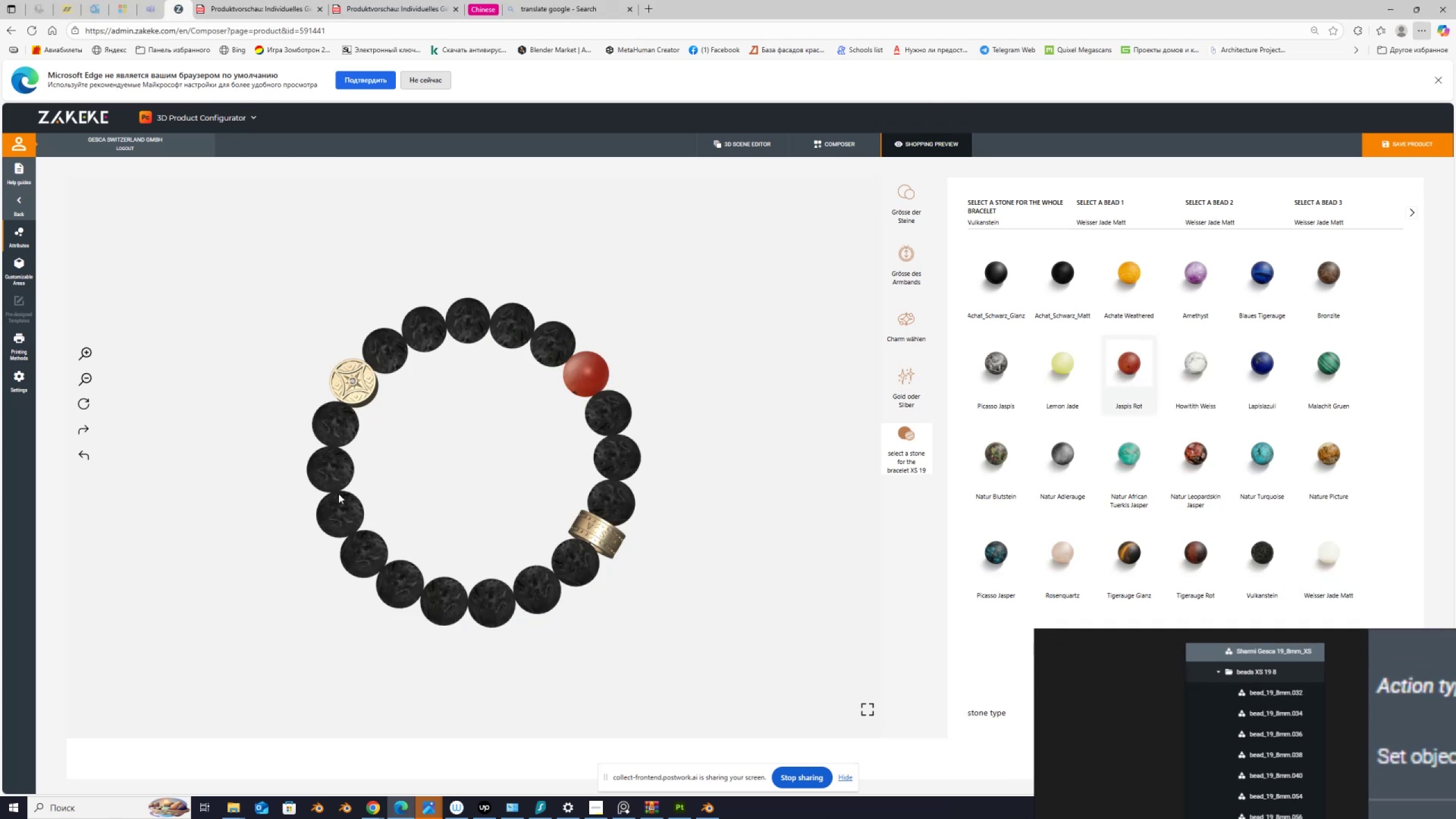 
left_click([330, 470])
 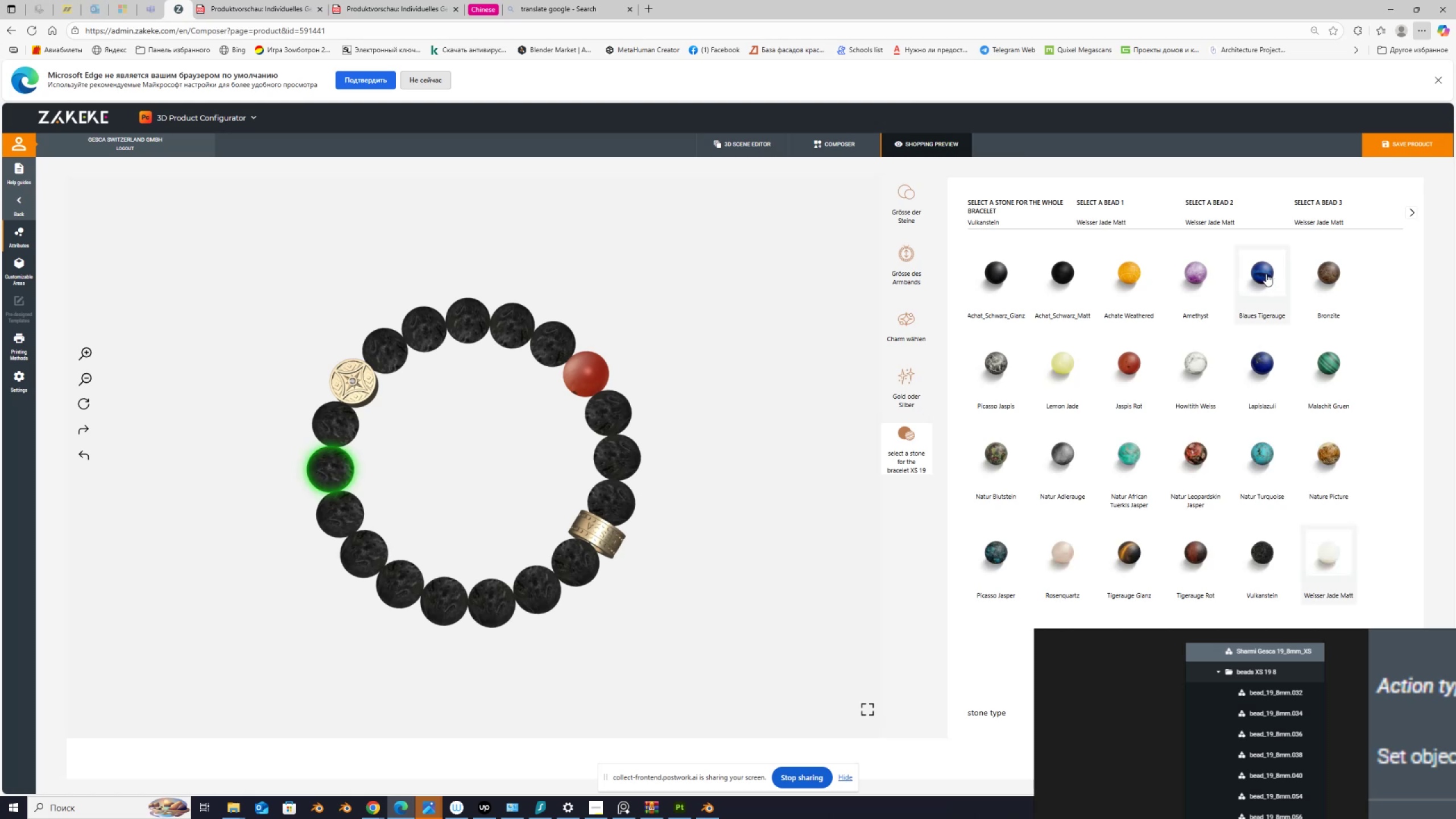 
left_click([1265, 273])
 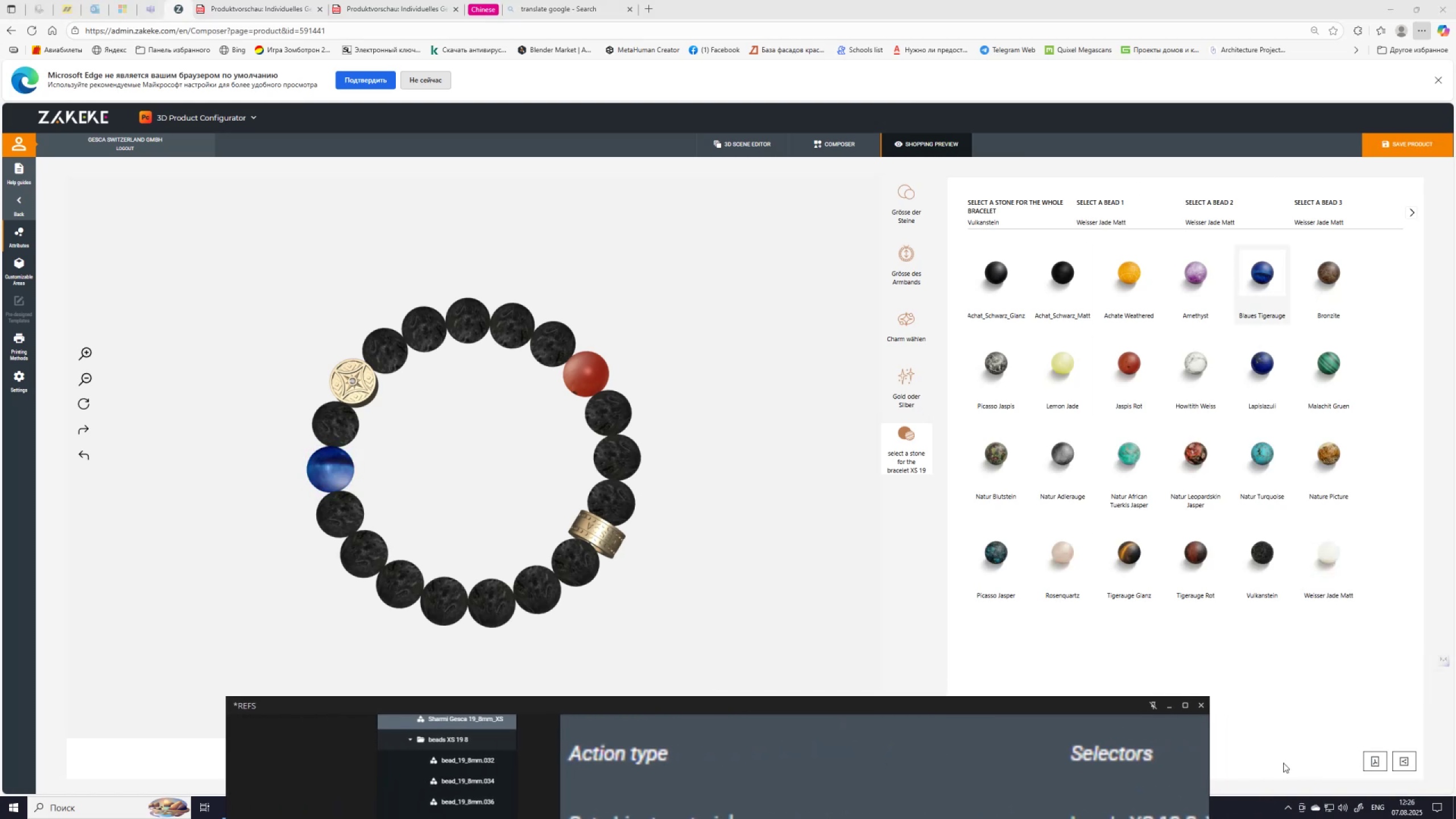 
wait(5.26)
 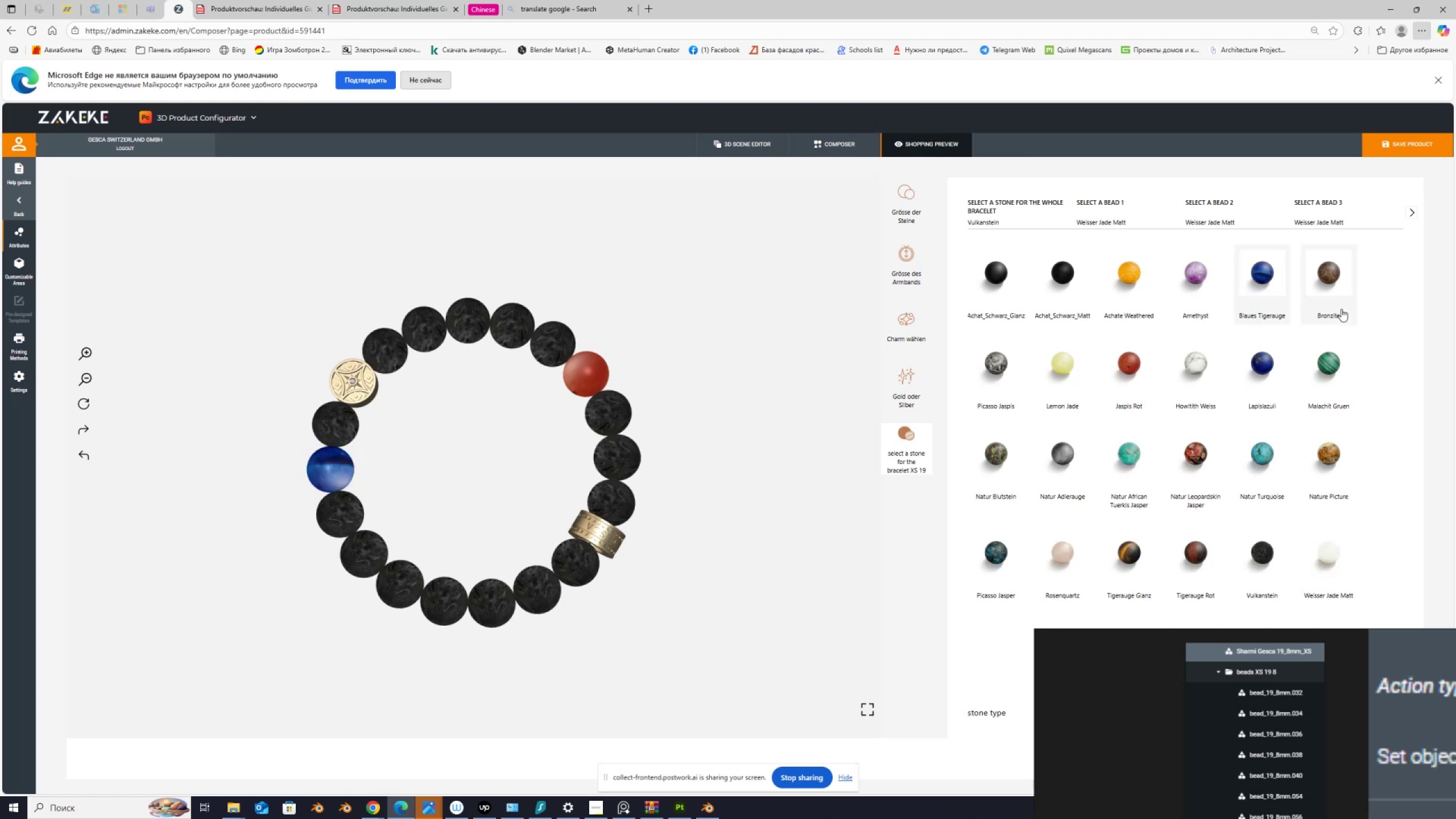 
left_click([1377, 762])
 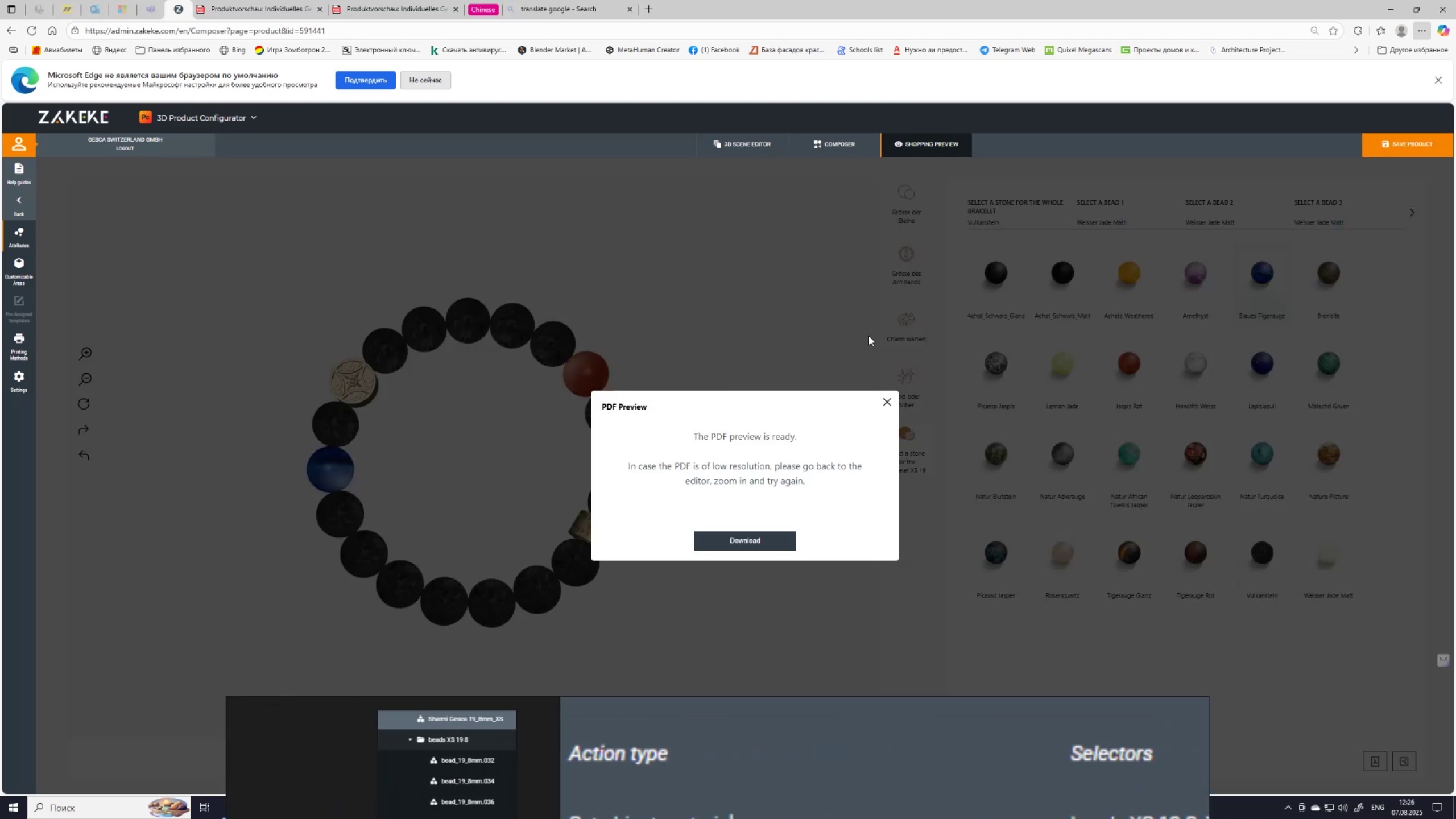 
left_click([776, 539])
 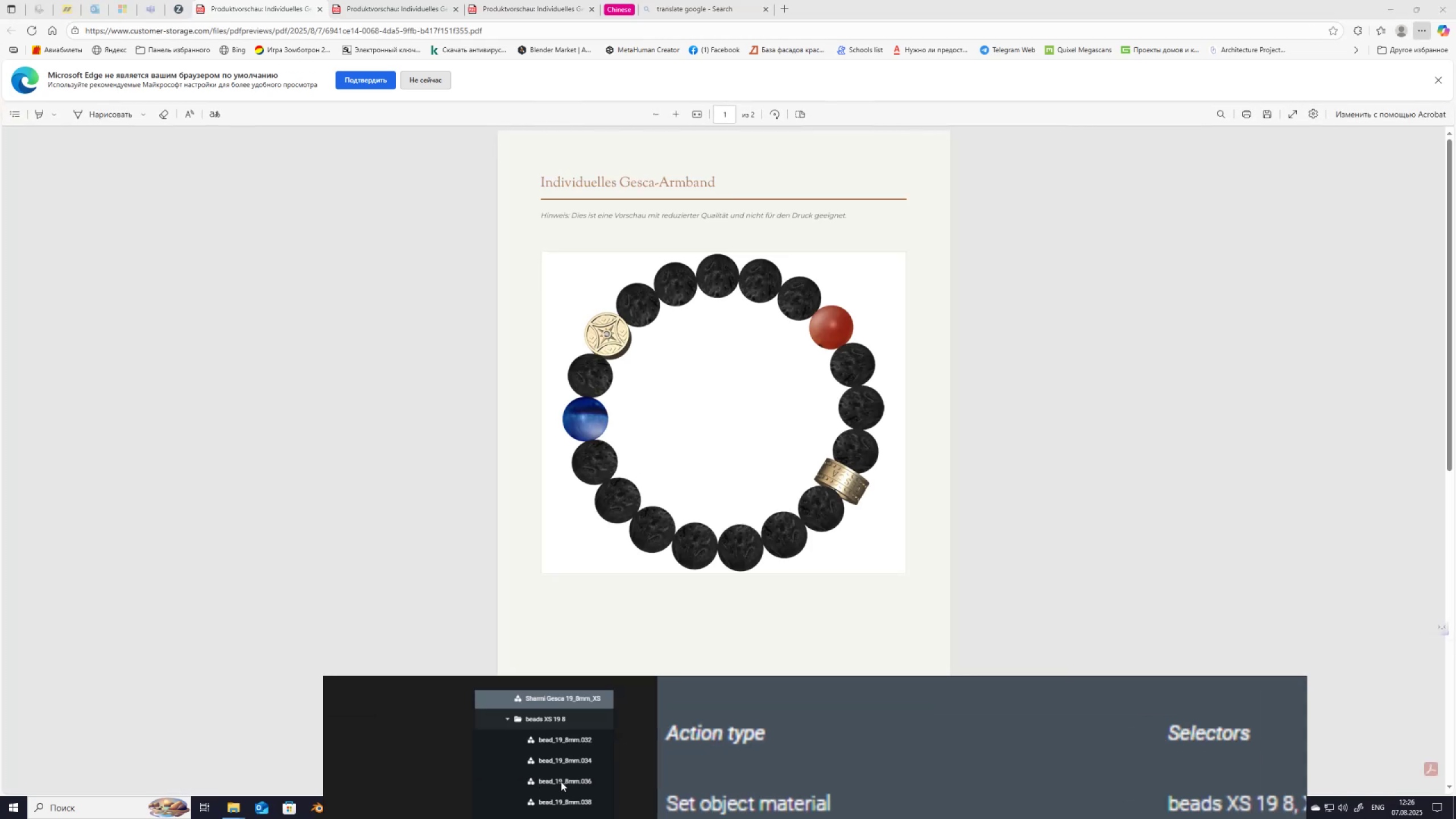 
scroll: coordinate [788, 652], scroll_direction: down, amount: 7.0
 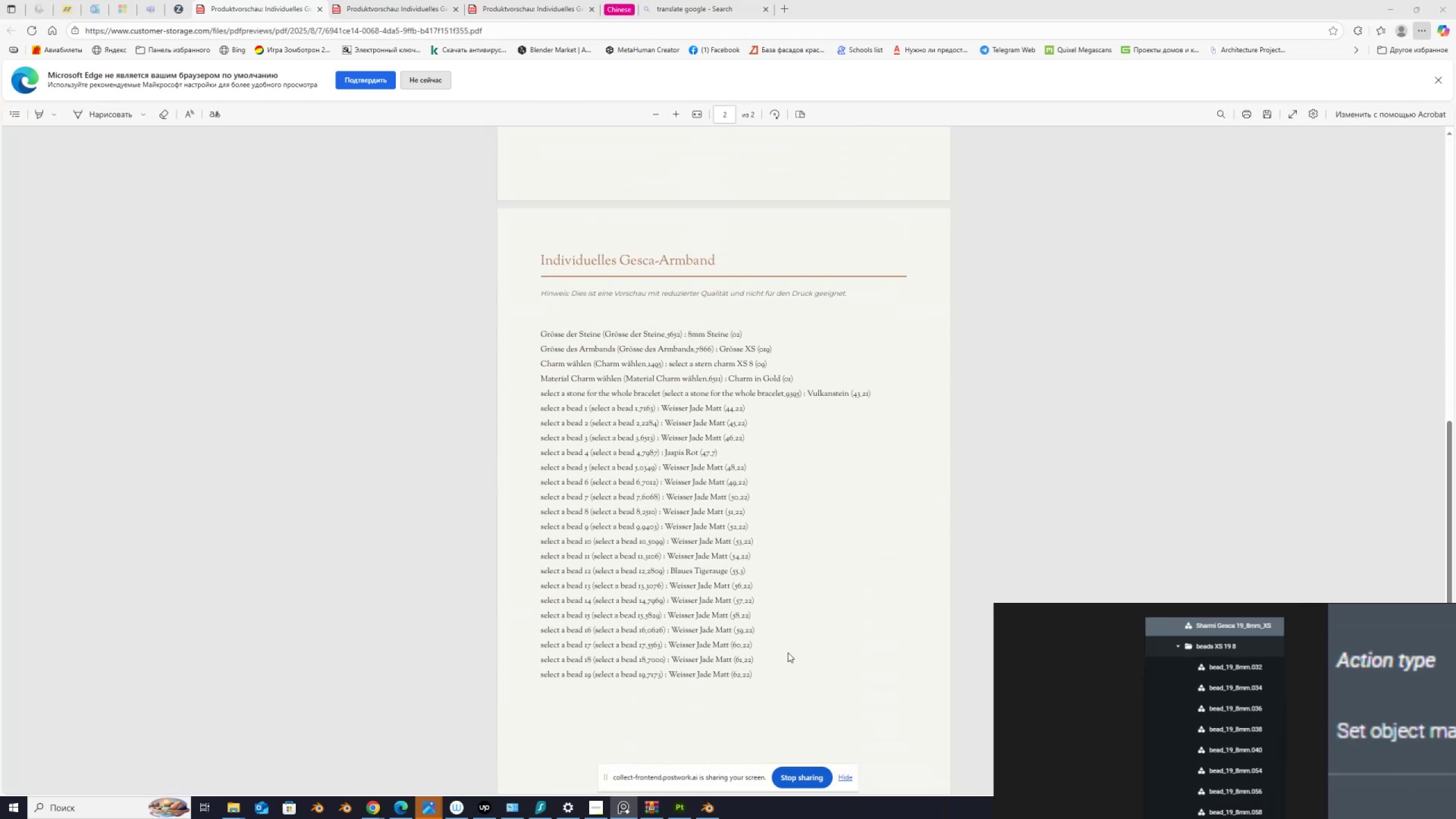 
scroll: coordinate [788, 652], scroll_direction: up, amount: 1.0
 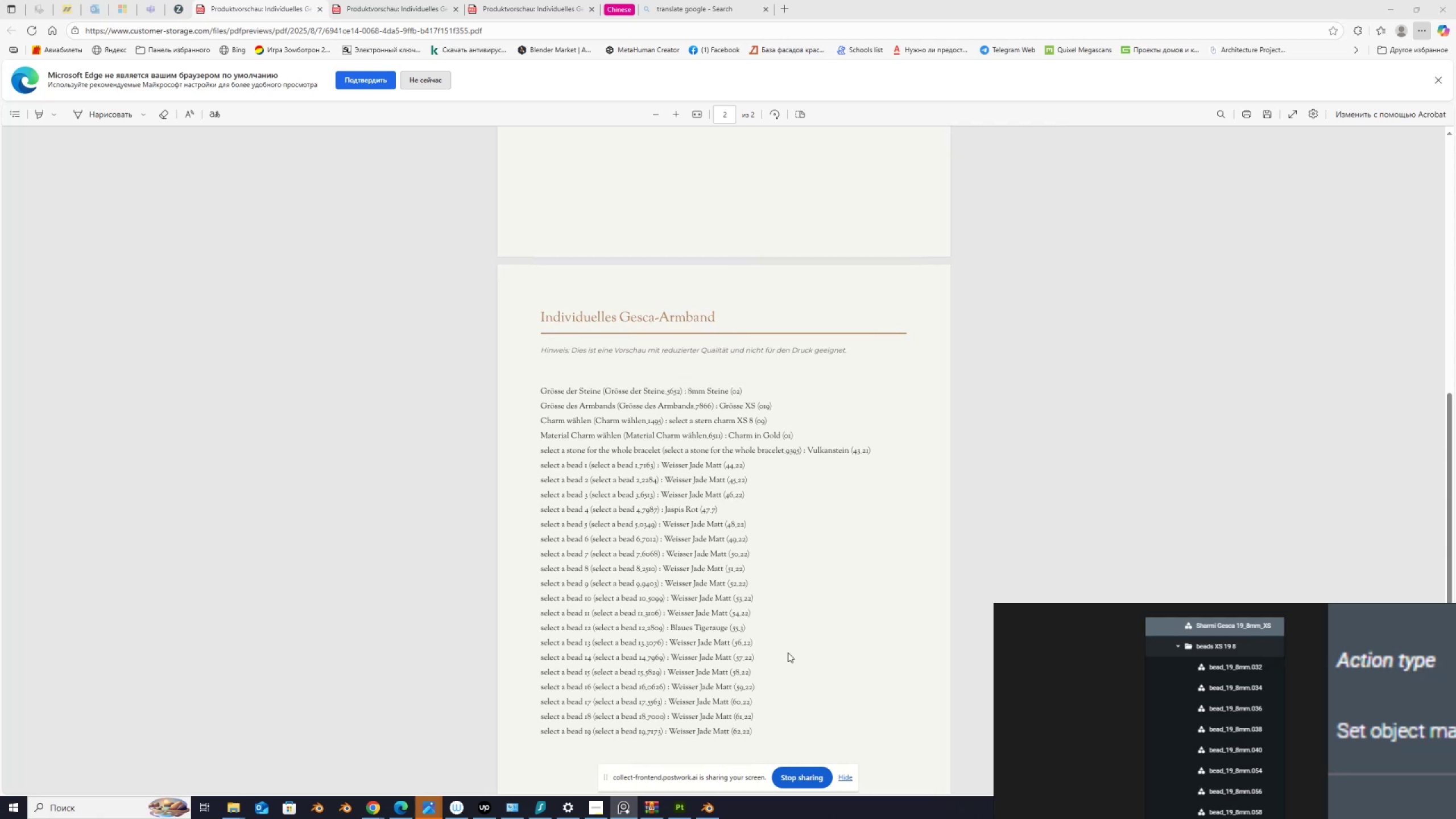 
wait(5.8)
 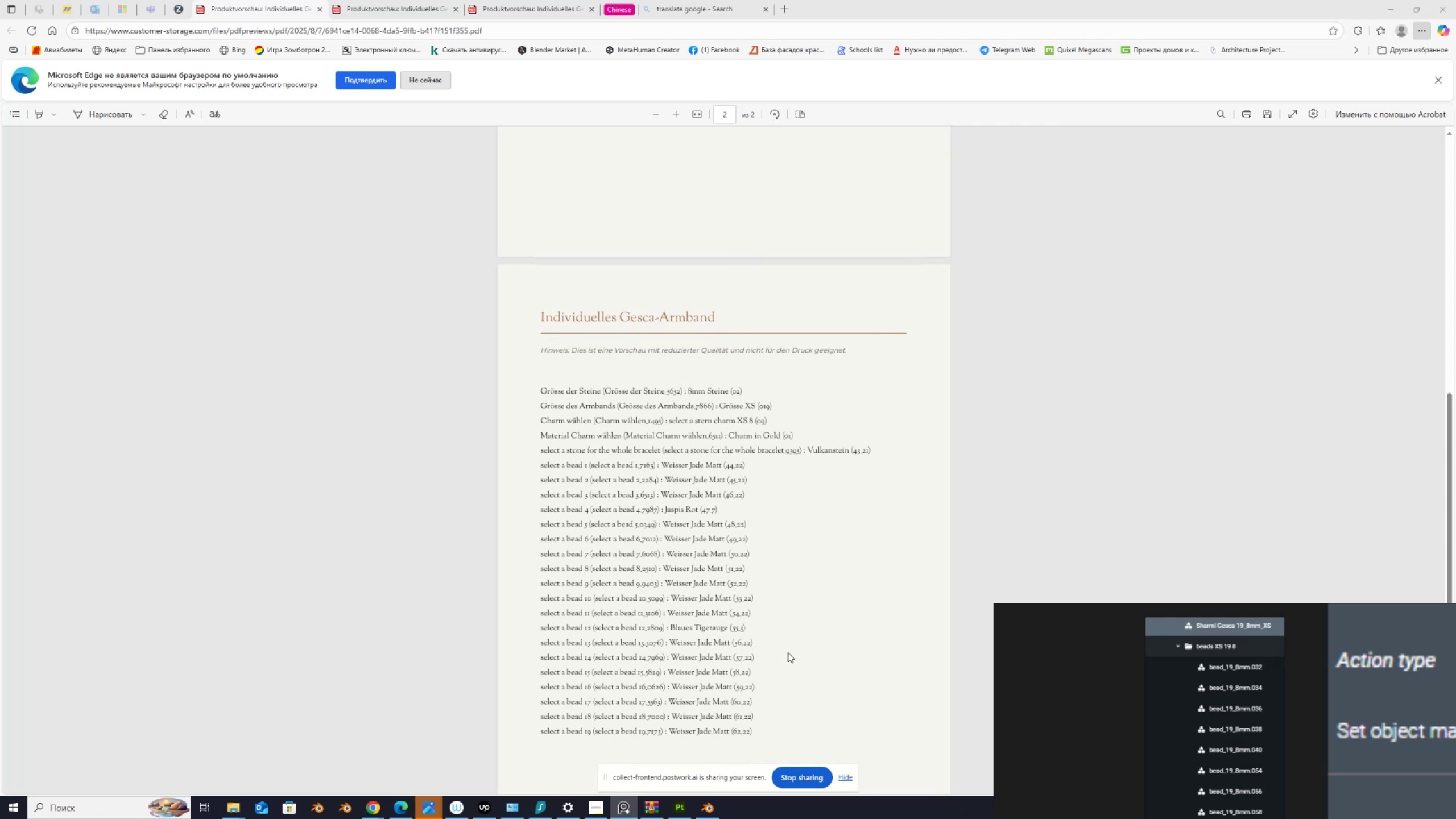 
scroll: coordinate [788, 652], scroll_direction: up, amount: 1.0
 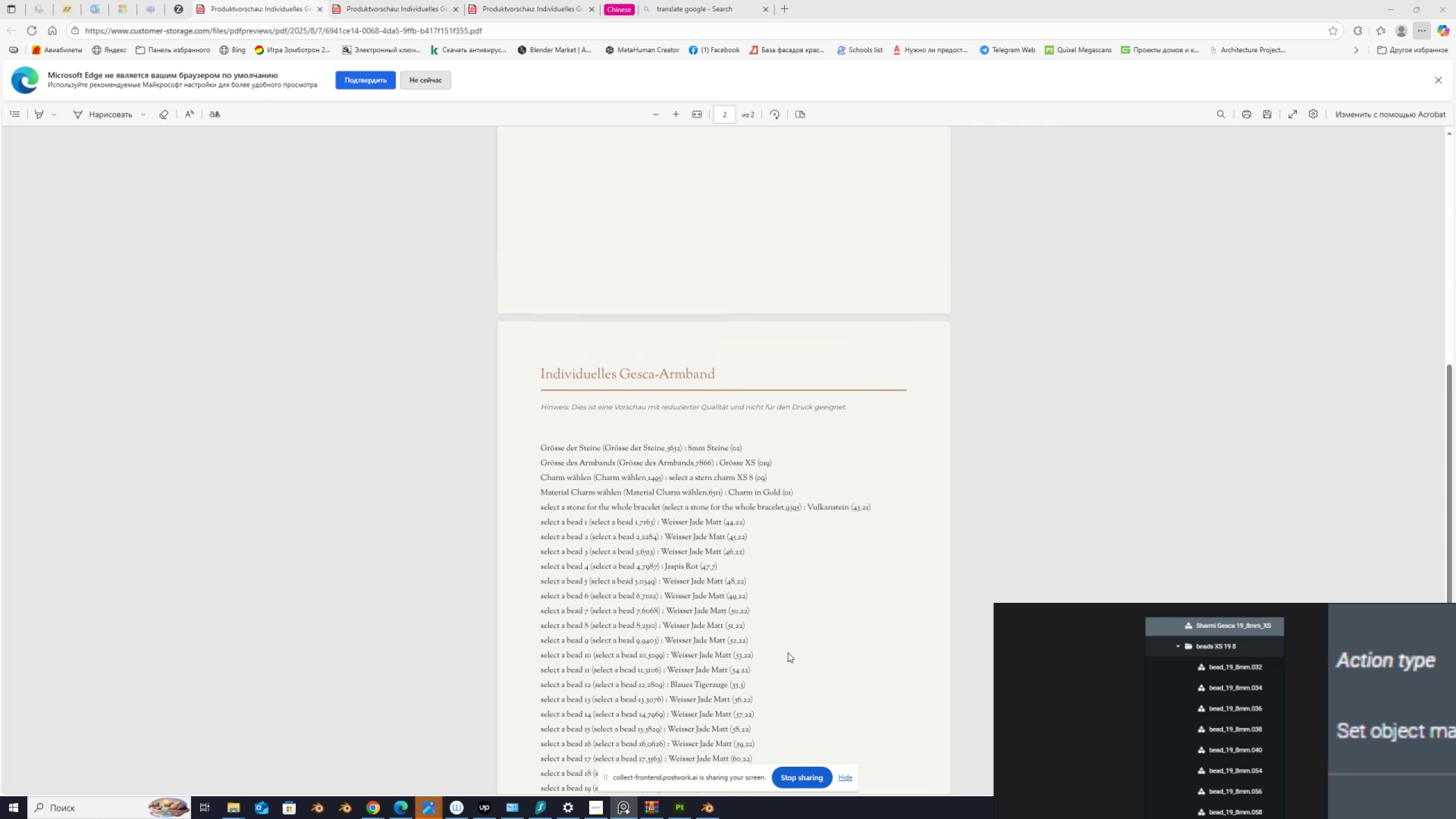 
scroll: coordinate [788, 652], scroll_direction: down, amount: 2.0
 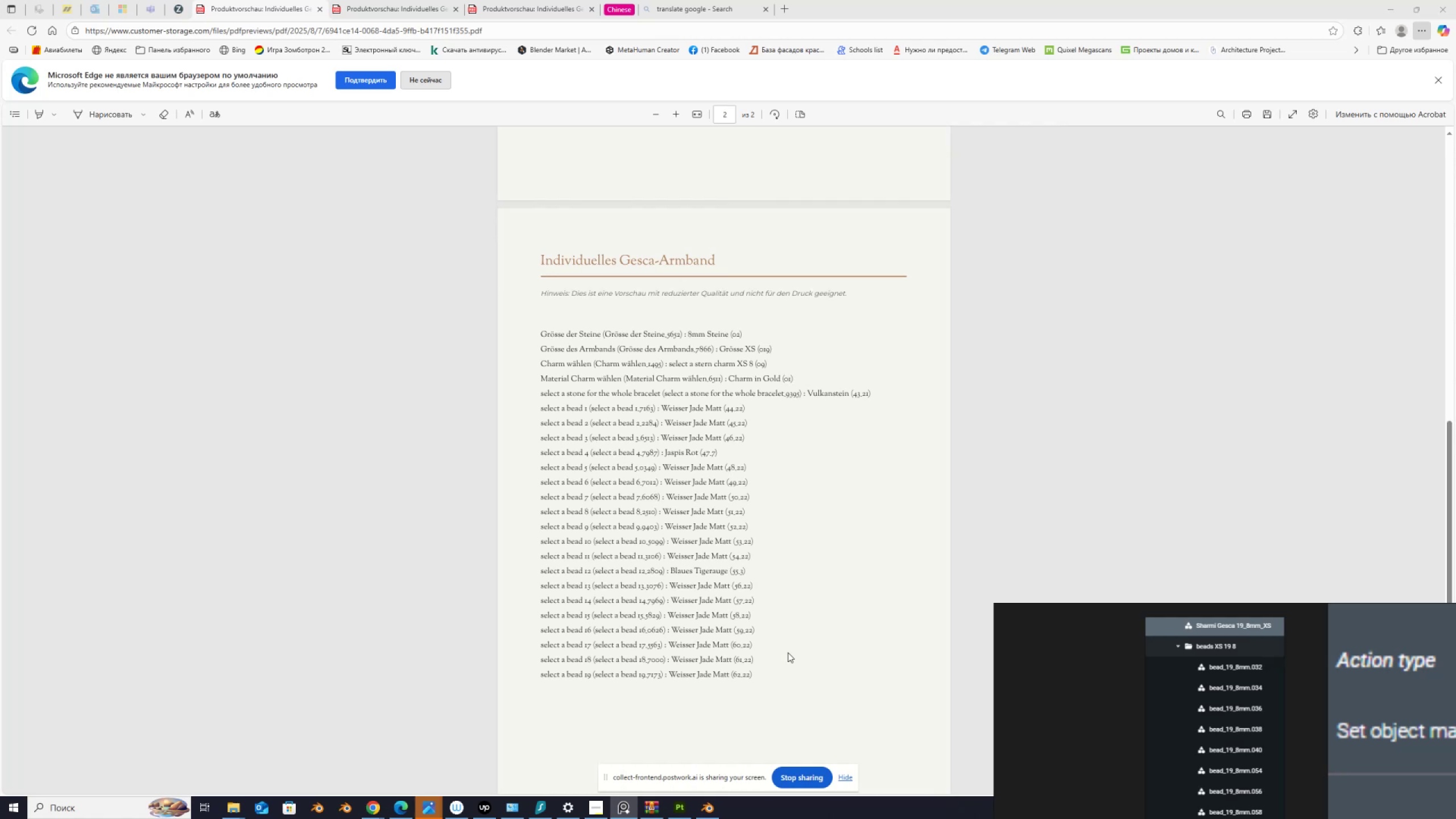 
wait(5.03)
 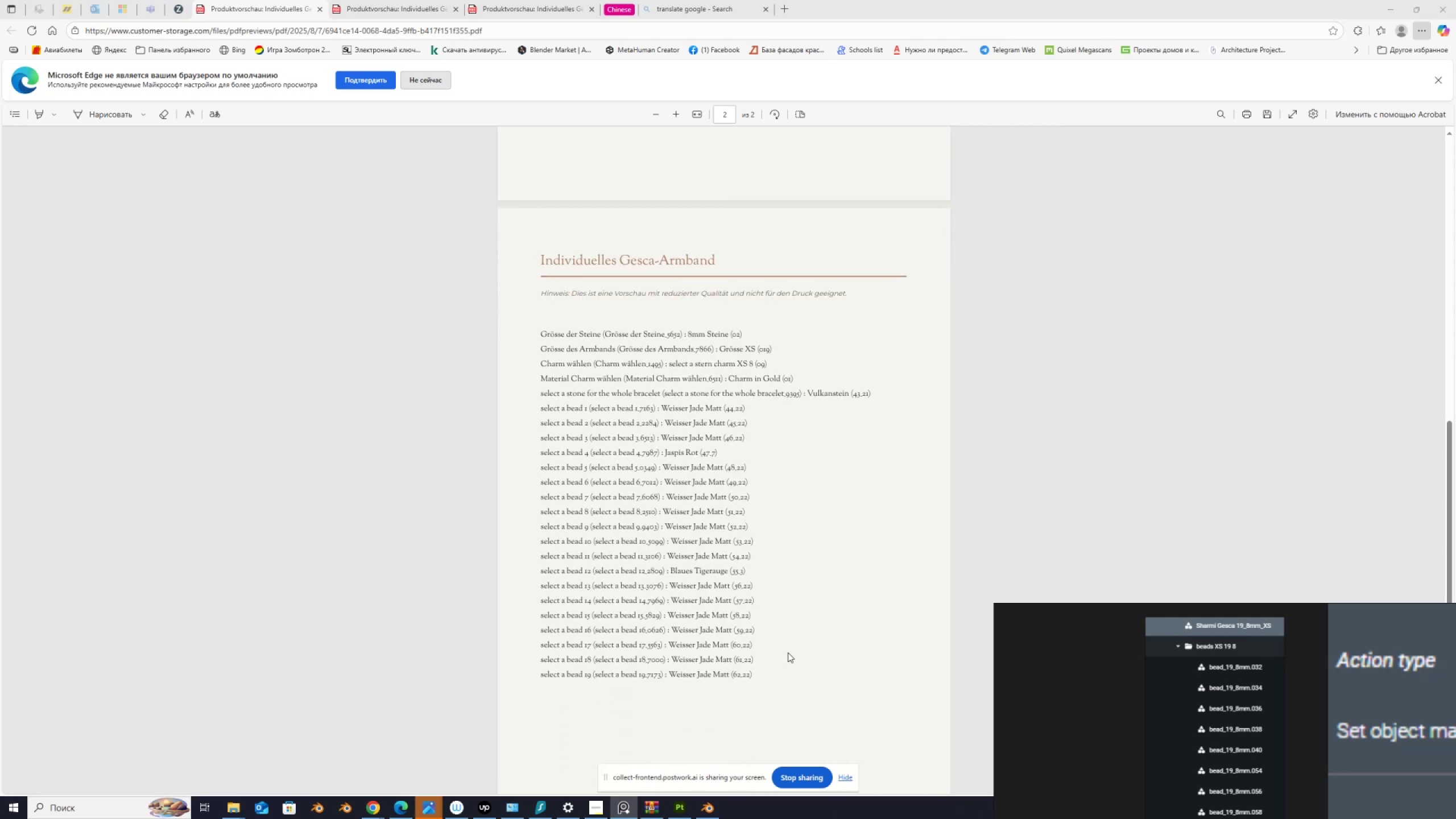 
scroll: coordinate [788, 652], scroll_direction: up, amount: 11.0
 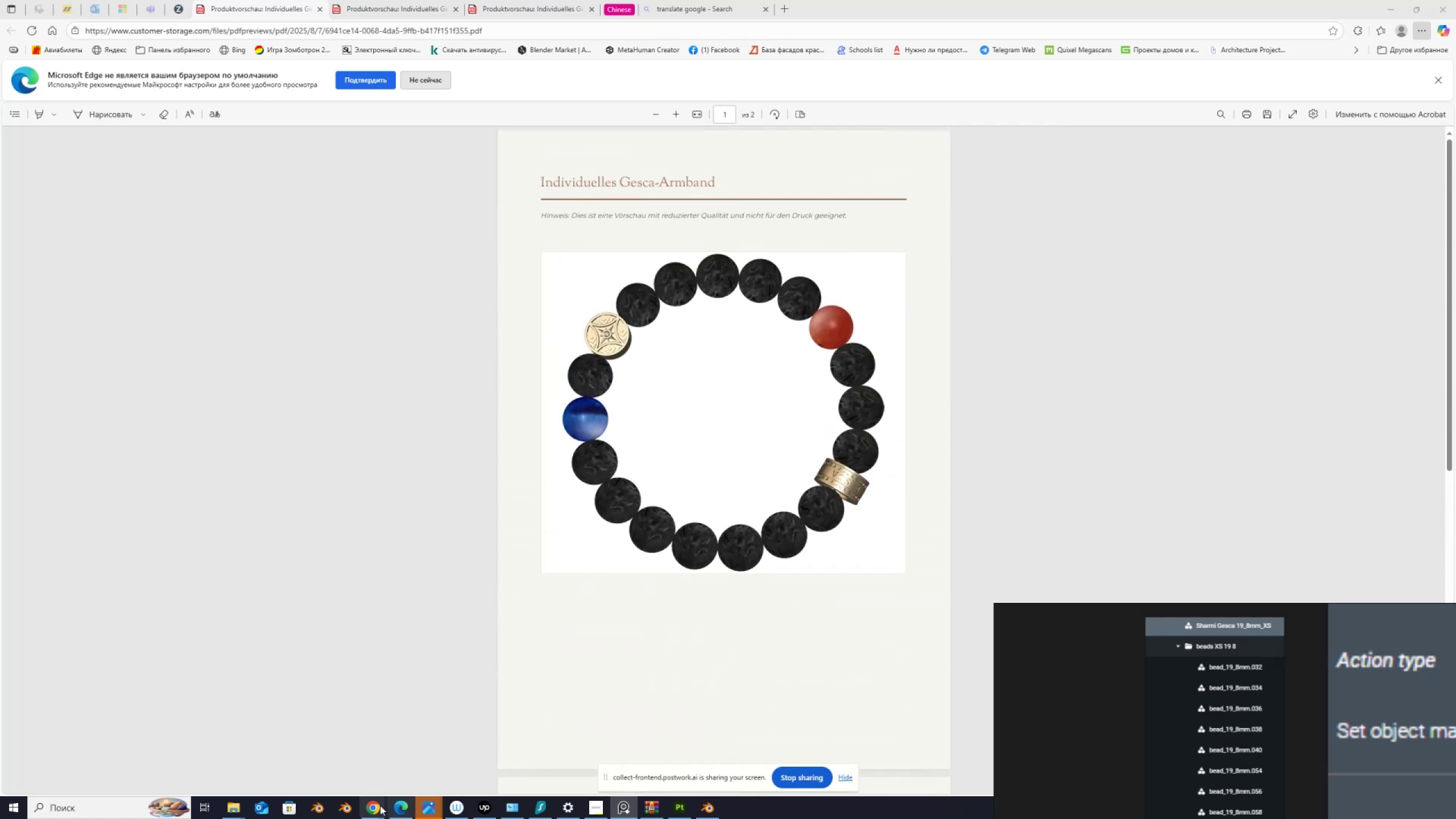 
left_click([370, 810])
 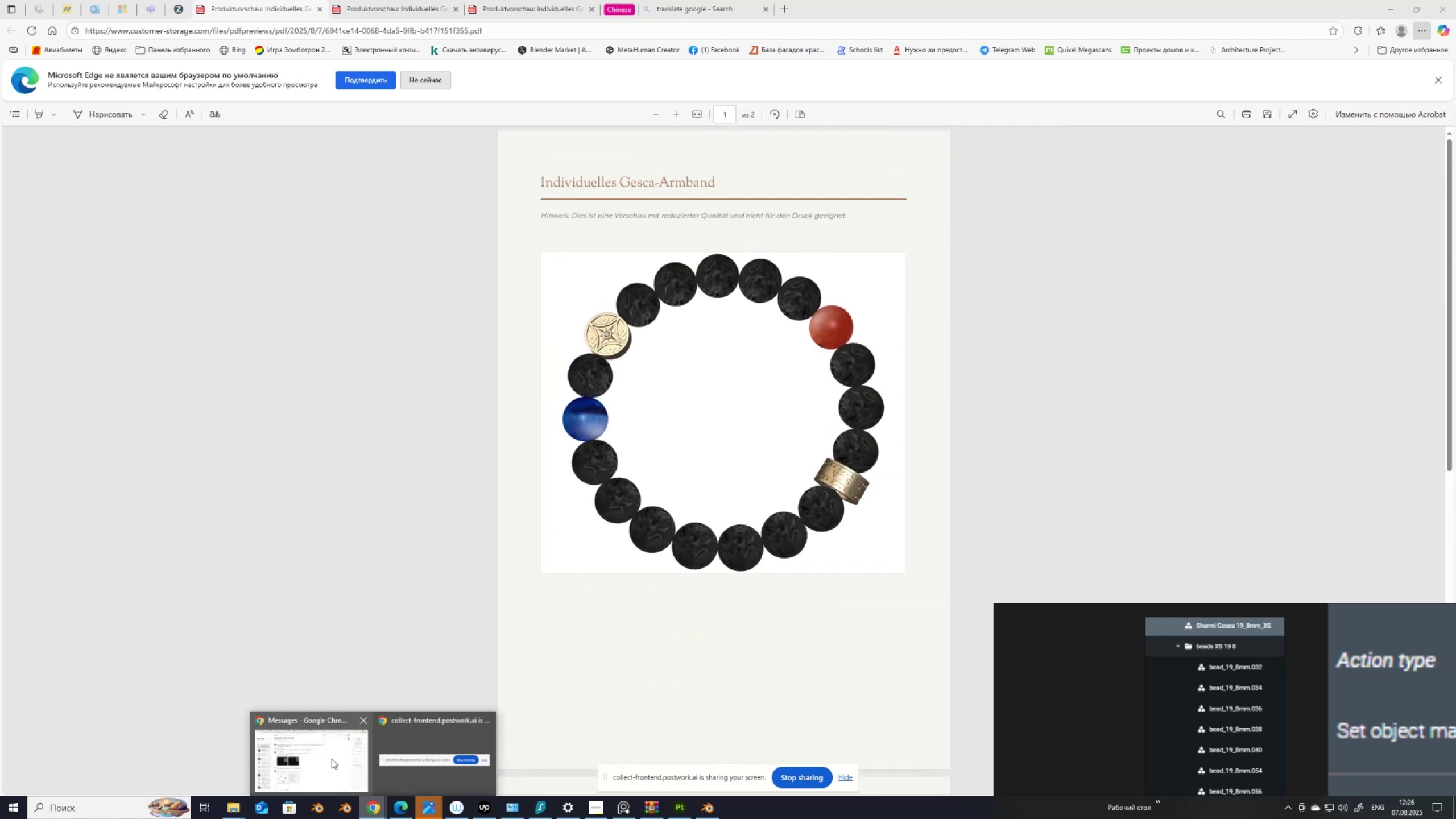 
left_click([329, 756])
 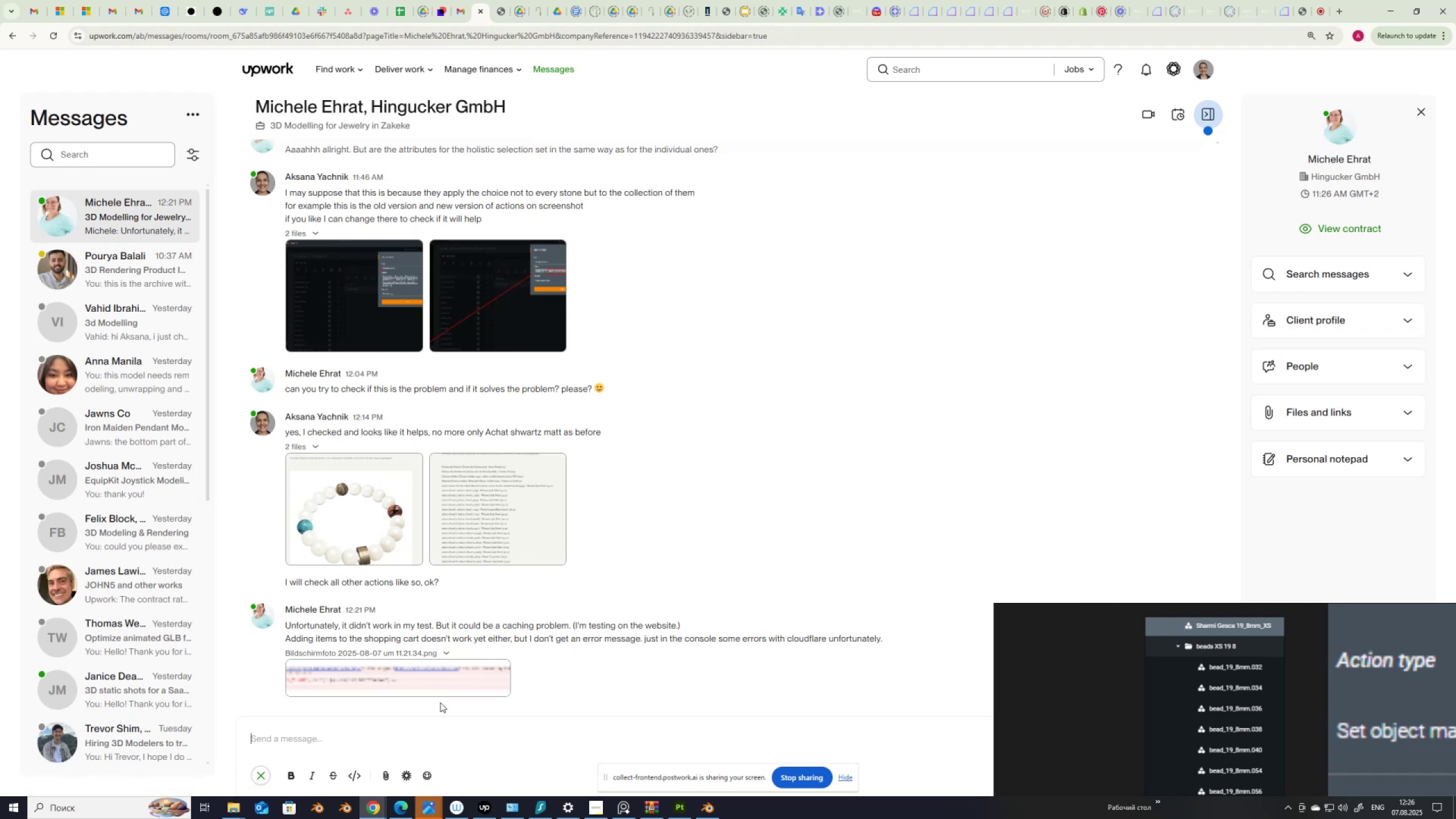 
wait(15.74)
 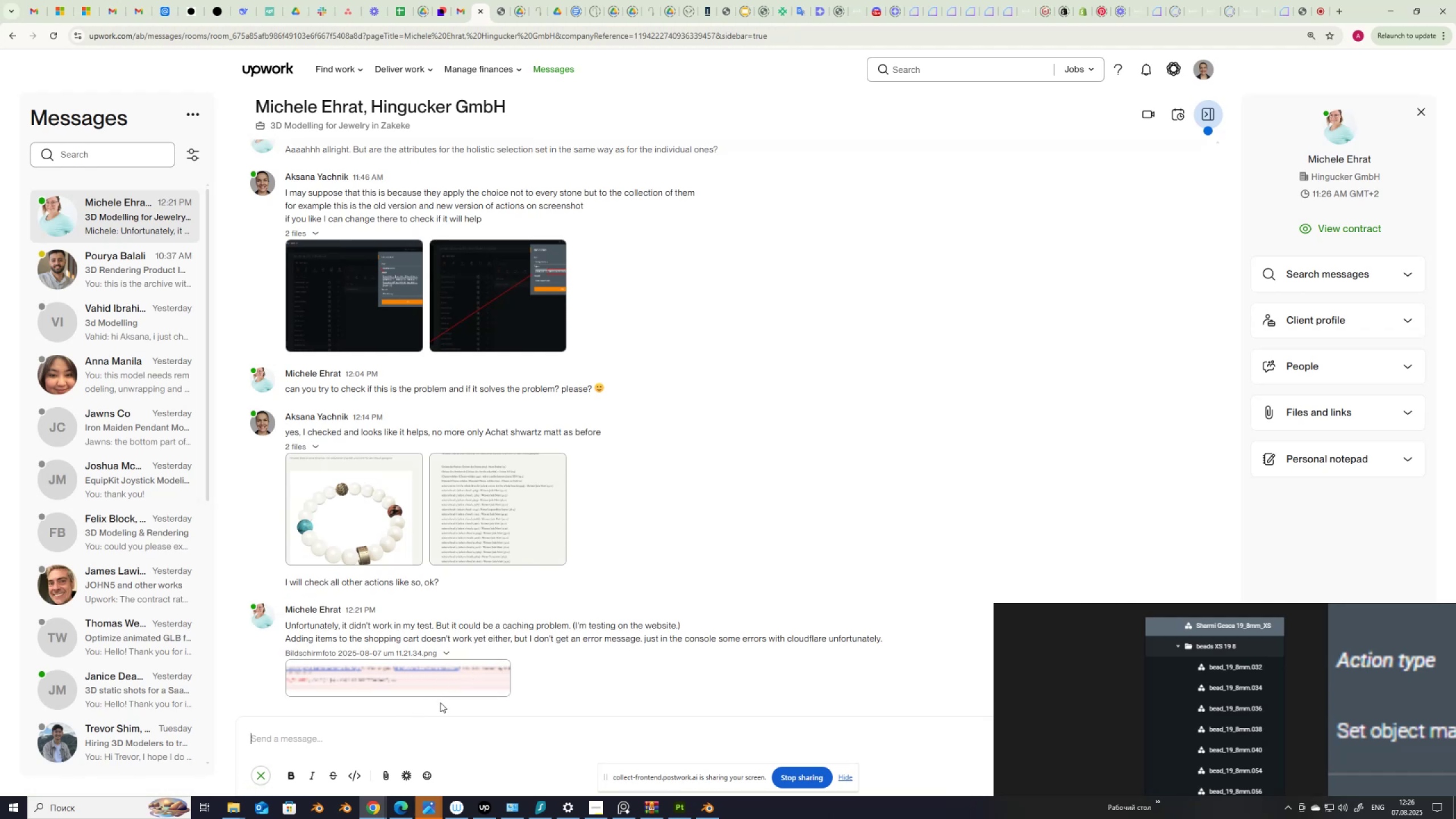 
left_click([436, 676])
 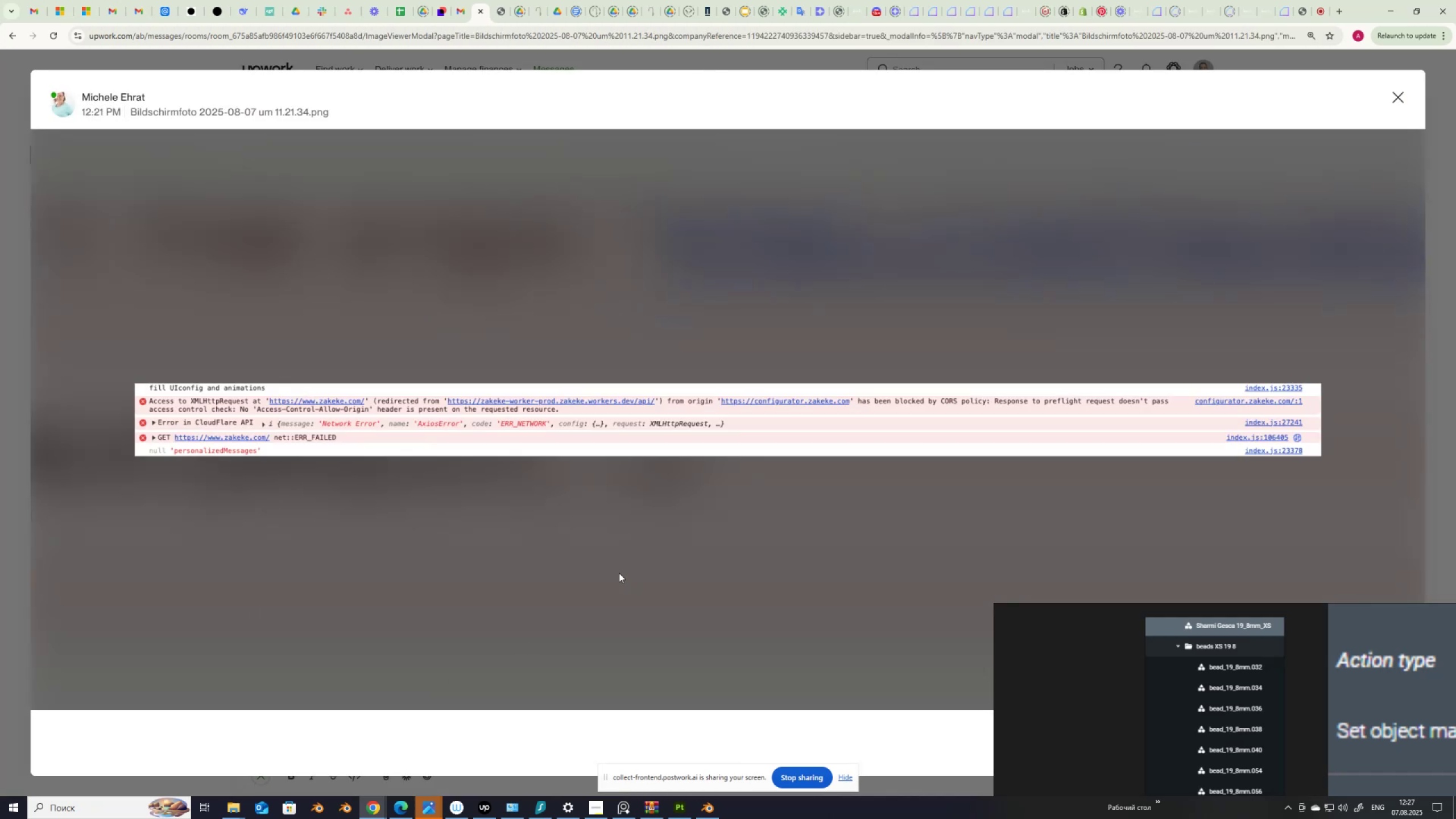 
wait(10.7)
 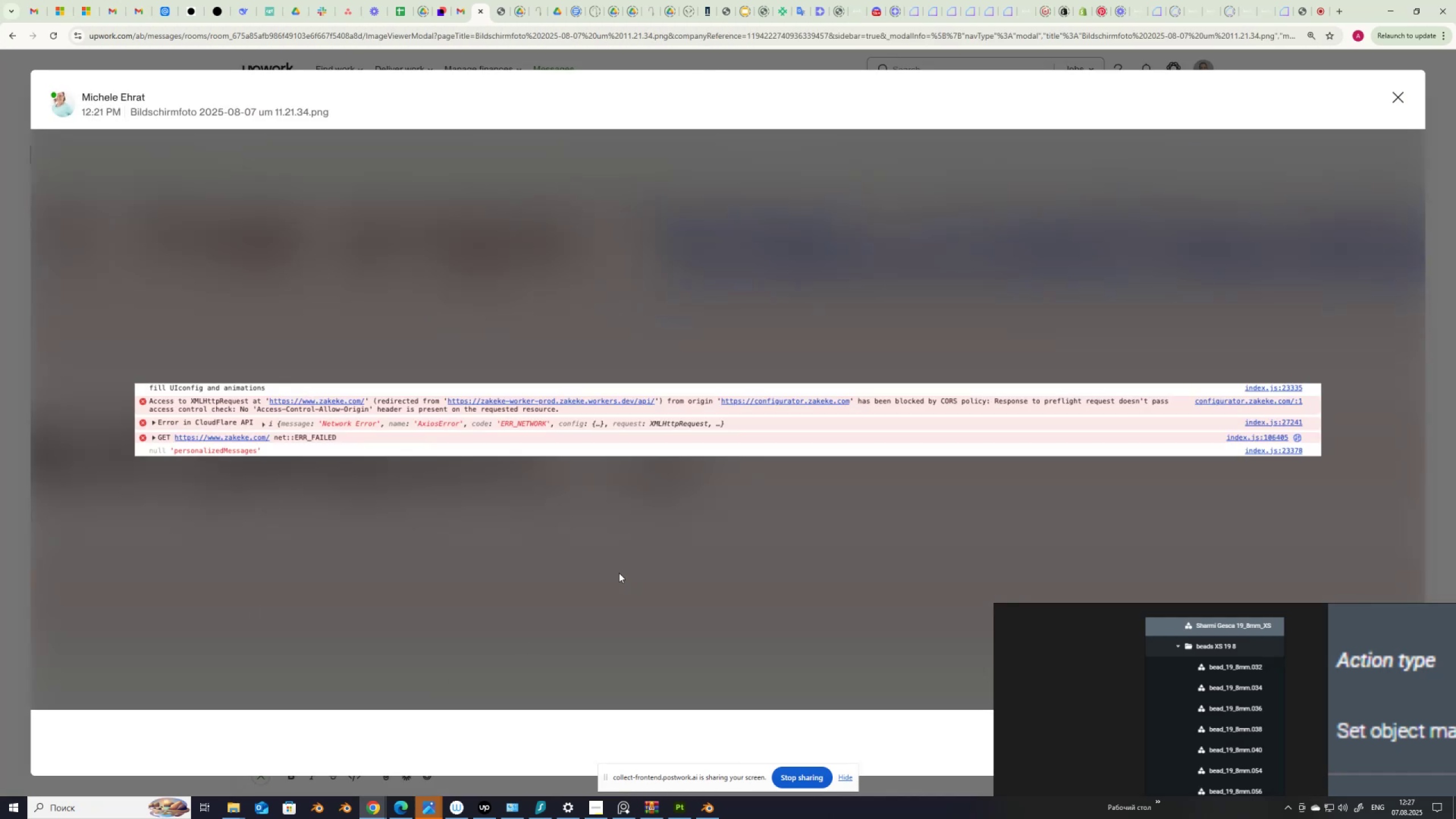 
left_click([1401, 97])
 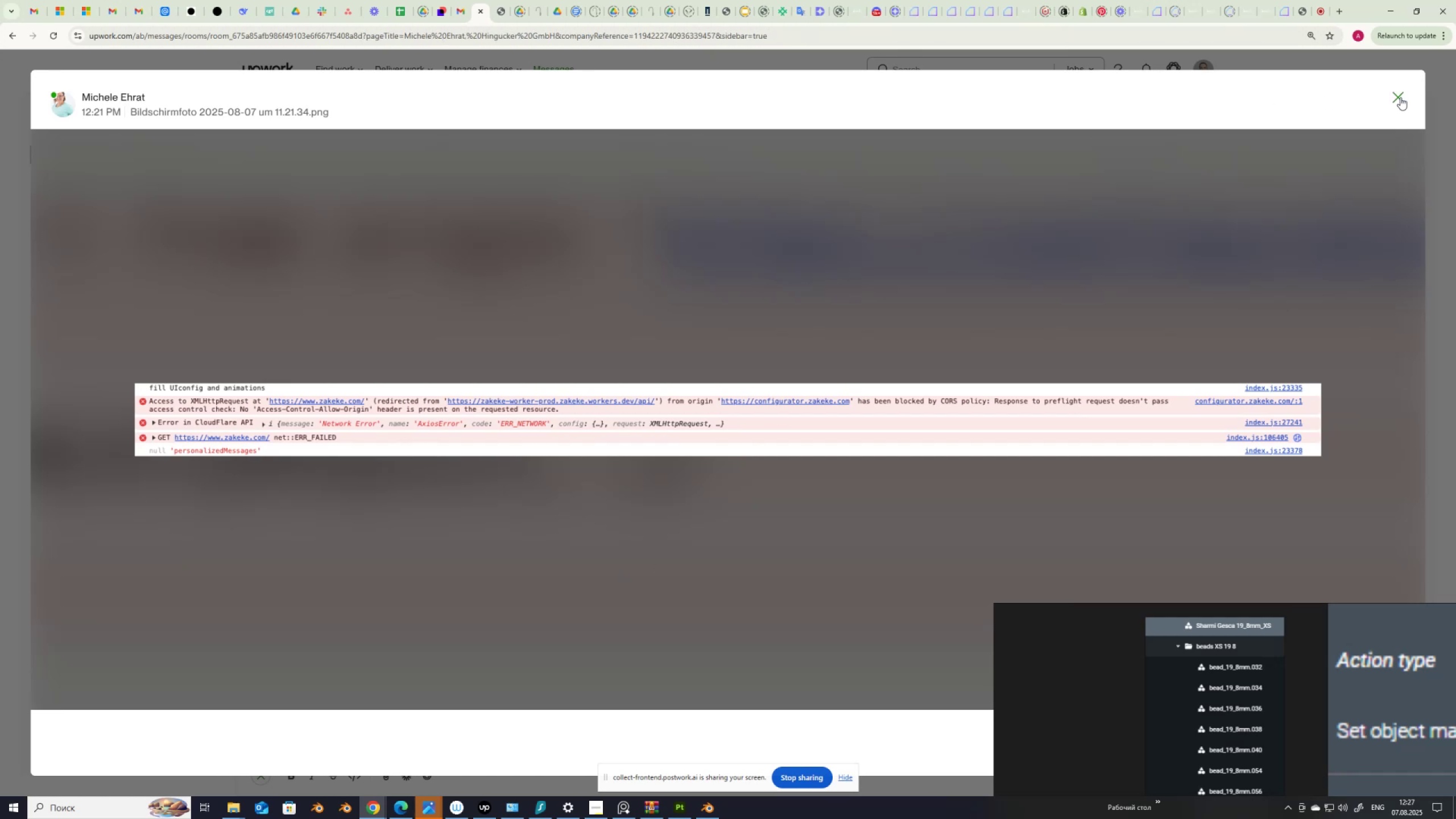 
mouse_move([1370, 94])
 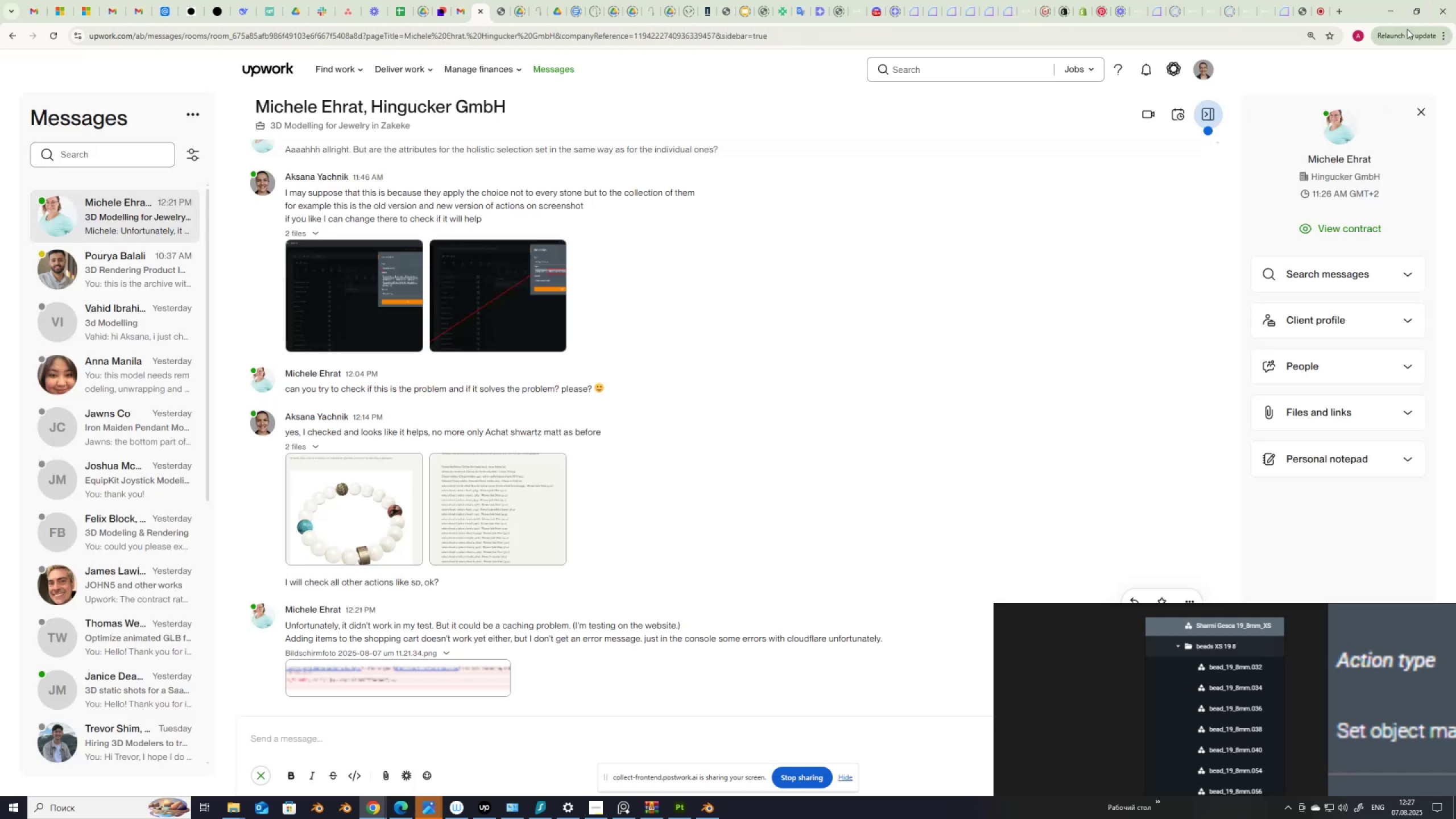 
left_click([1391, 16])
 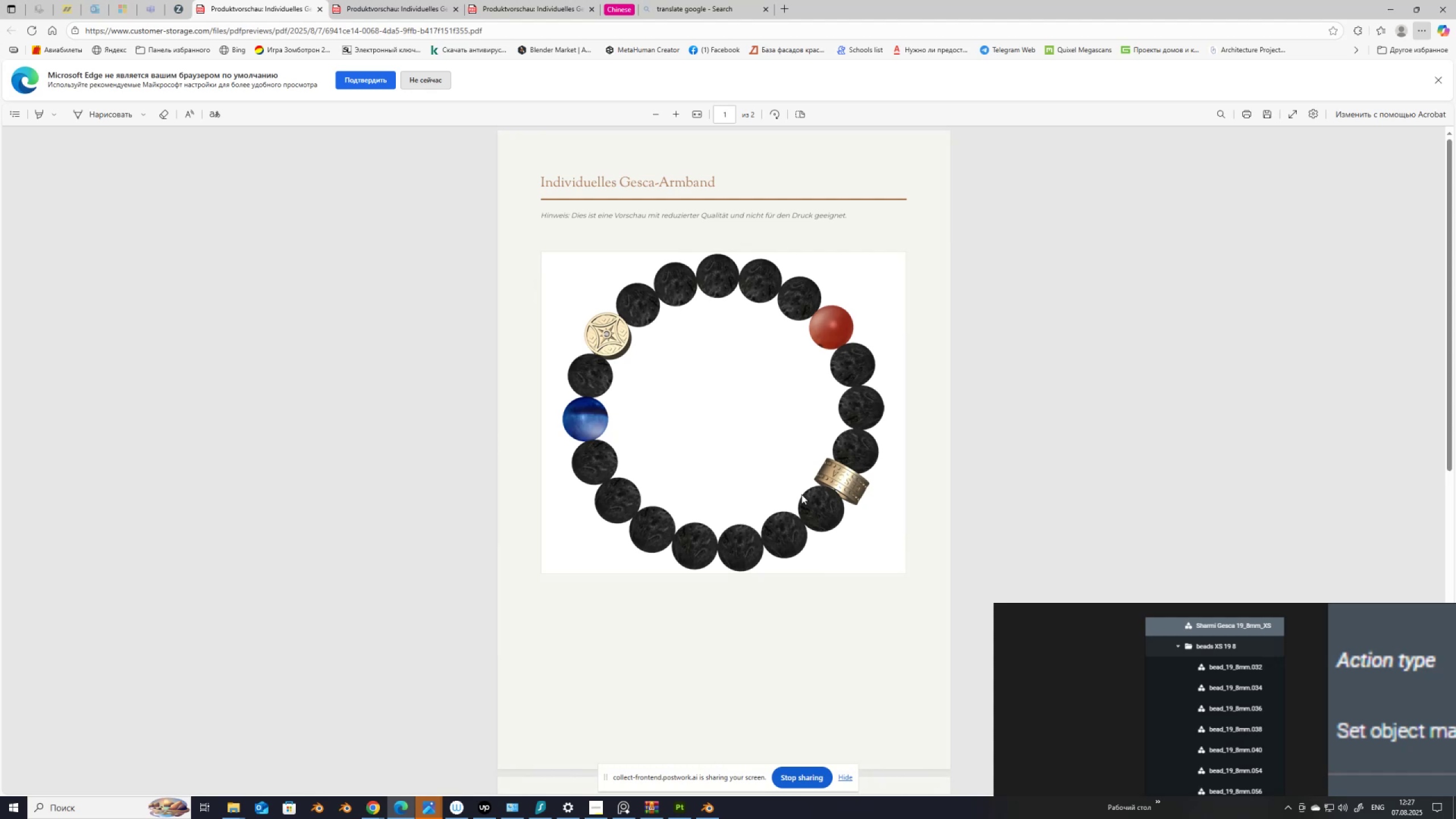 
scroll: coordinate [755, 610], scroll_direction: down, amount: 14.0
 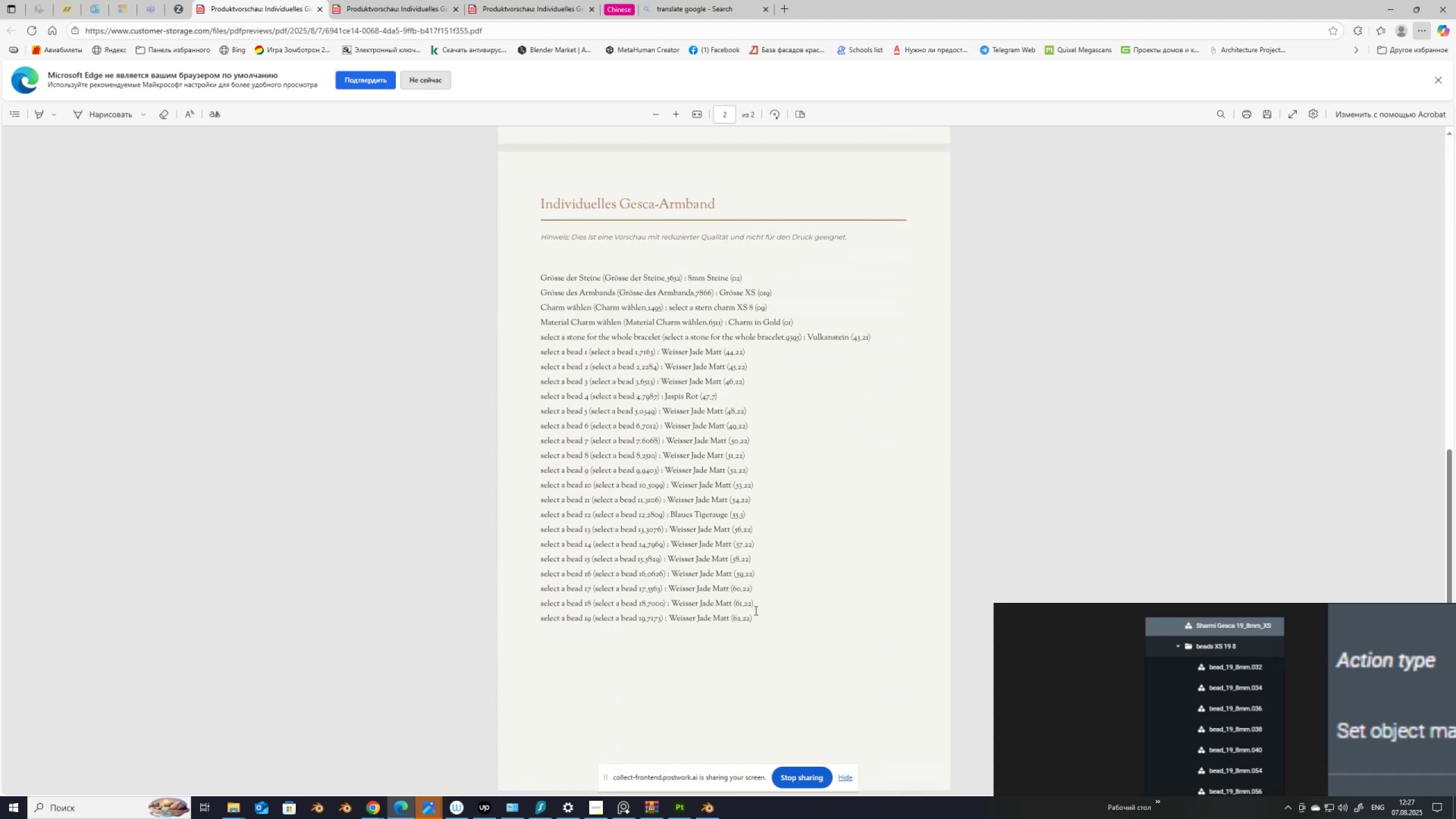 
wait(8.53)
 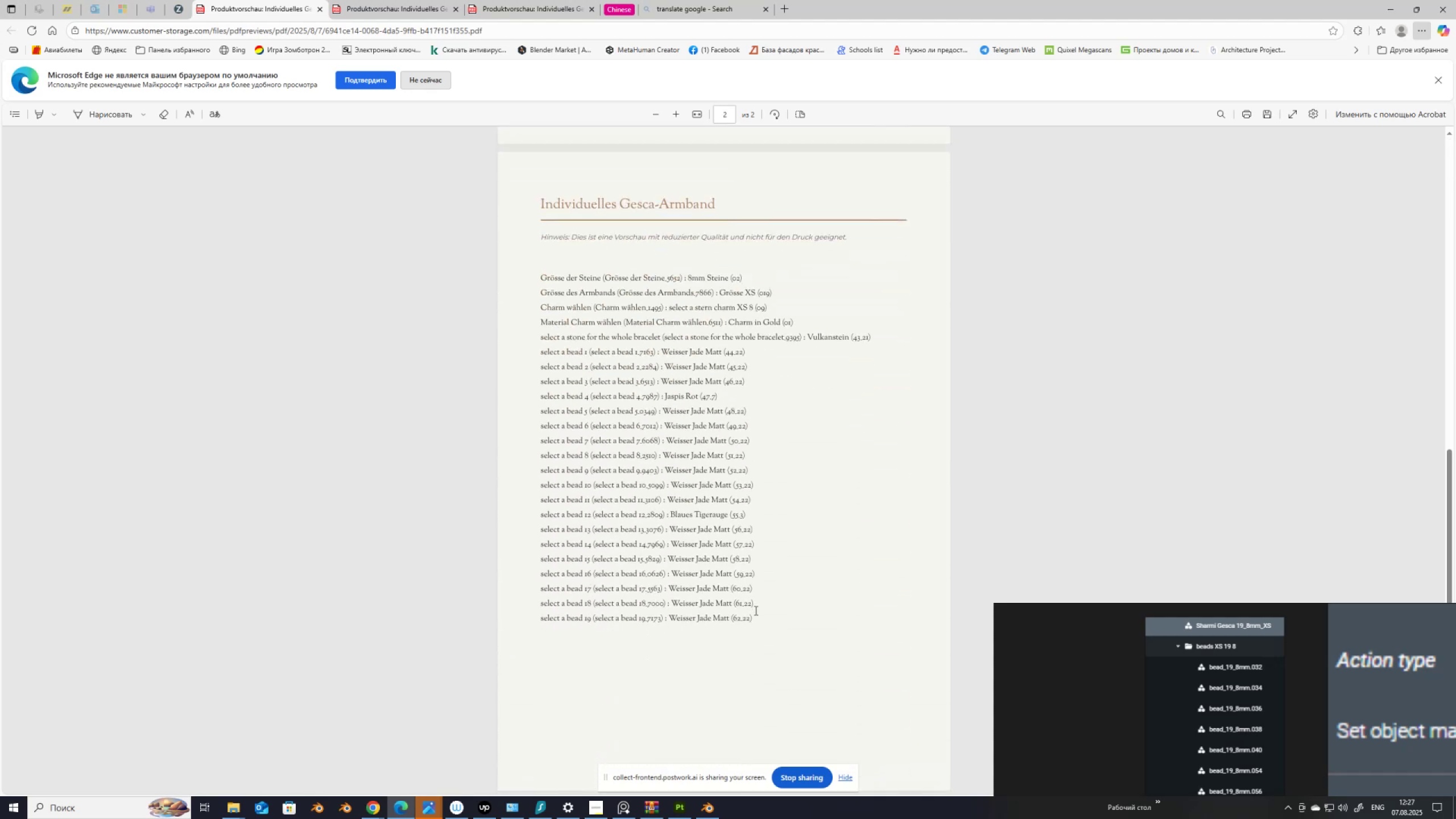 
left_click([179, 7])
 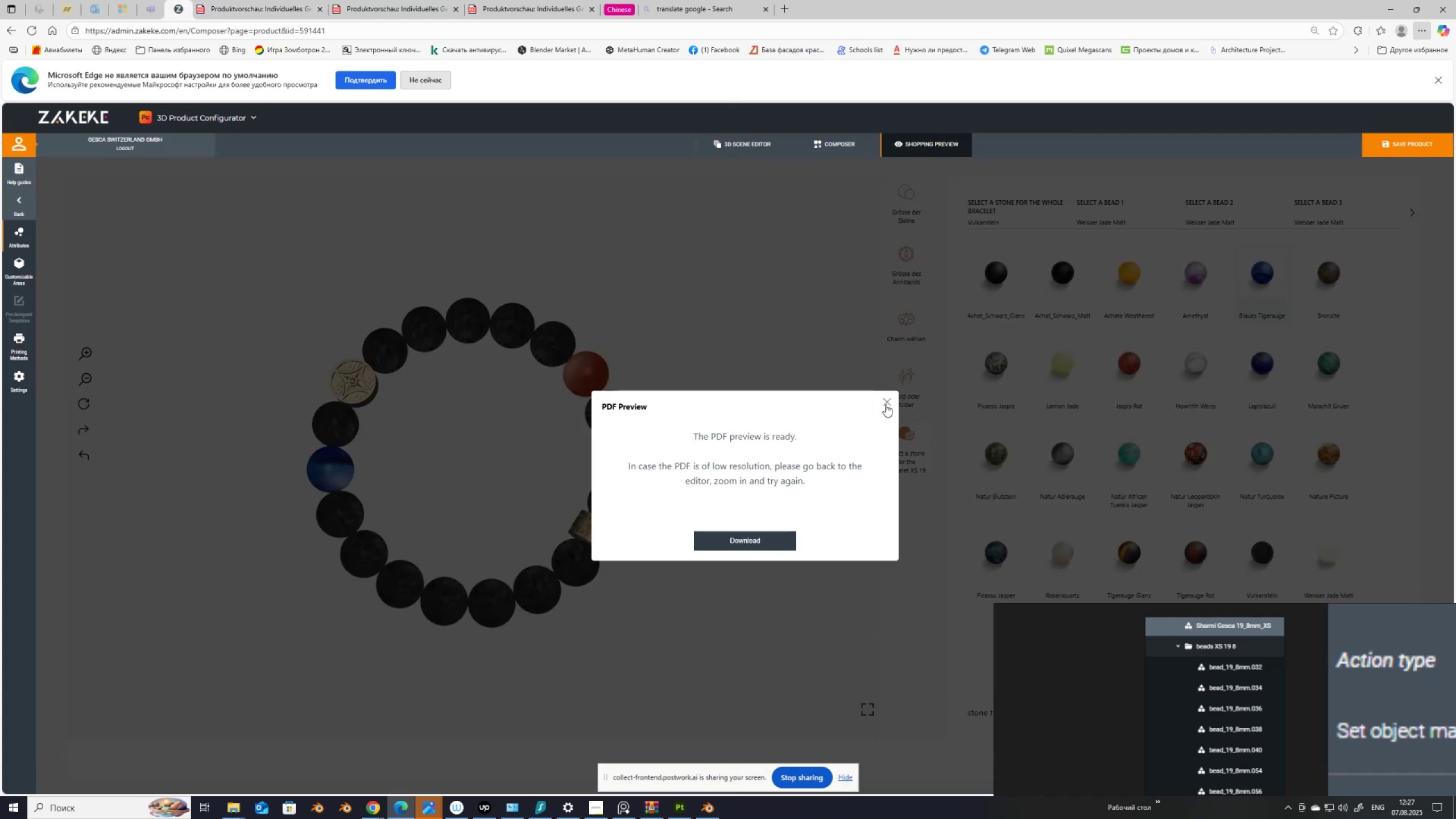 
left_click([886, 404])
 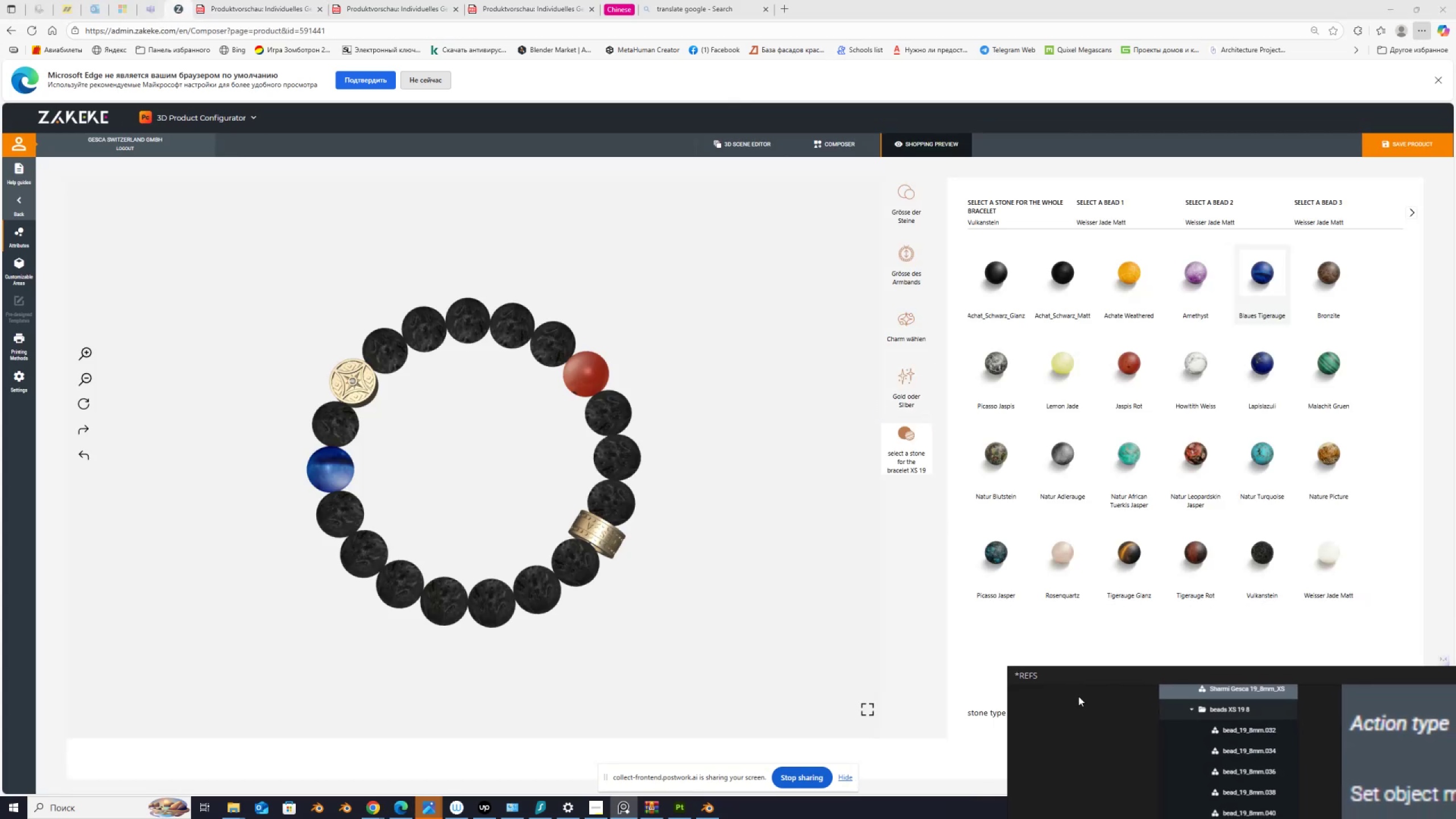 
wait(7.35)
 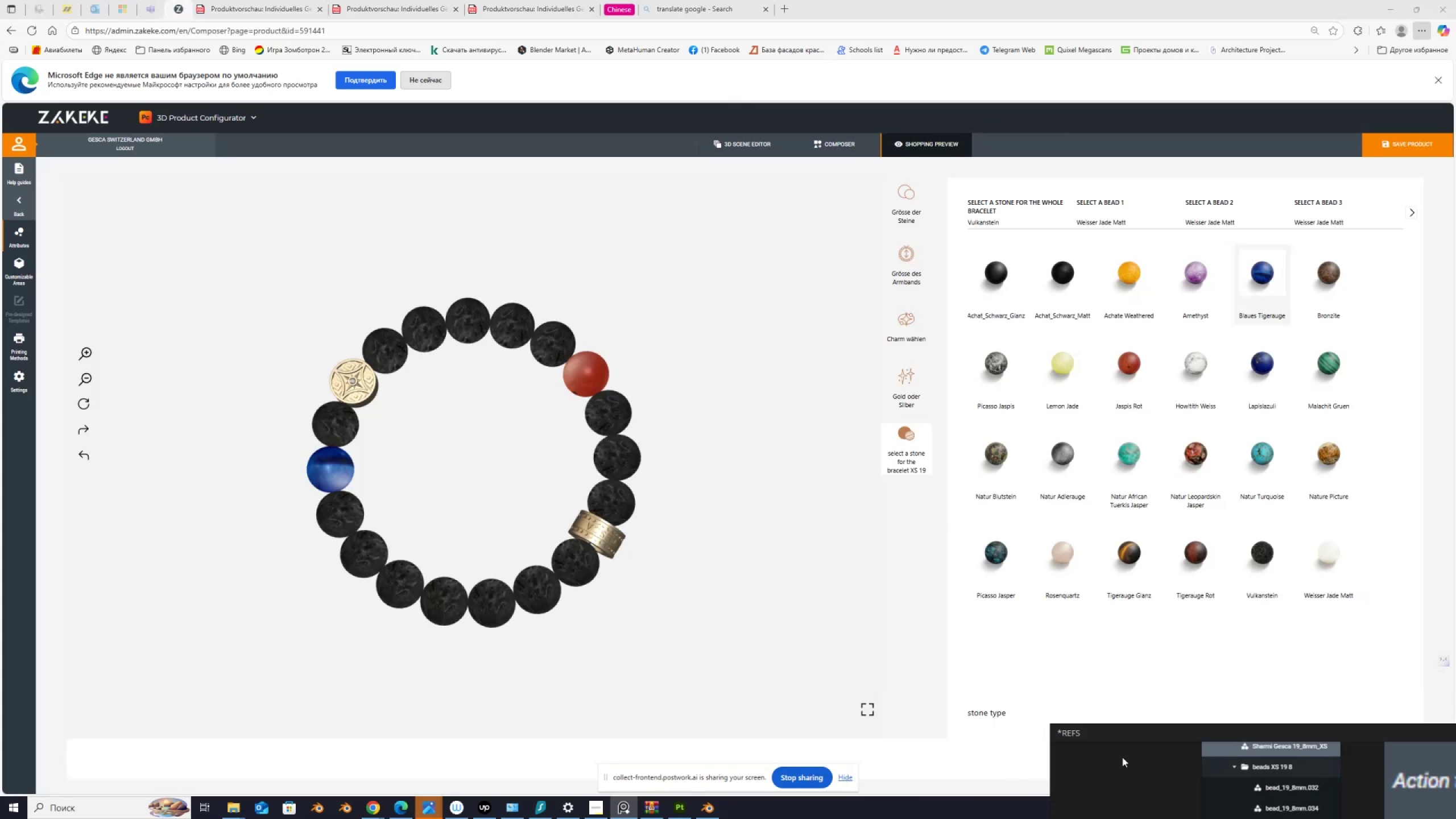 
left_click([991, 208])
 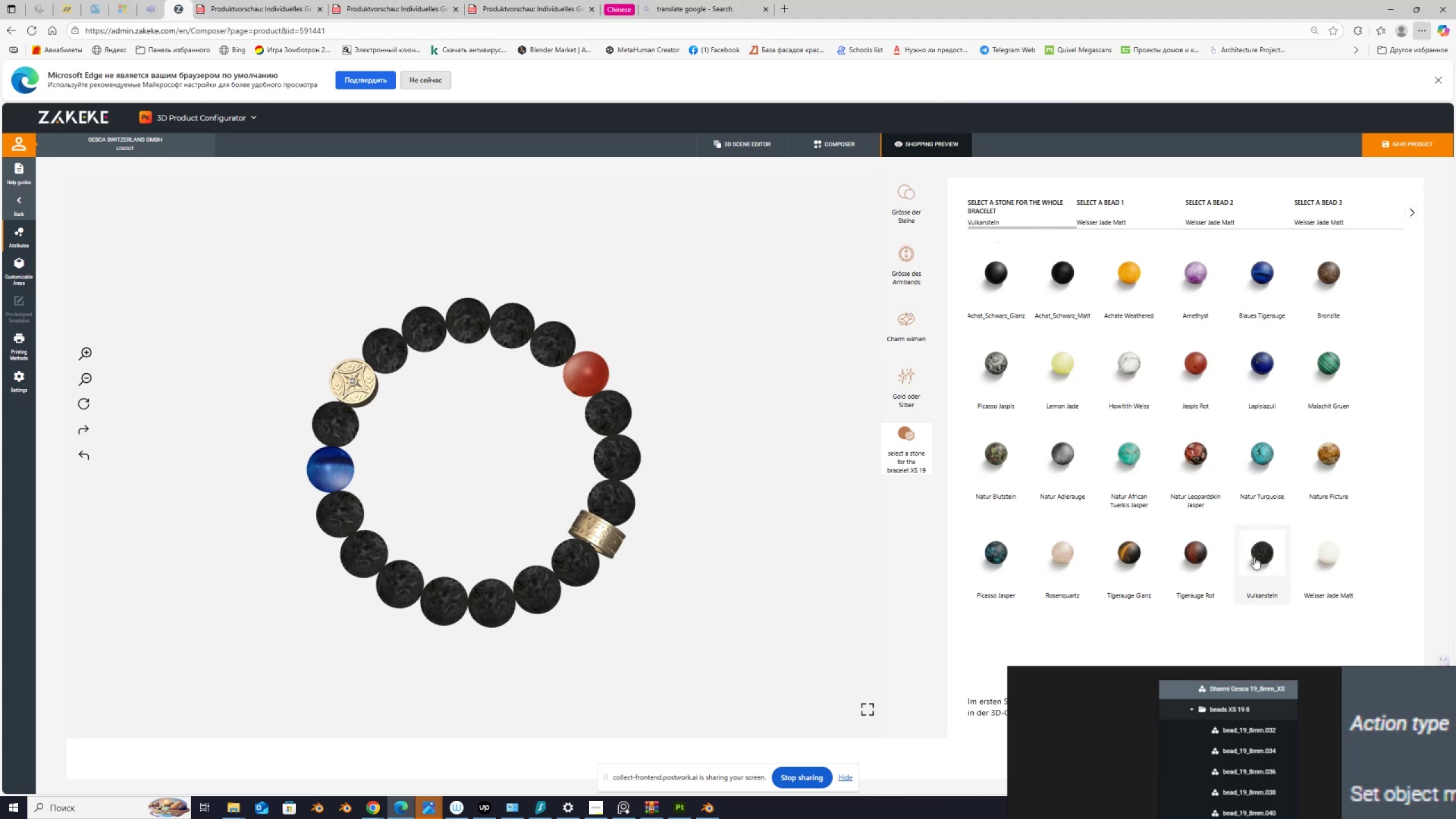 
left_click([1199, 557])
 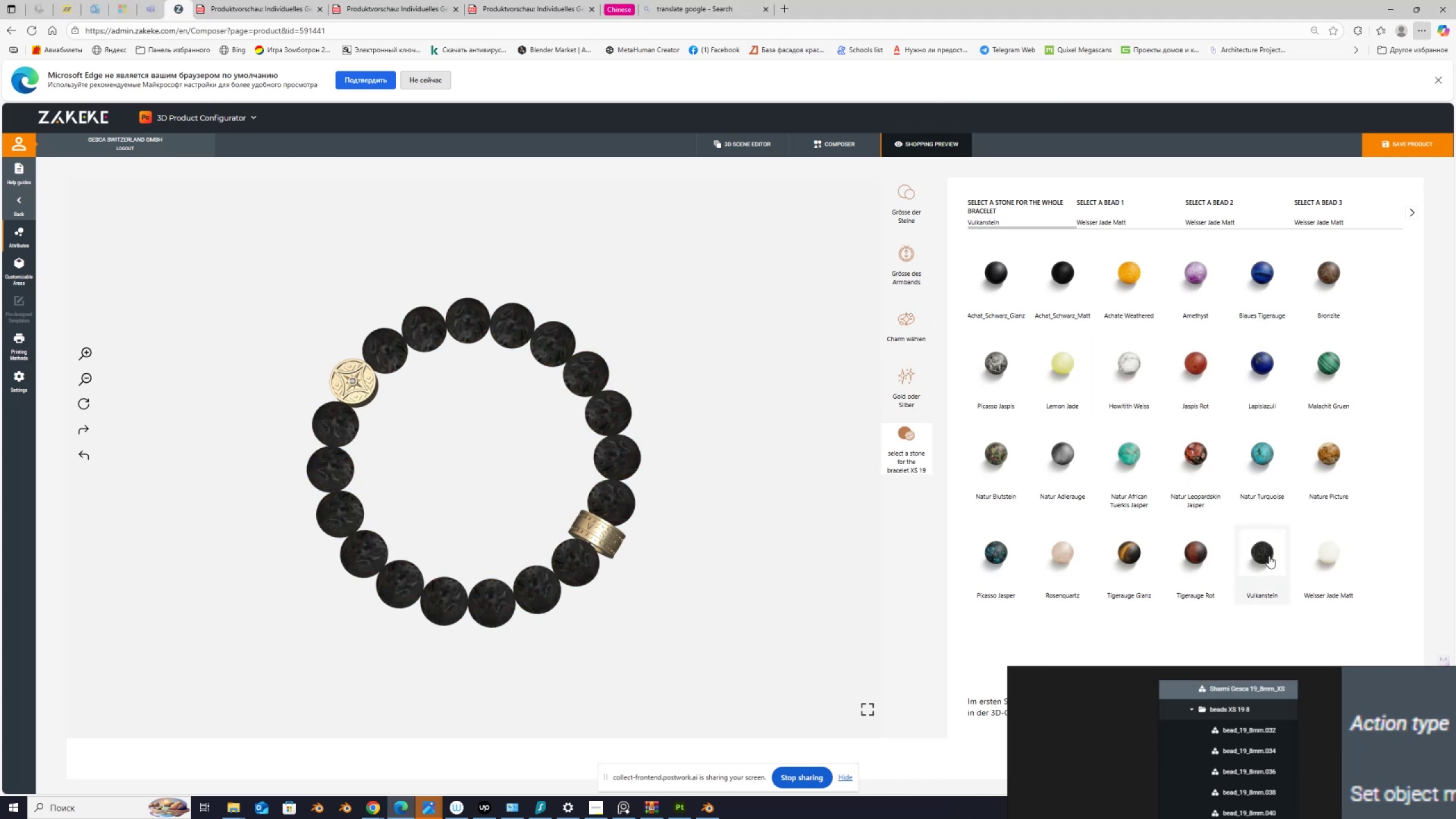 
wait(10.41)
 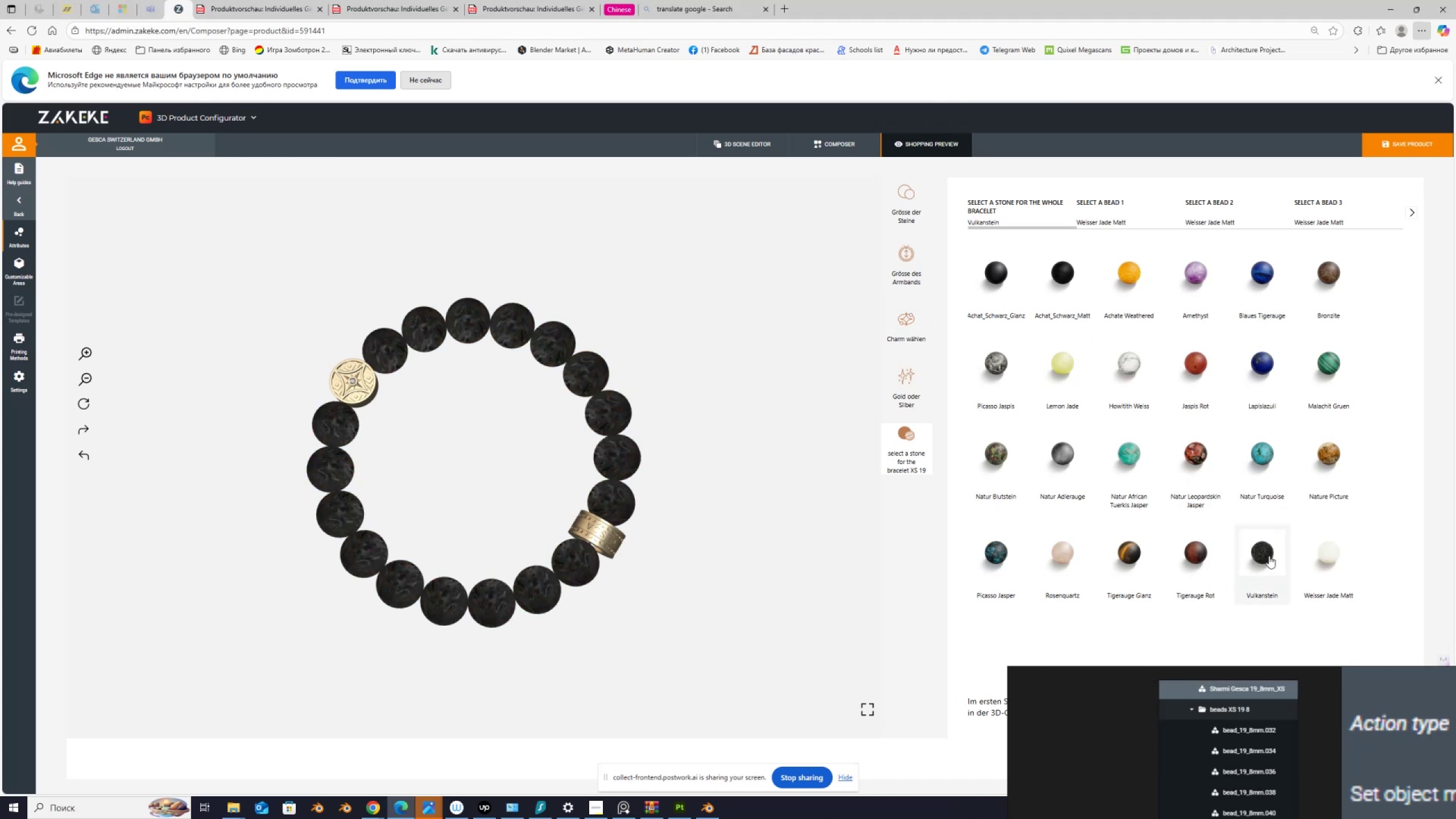 
left_click([1376, 764])
 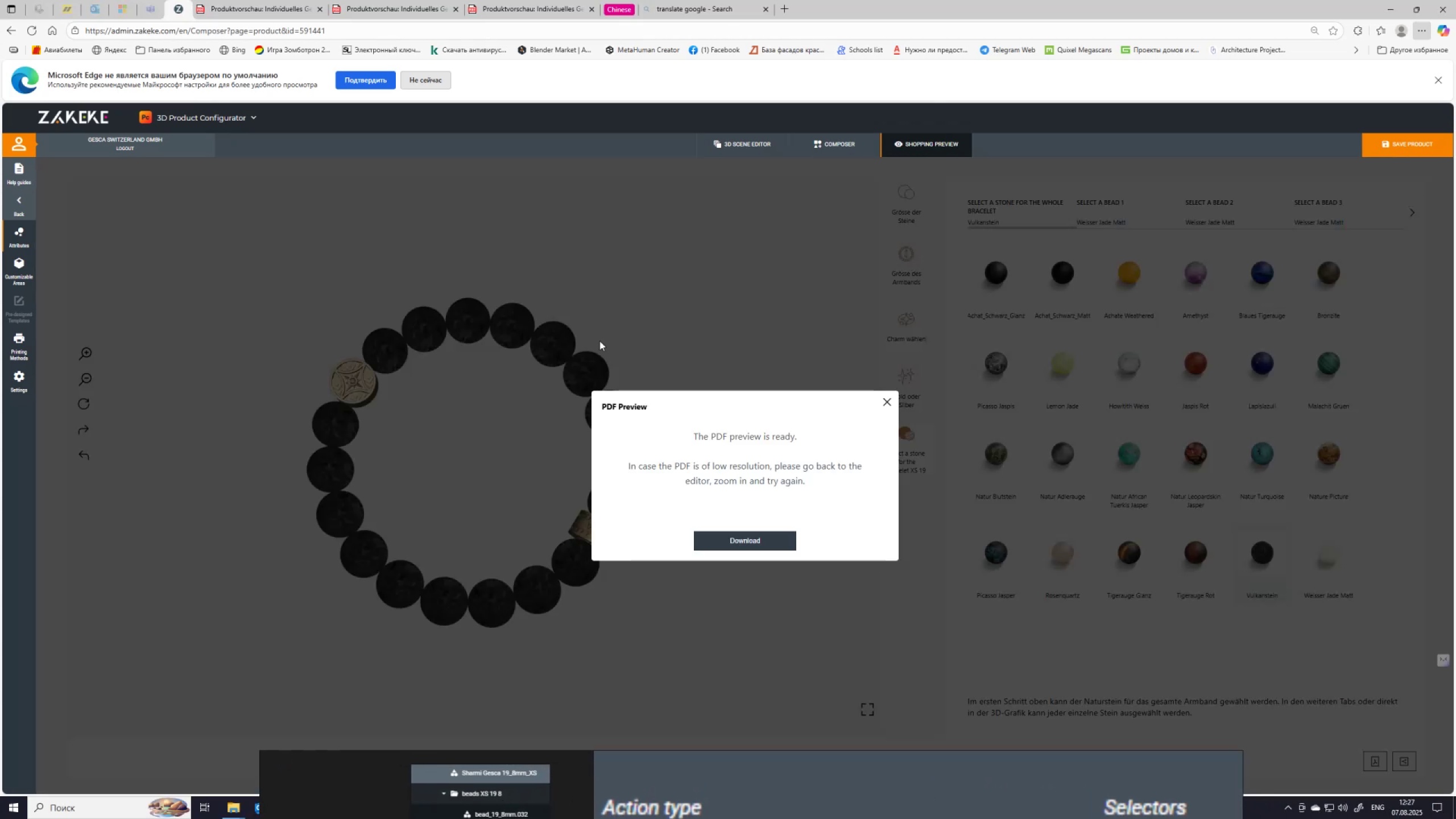 
wait(5.07)
 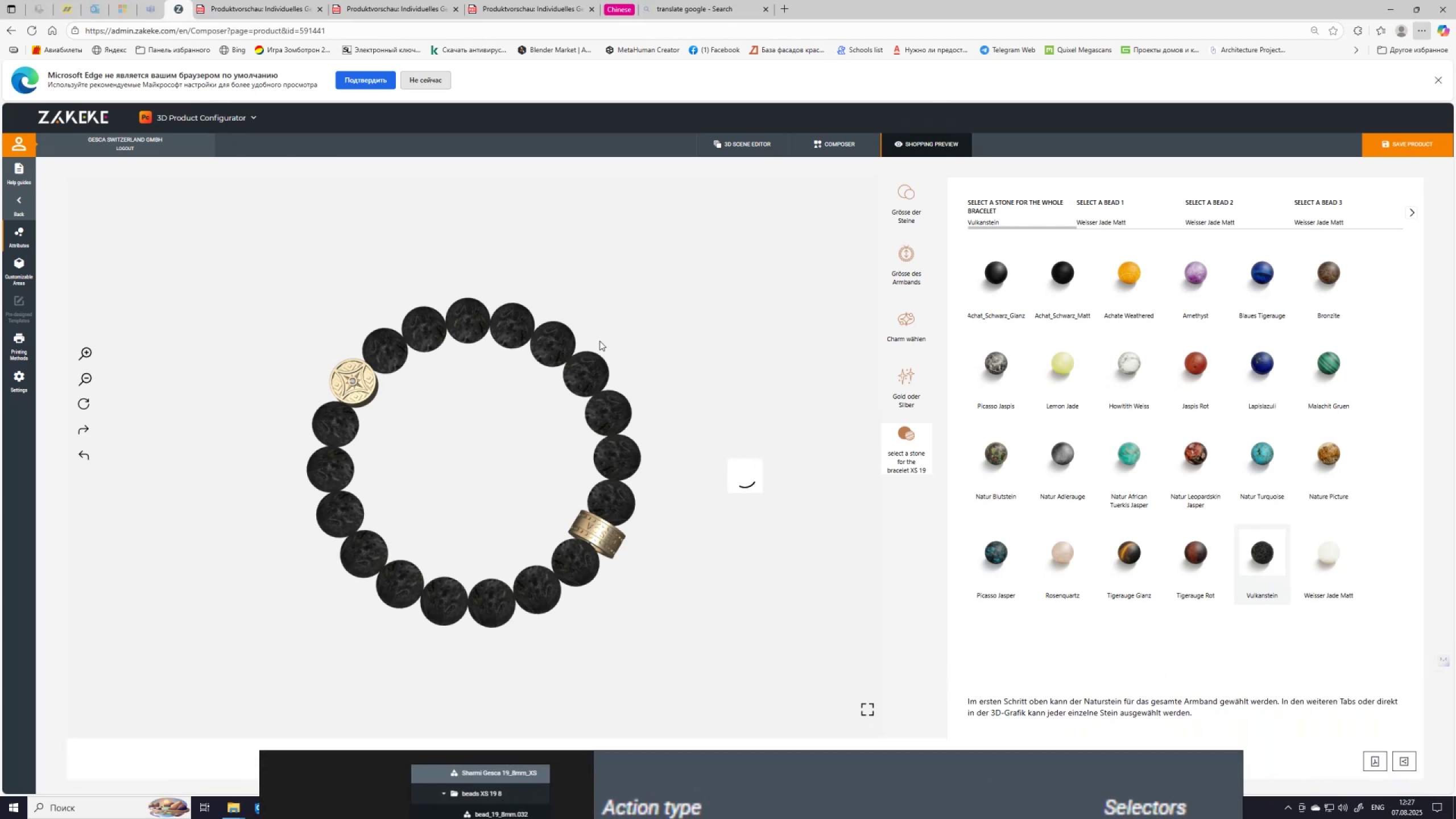 
left_click([725, 537])
 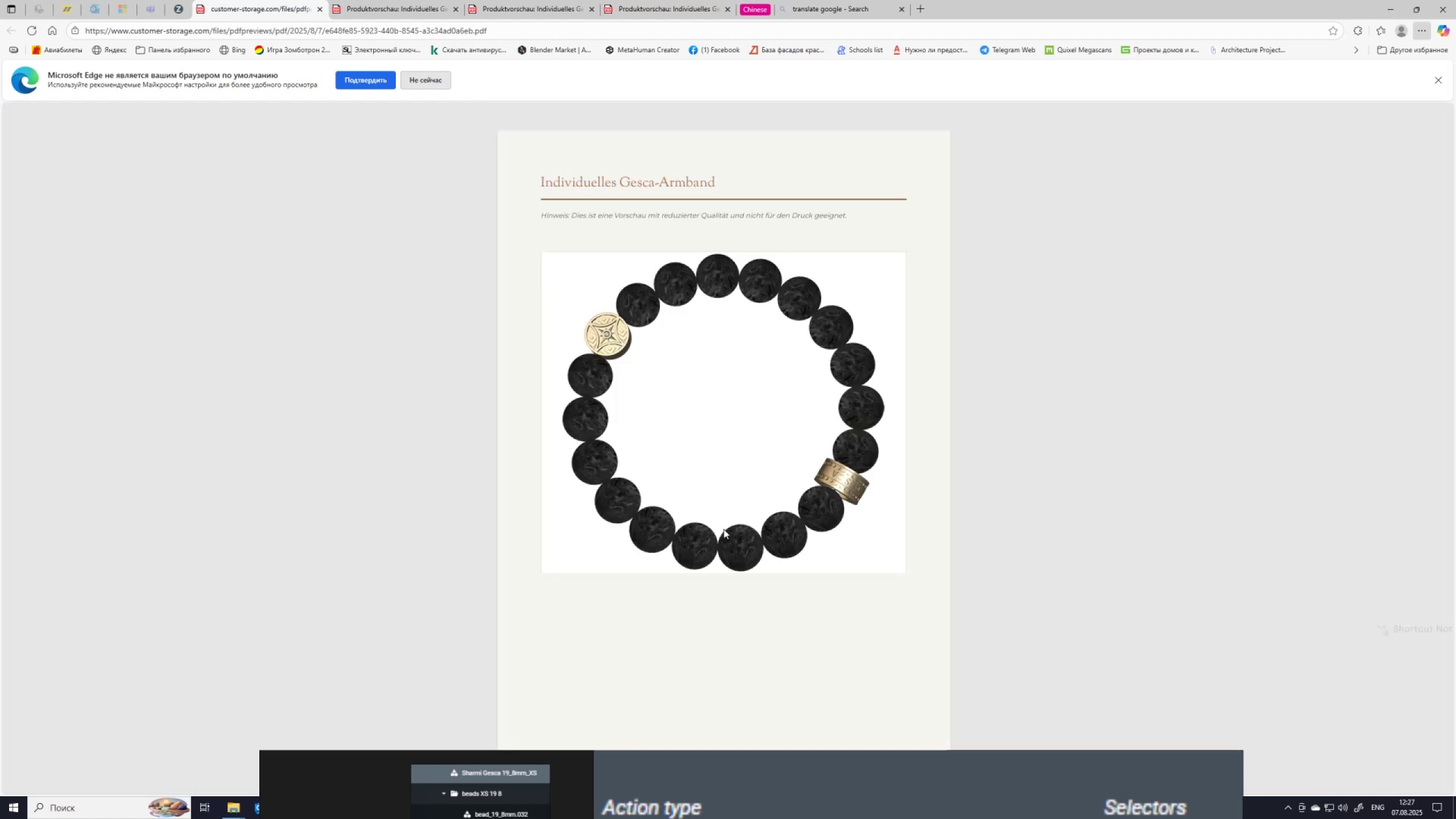 
scroll: coordinate [723, 529], scroll_direction: down, amount: 8.0
 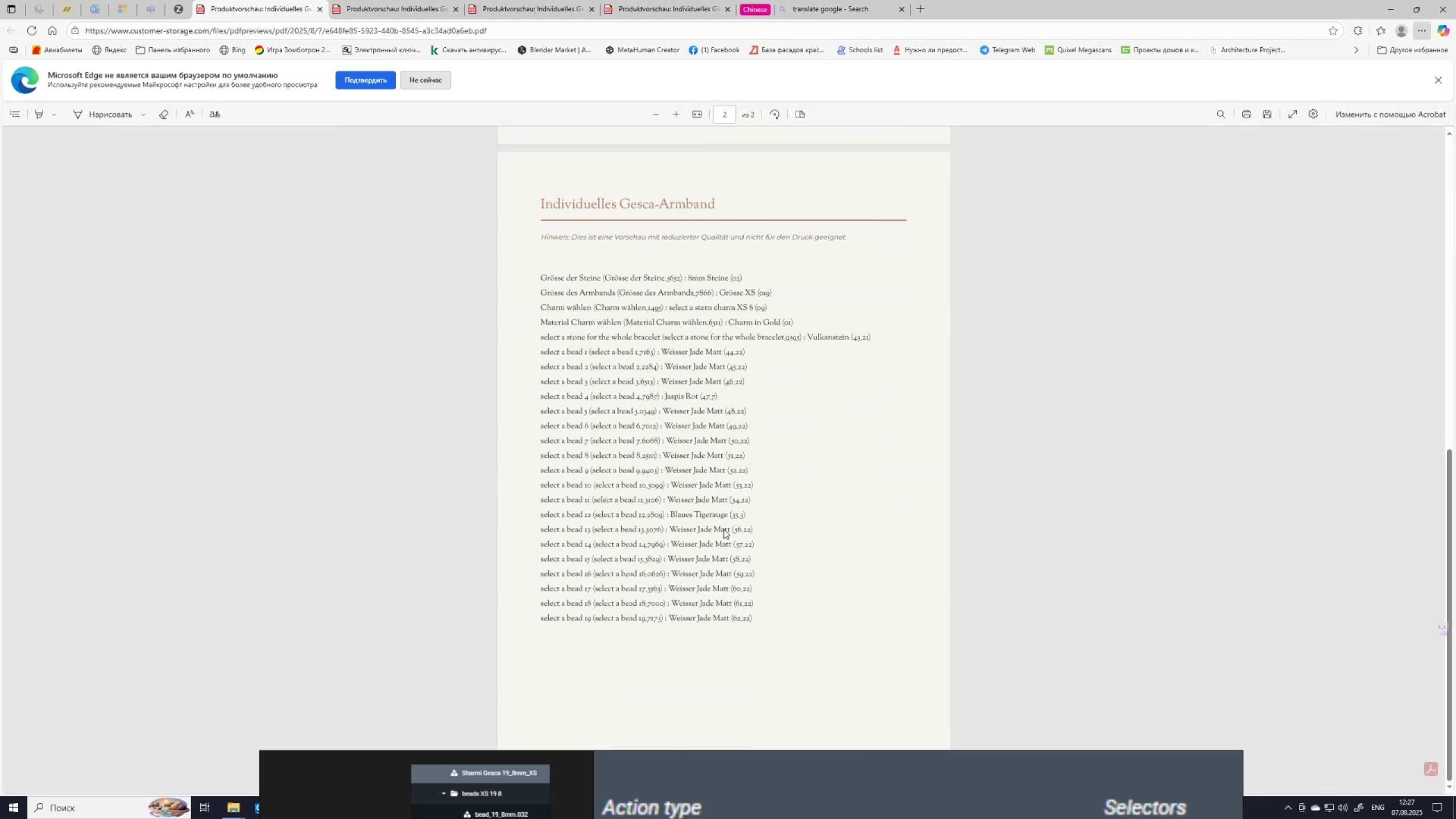 
scroll: coordinate [723, 529], scroll_direction: up, amount: 5.0
 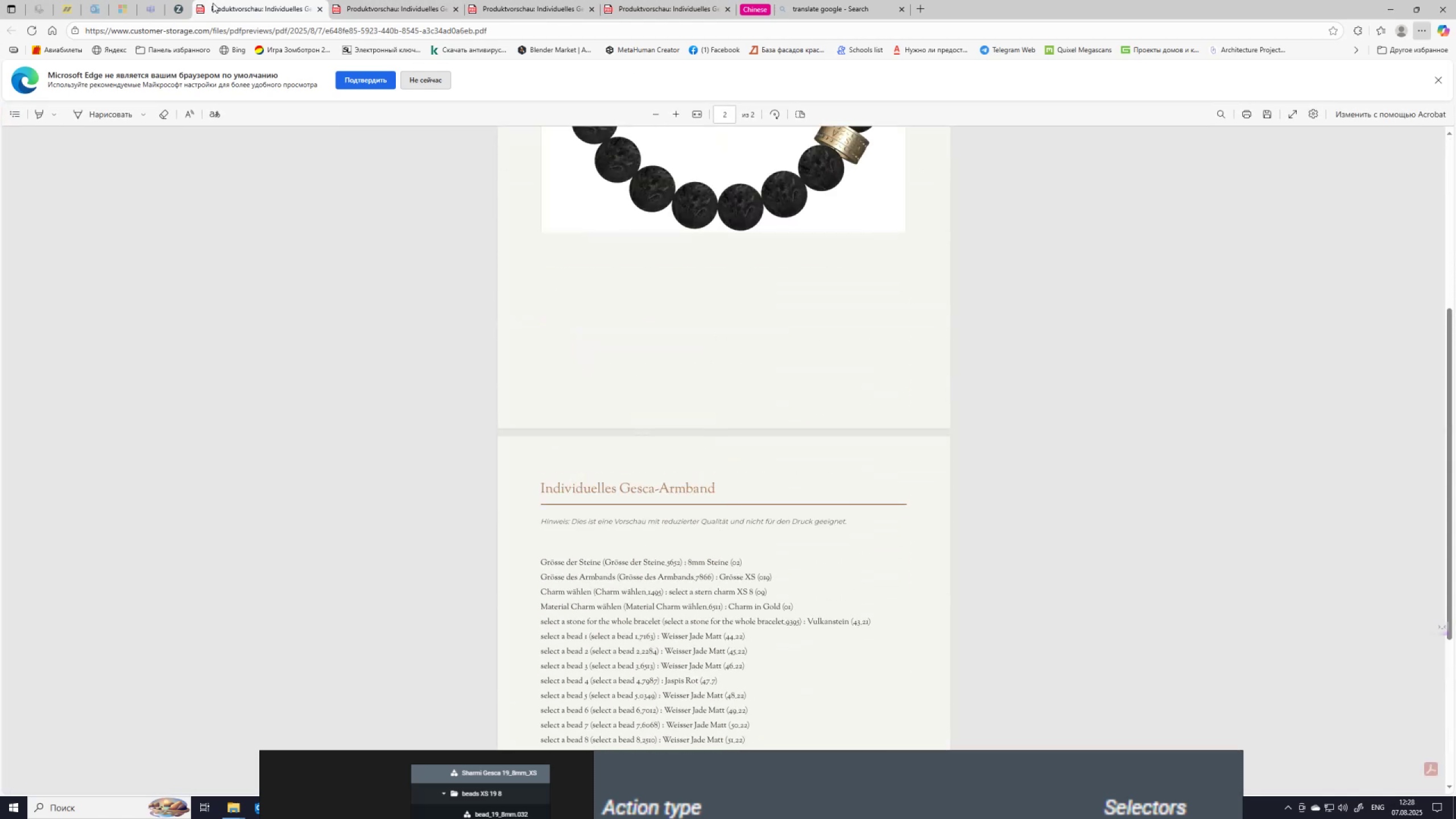 
mouse_move([191, 24])
 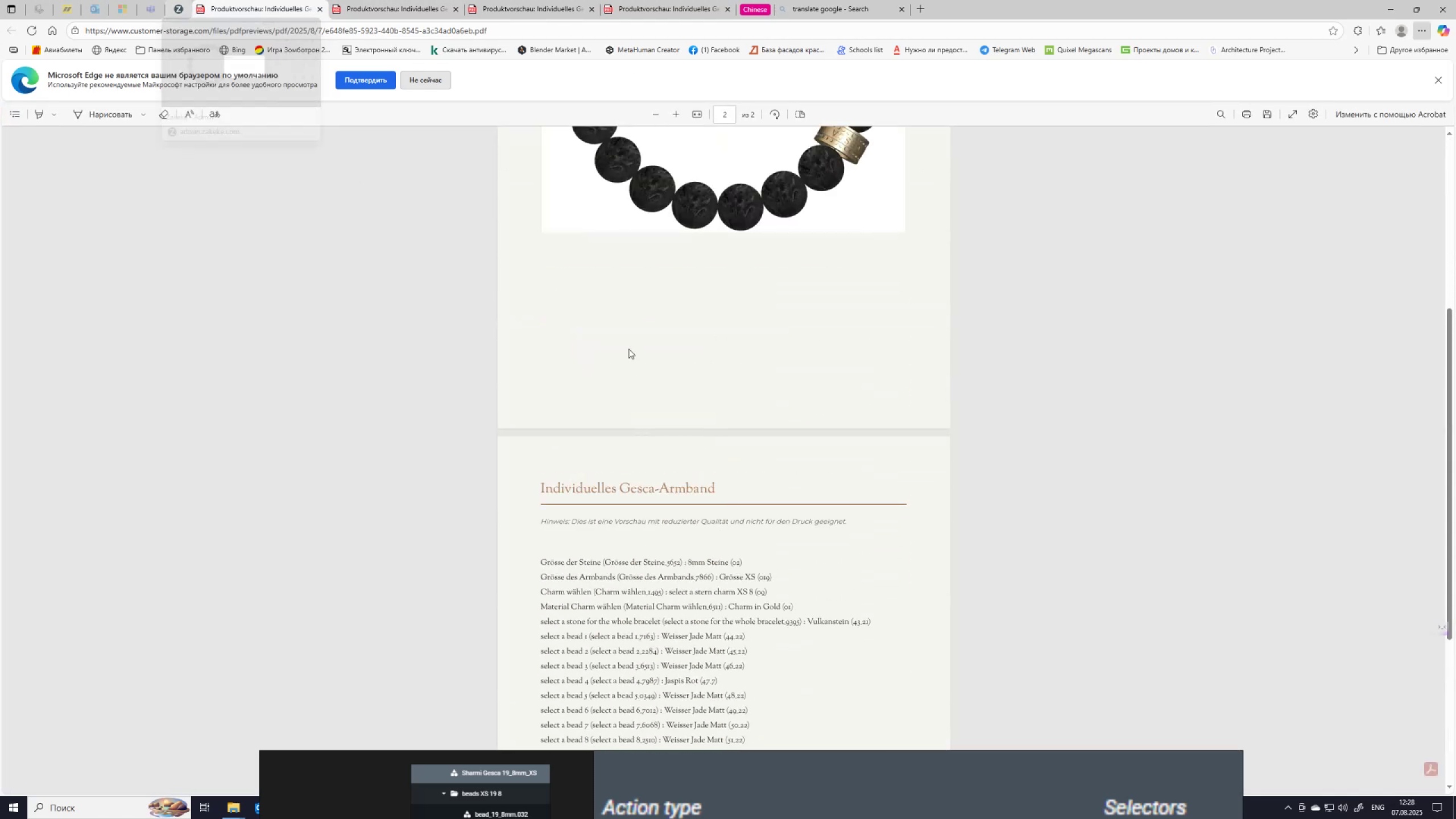 
scroll: coordinate [651, 370], scroll_direction: up, amount: 4.0
 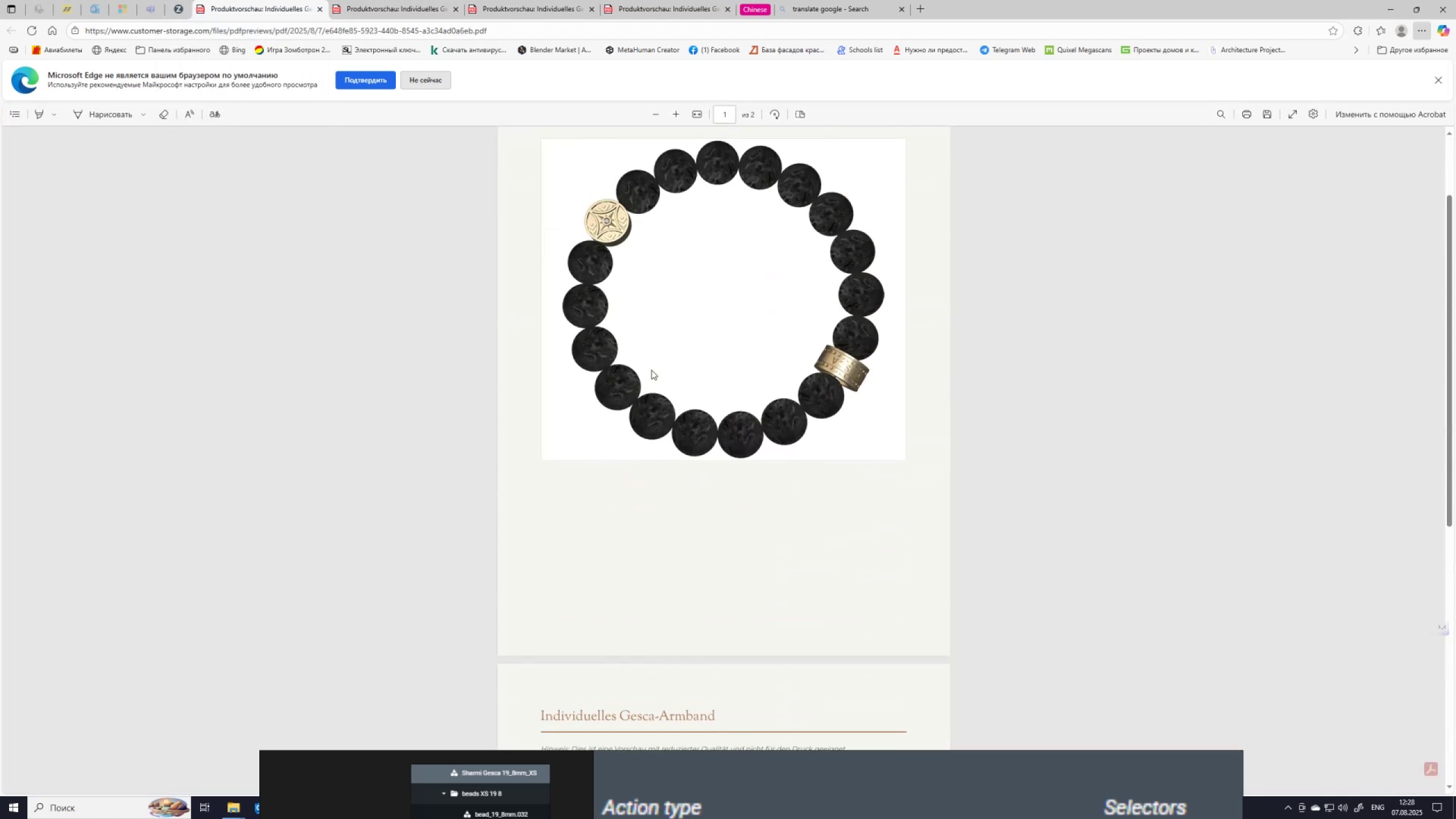 
scroll: coordinate [651, 370], scroll_direction: down, amount: 2.0
 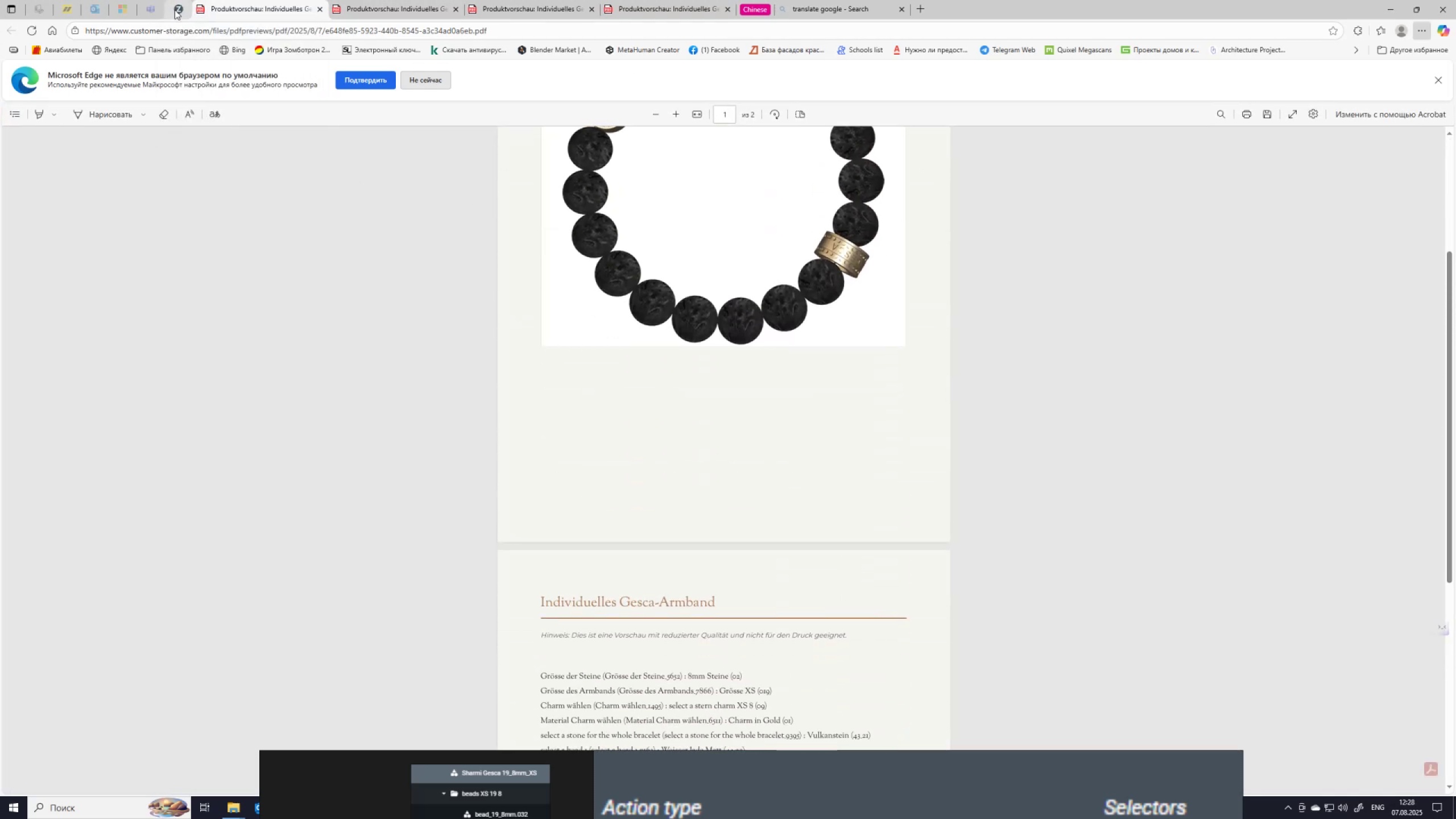 
left_click([176, 10])
 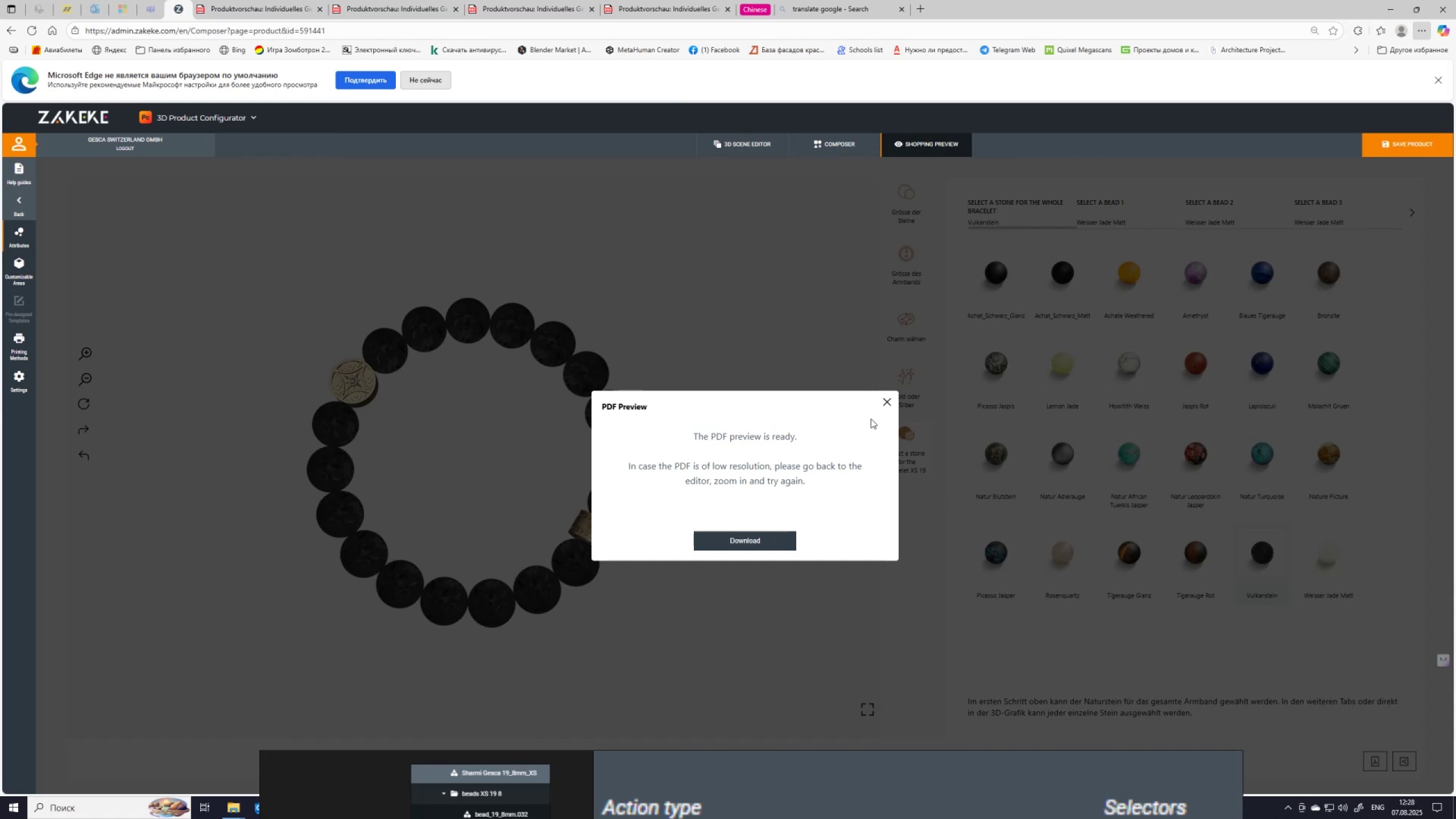 
left_click([882, 399])
 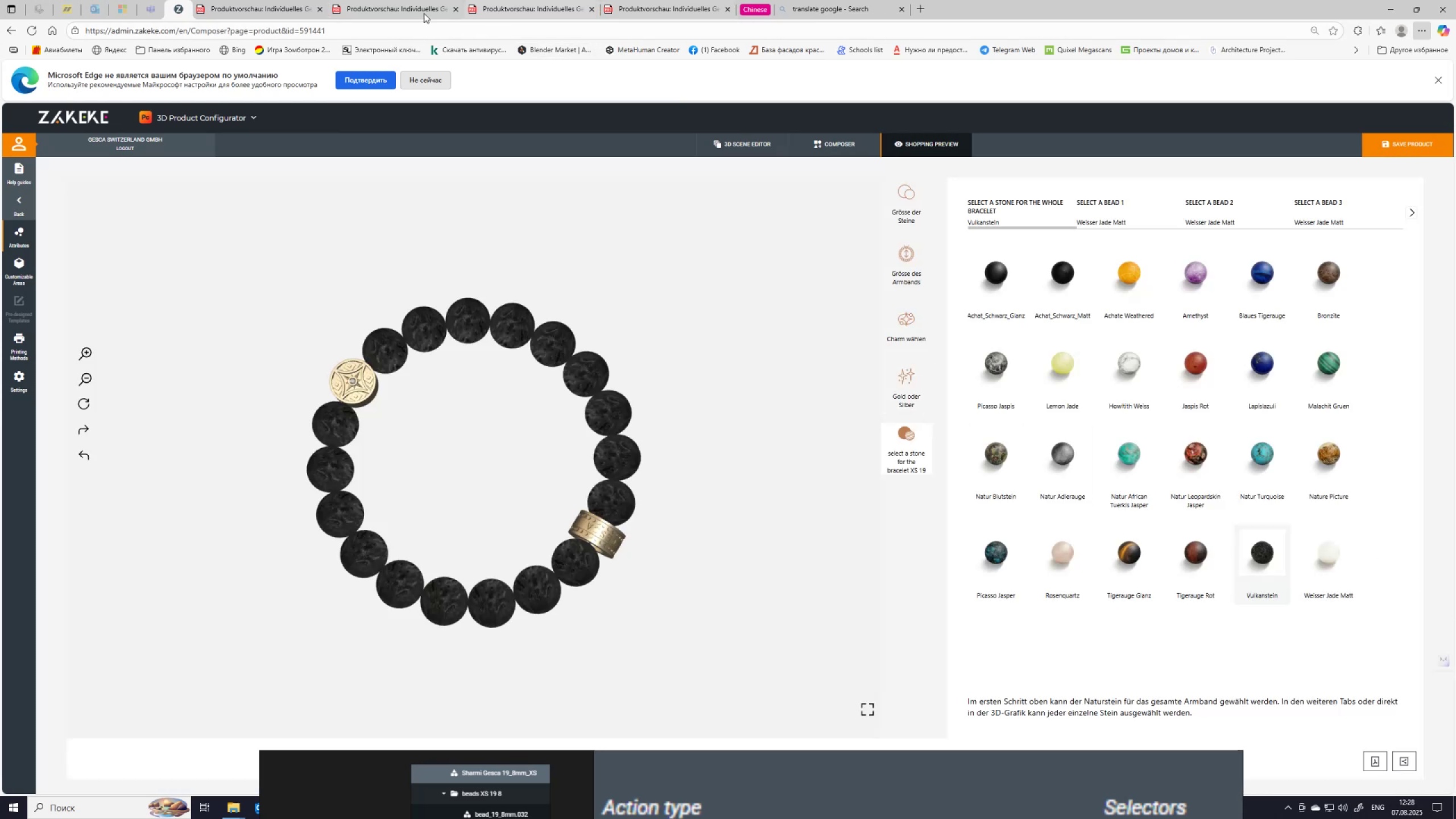 
left_click([644, 4])
 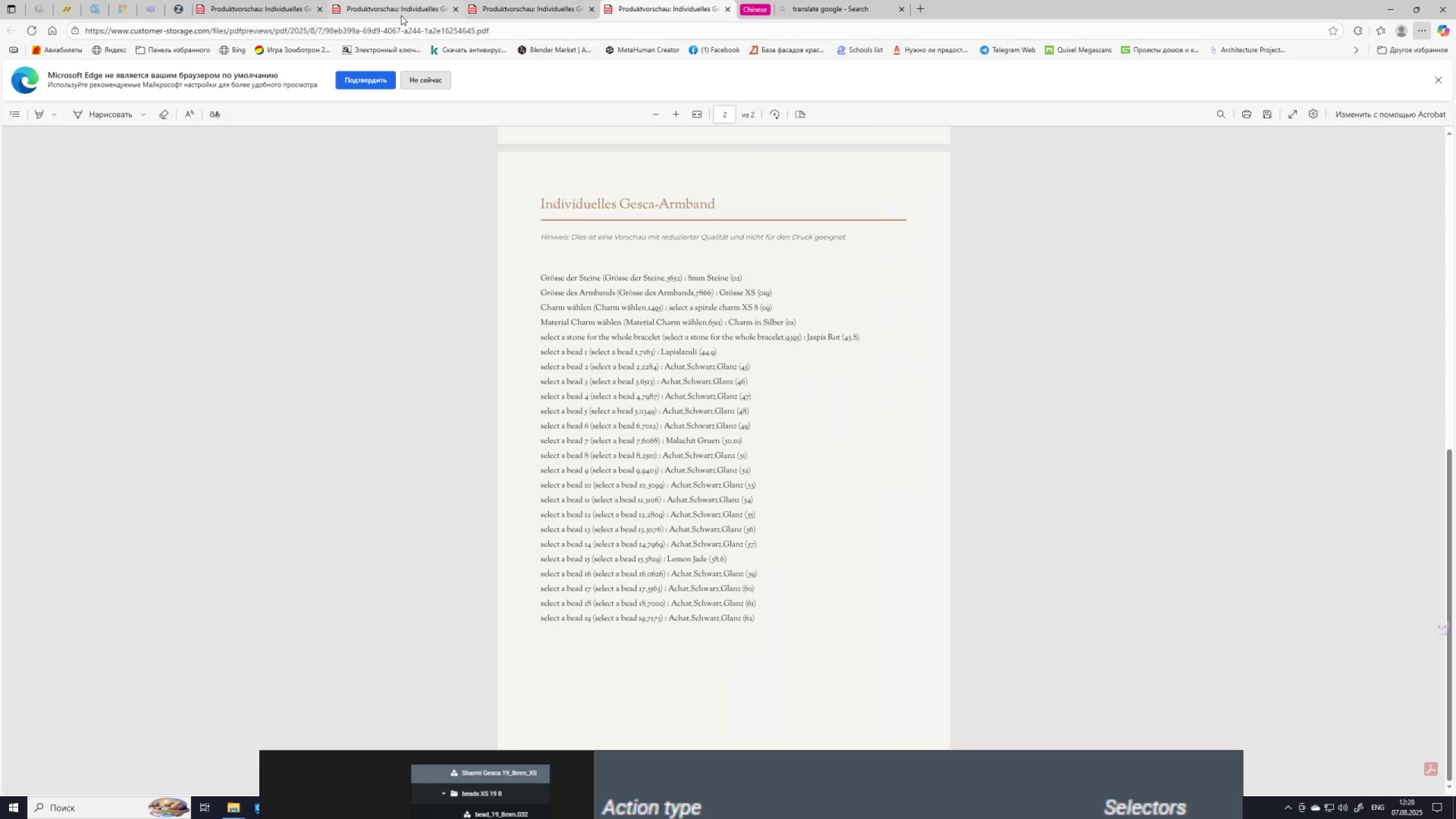 
left_click([271, 14])
 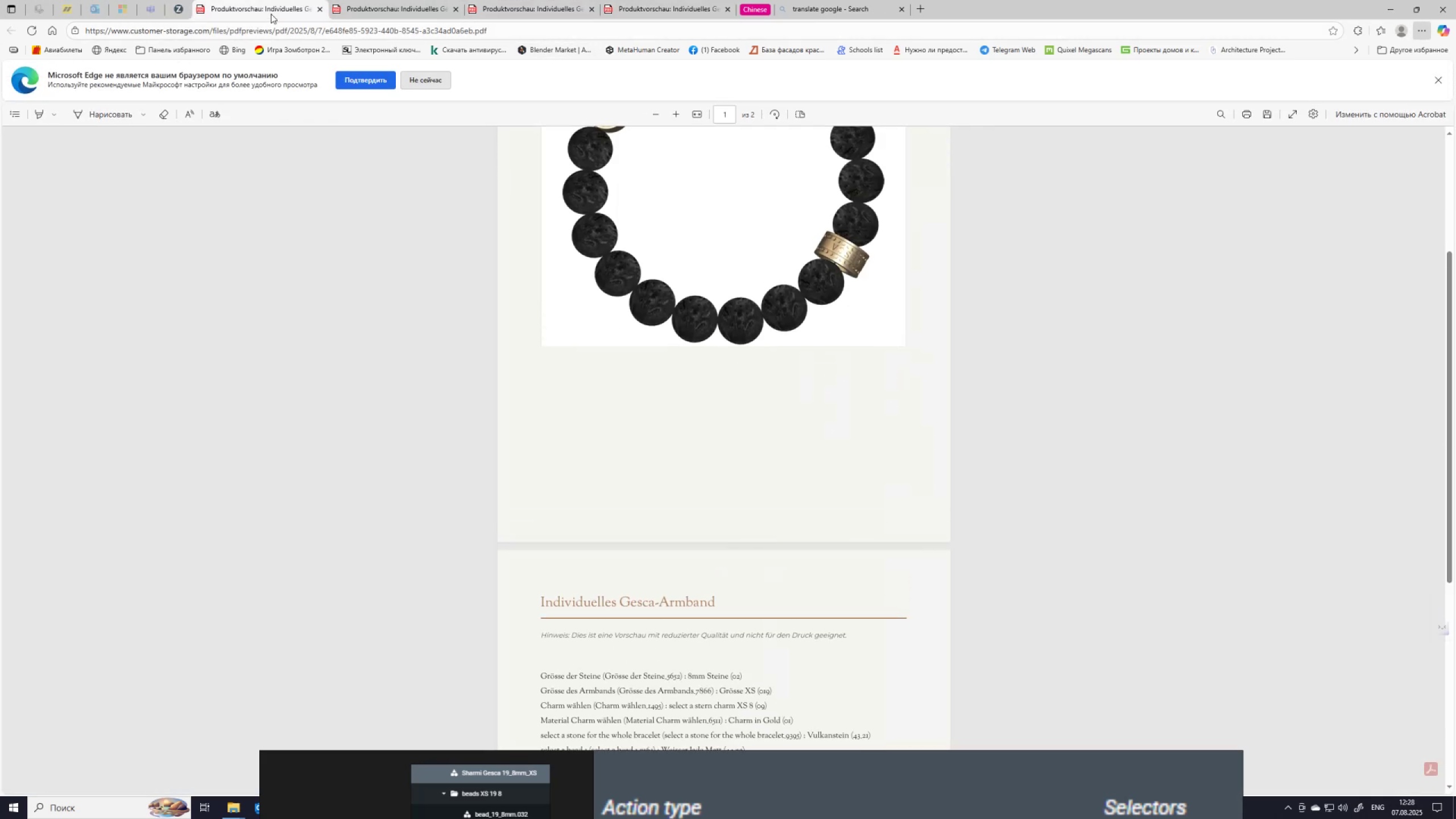 
scroll: coordinate [747, 478], scroll_direction: down, amount: 2.0
 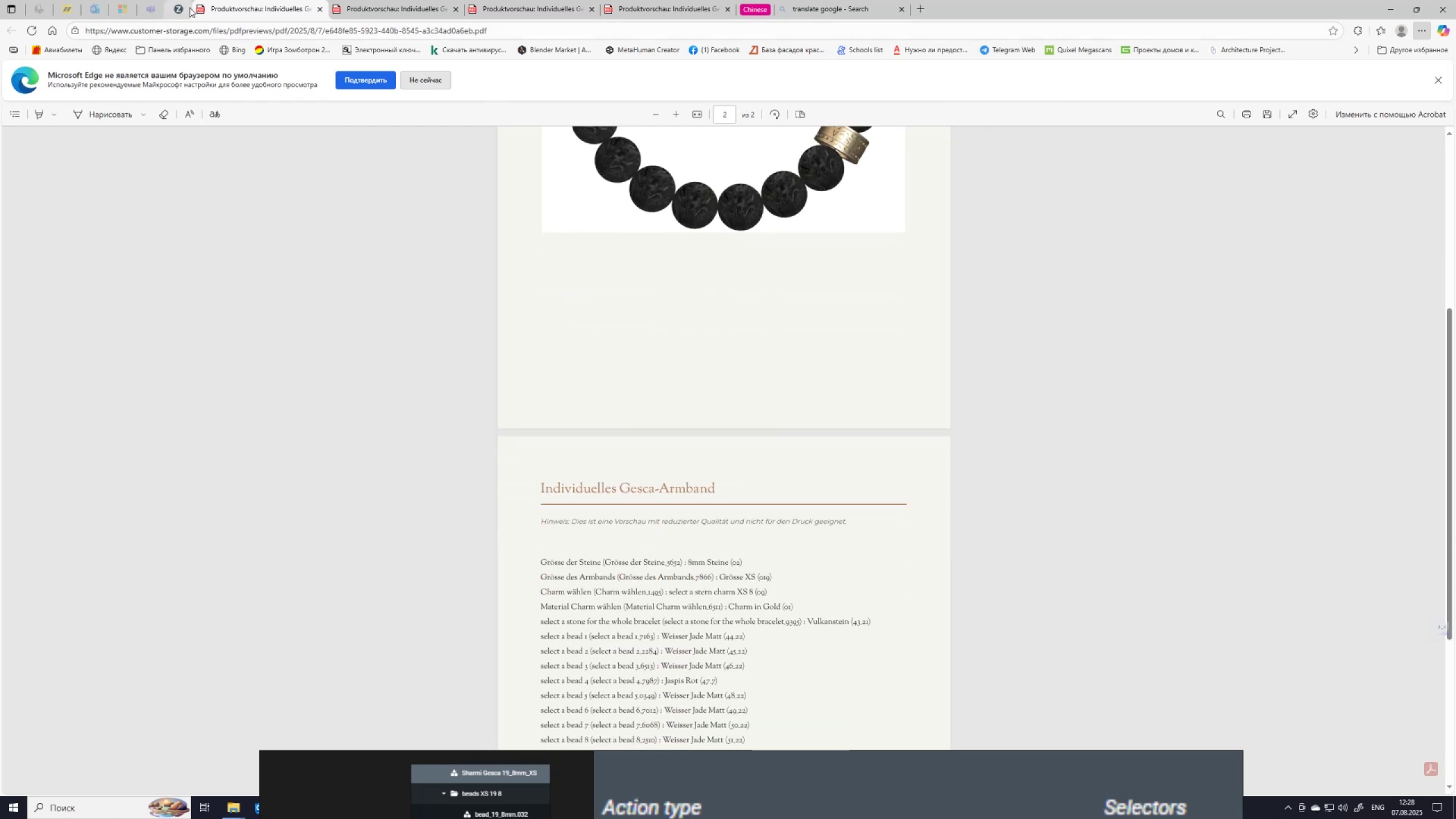 
left_click([181, 9])
 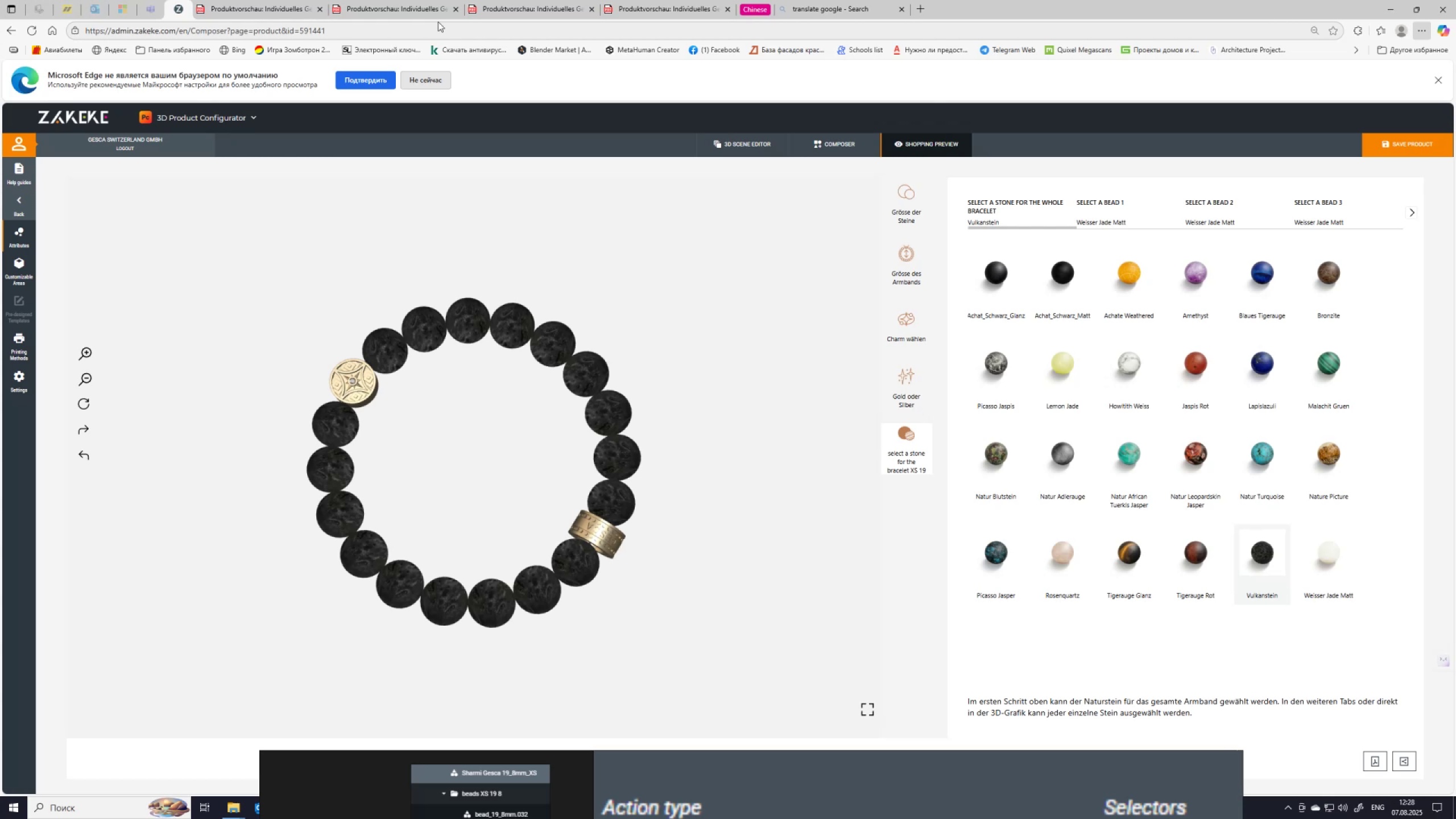 
wait(14.94)
 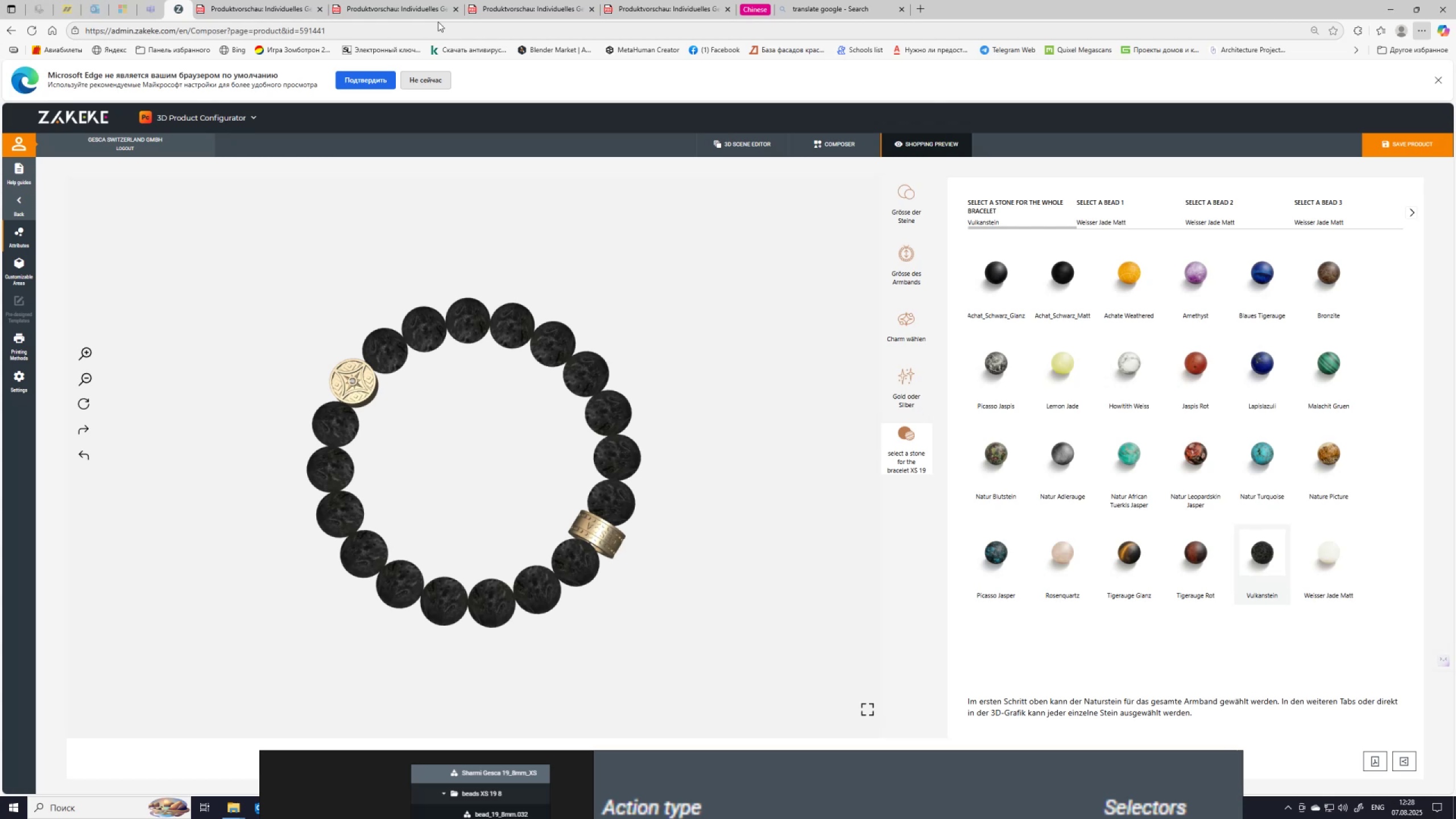 
left_click([834, 145])
 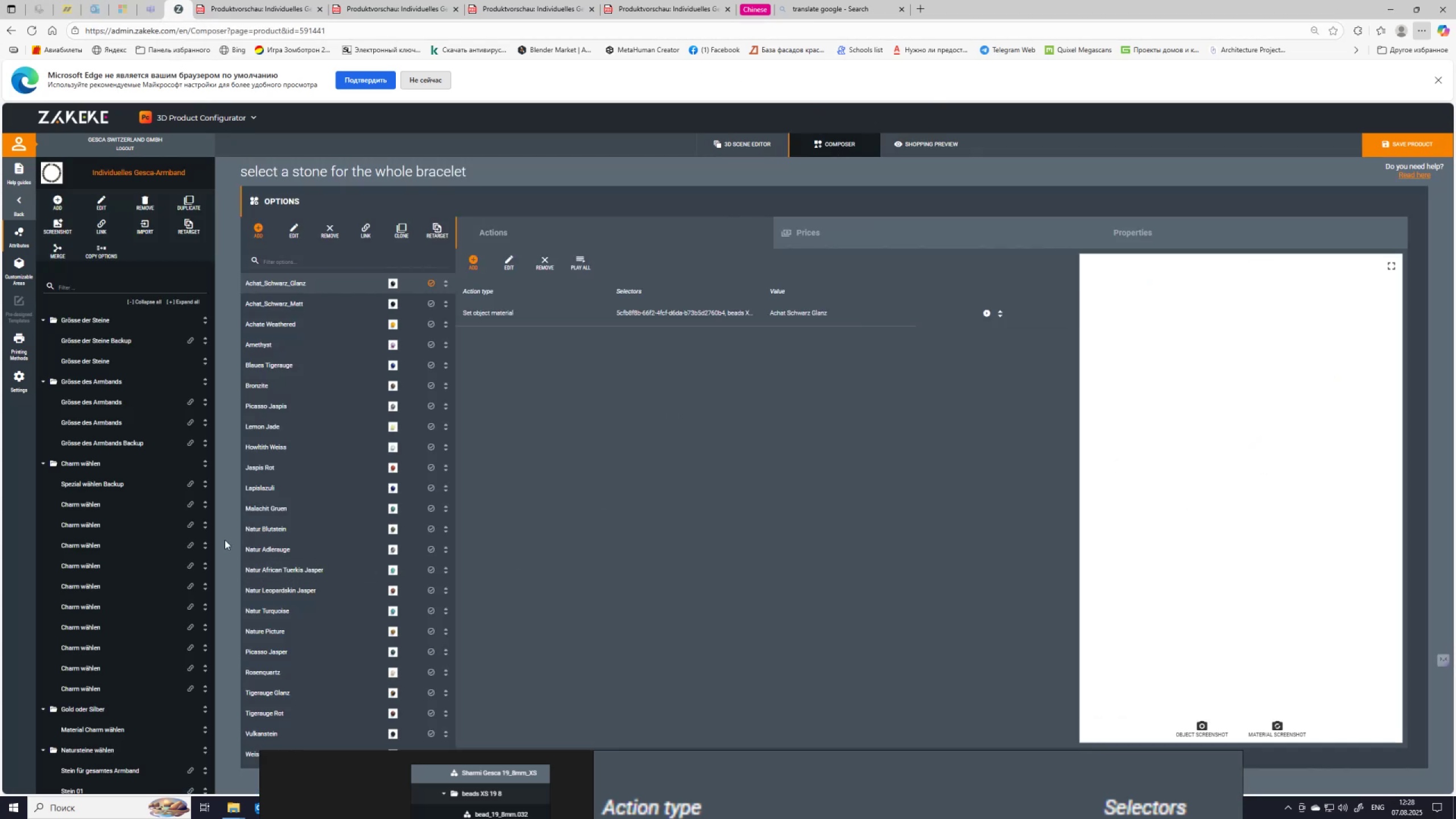 
scroll: coordinate [115, 581], scroll_direction: down, amount: 11.0
 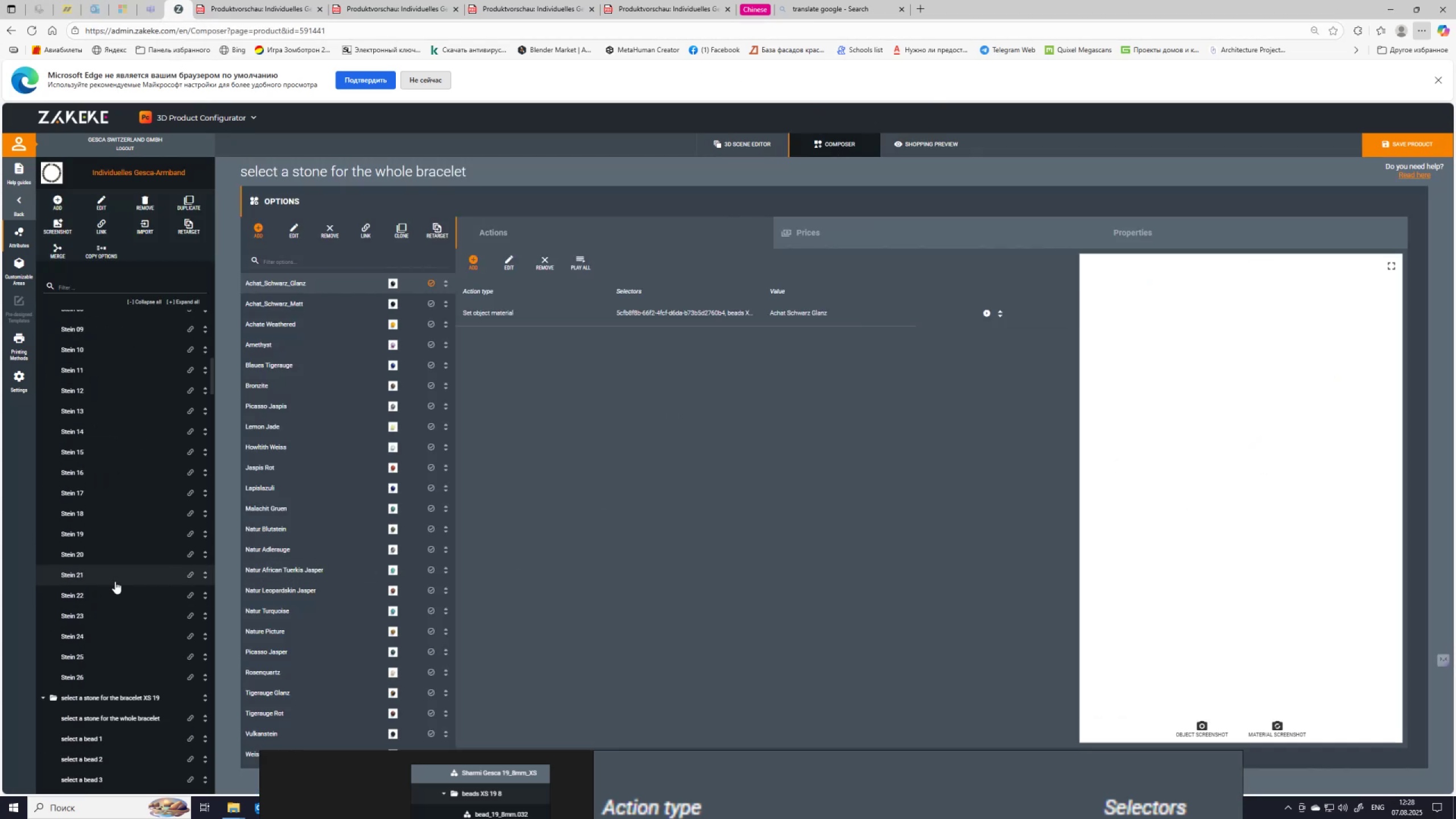 
scroll: coordinate [115, 581], scroll_direction: up, amount: 5.0
 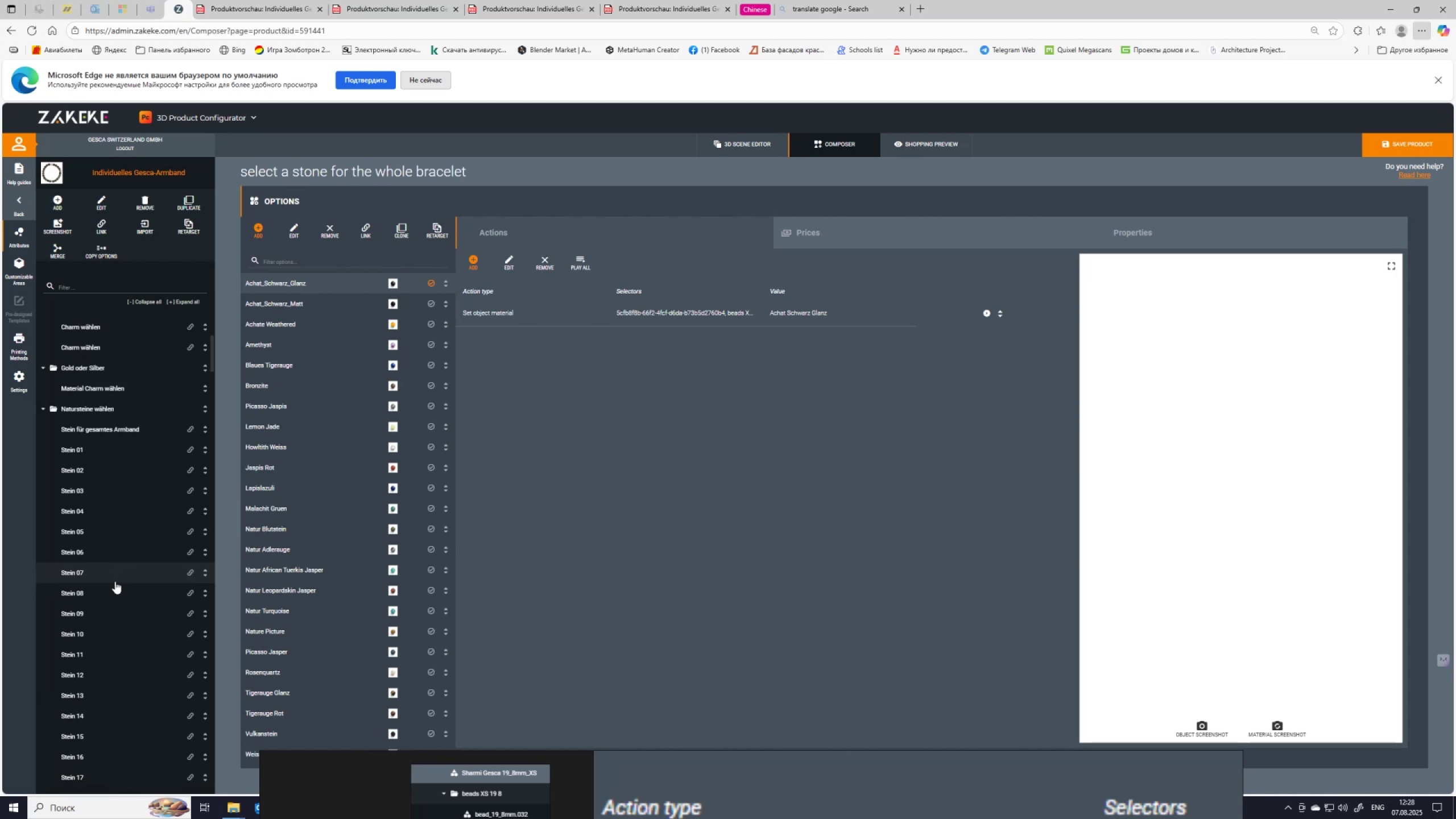 
scroll: coordinate [115, 581], scroll_direction: down, amount: 13.0
 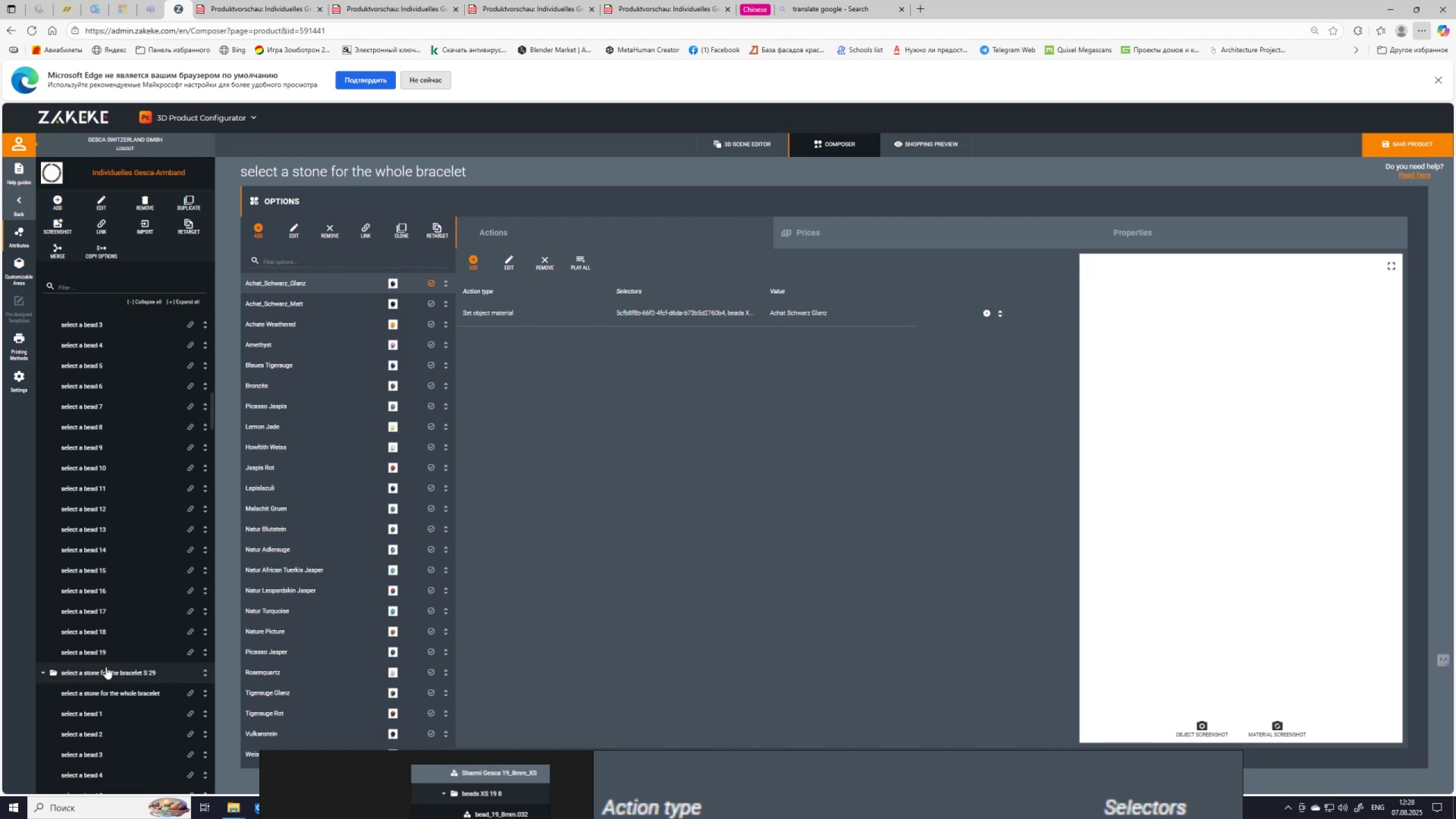 
scroll: coordinate [112, 515], scroll_direction: up, amount: 2.0
 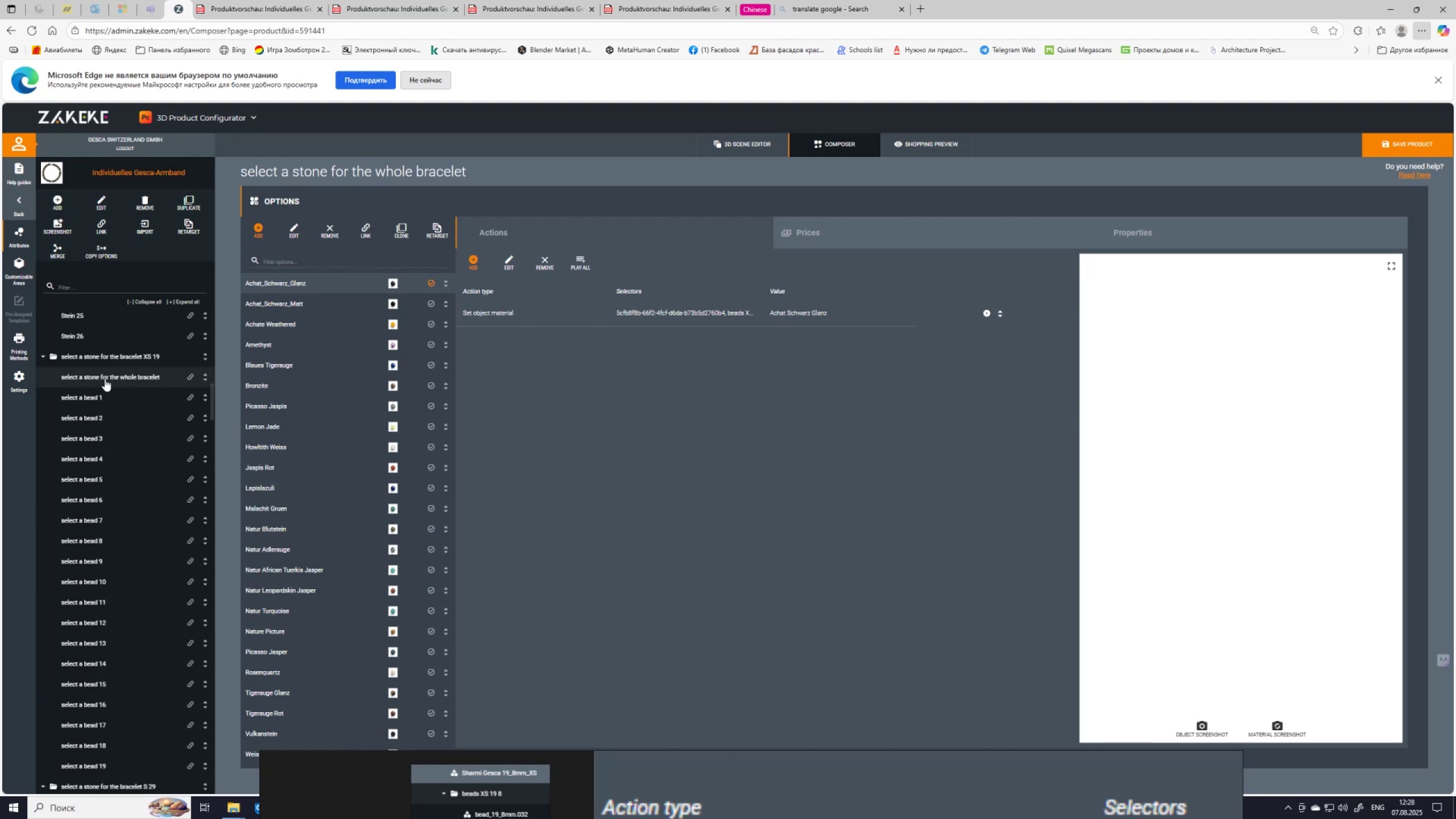 
left_click([106, 375])
 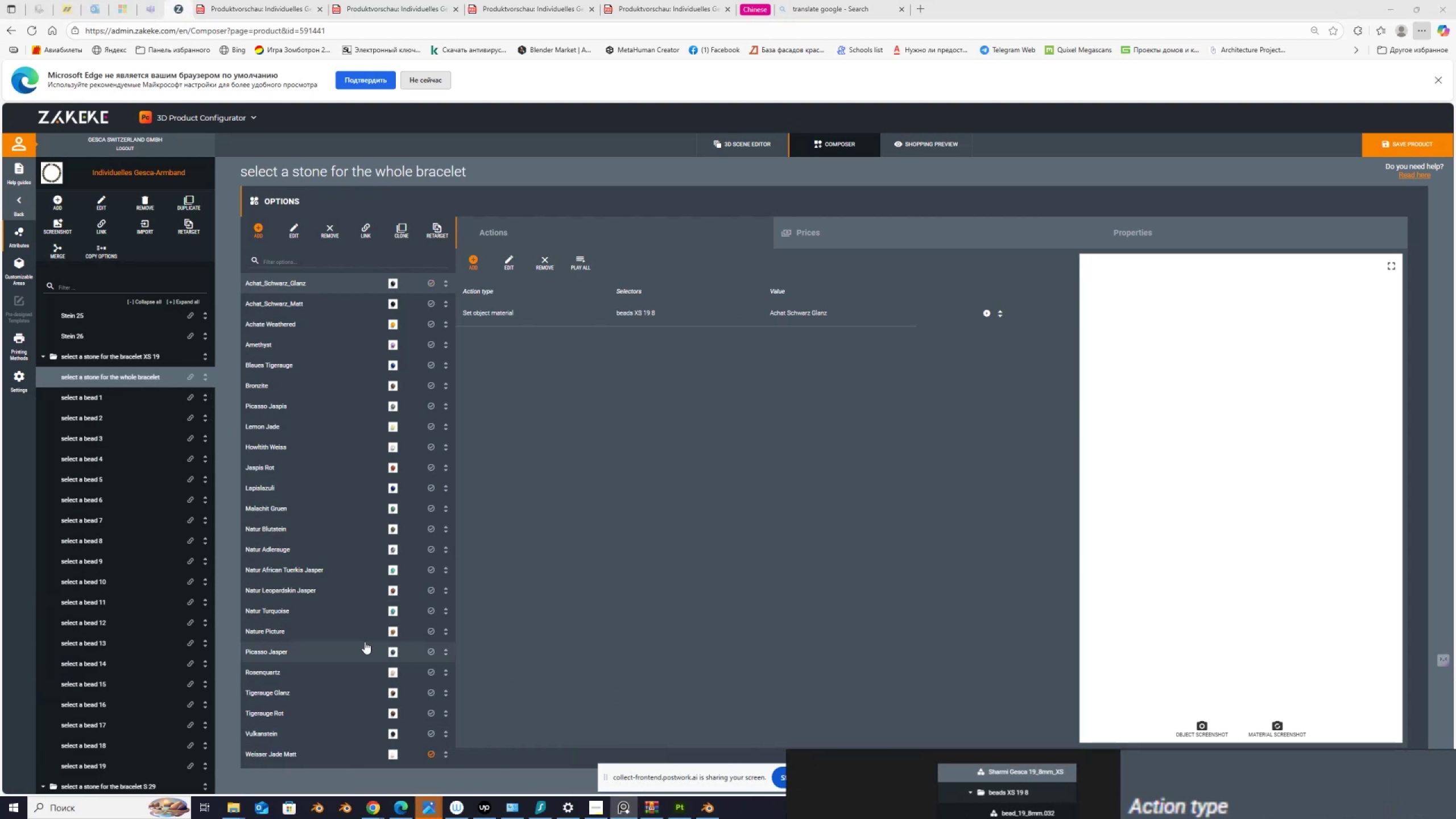 
wait(6.13)
 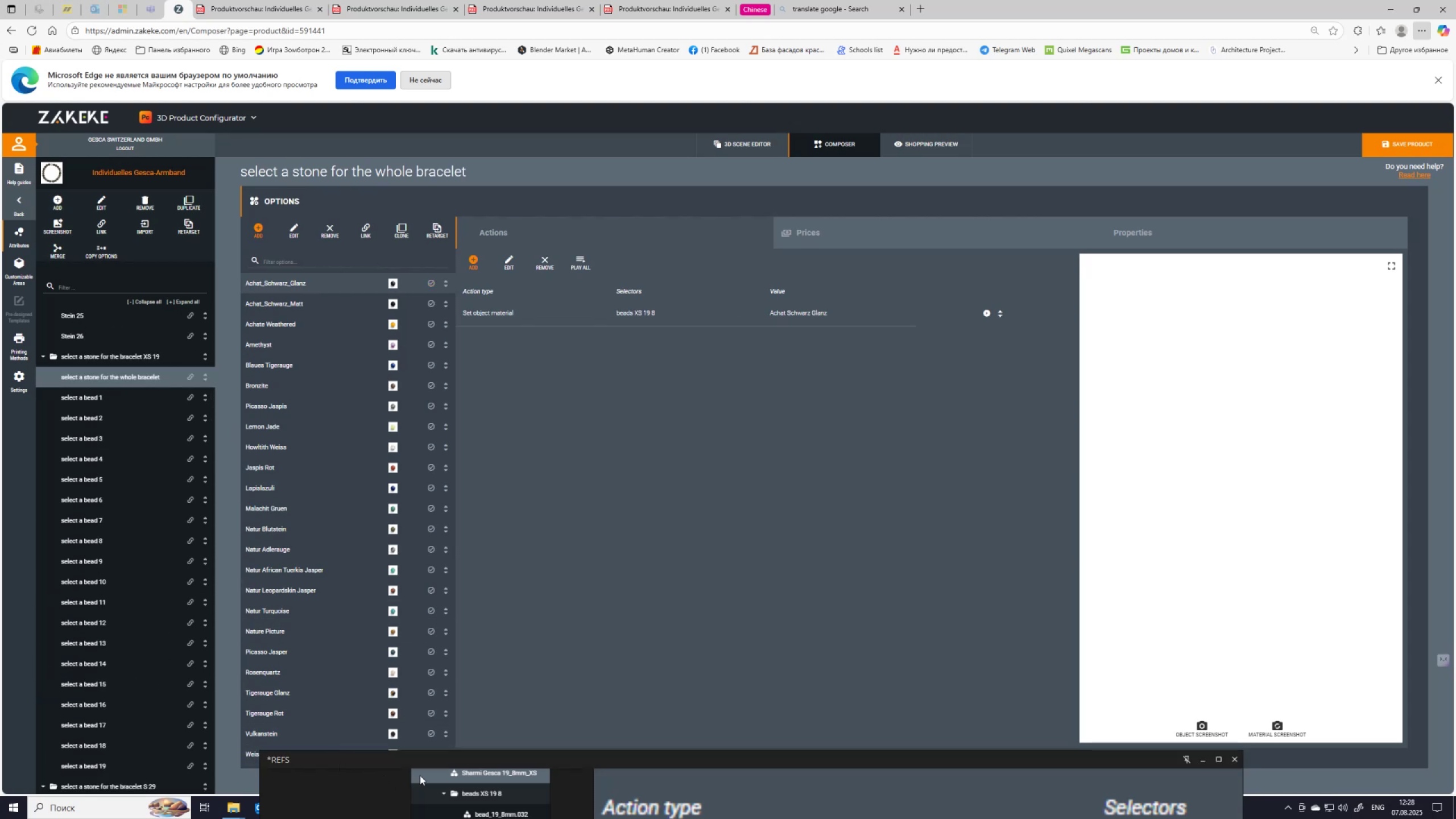 
left_click([270, 755])
 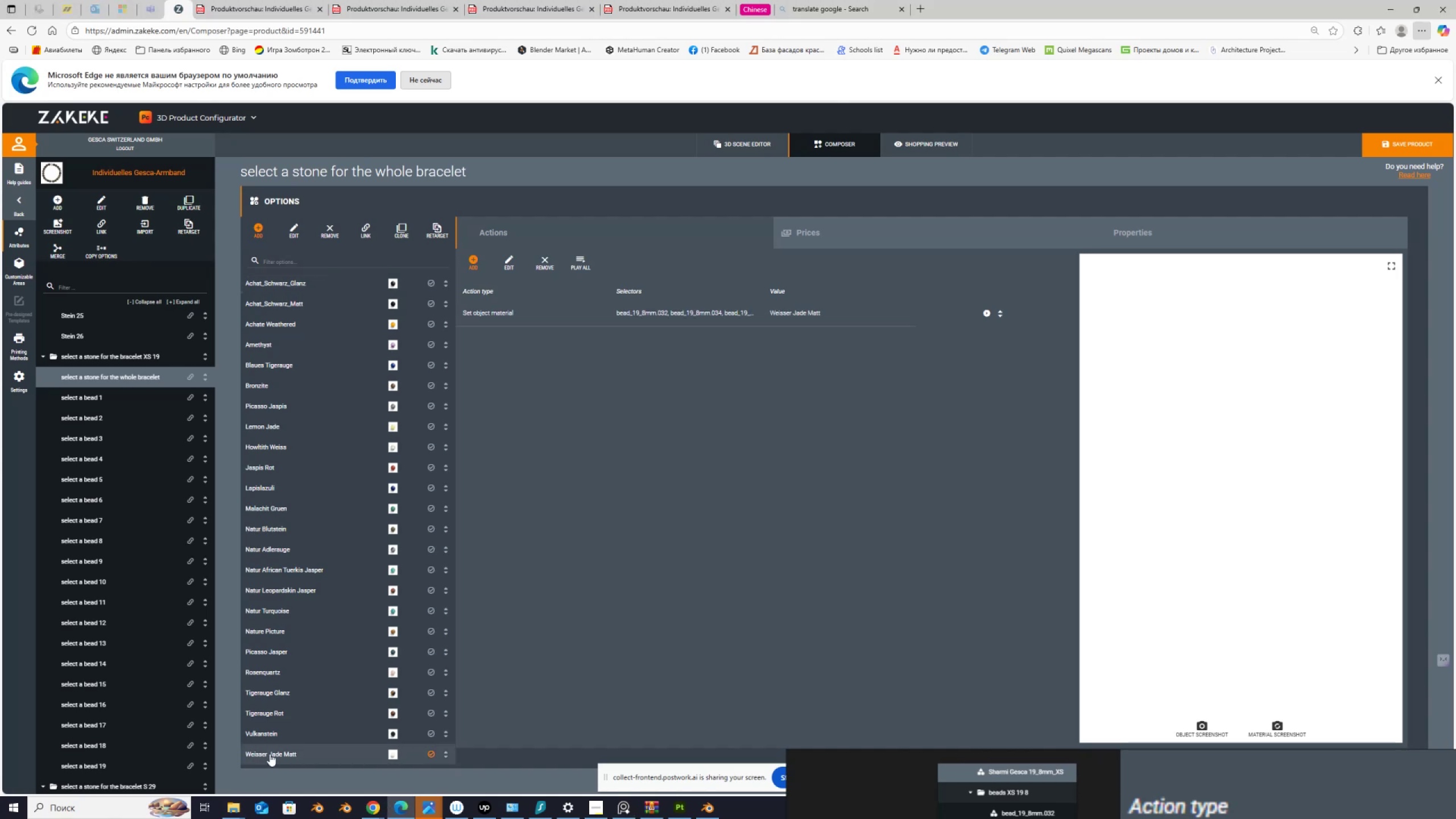 
left_click([264, 731])
 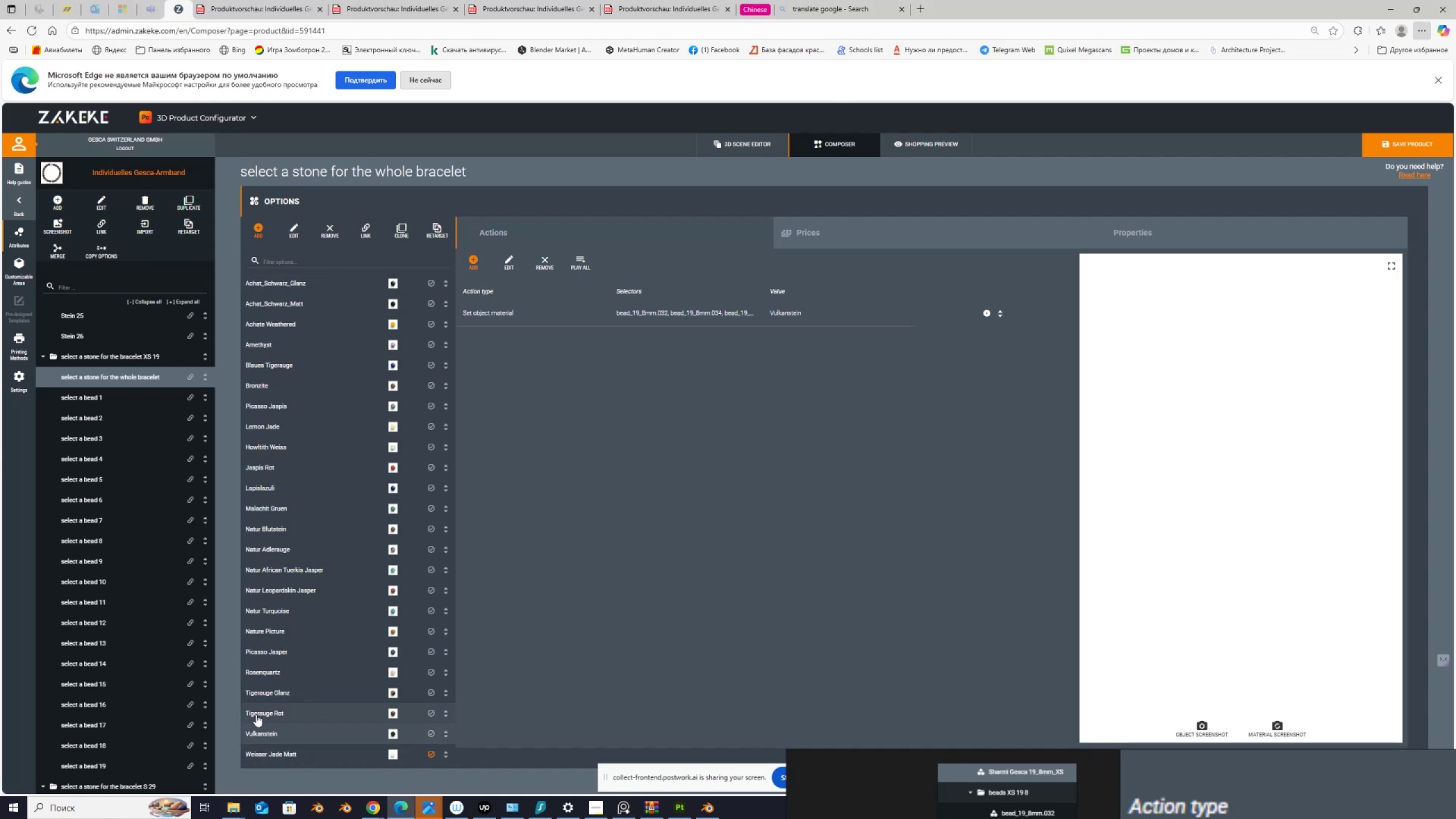 
wait(7.76)
 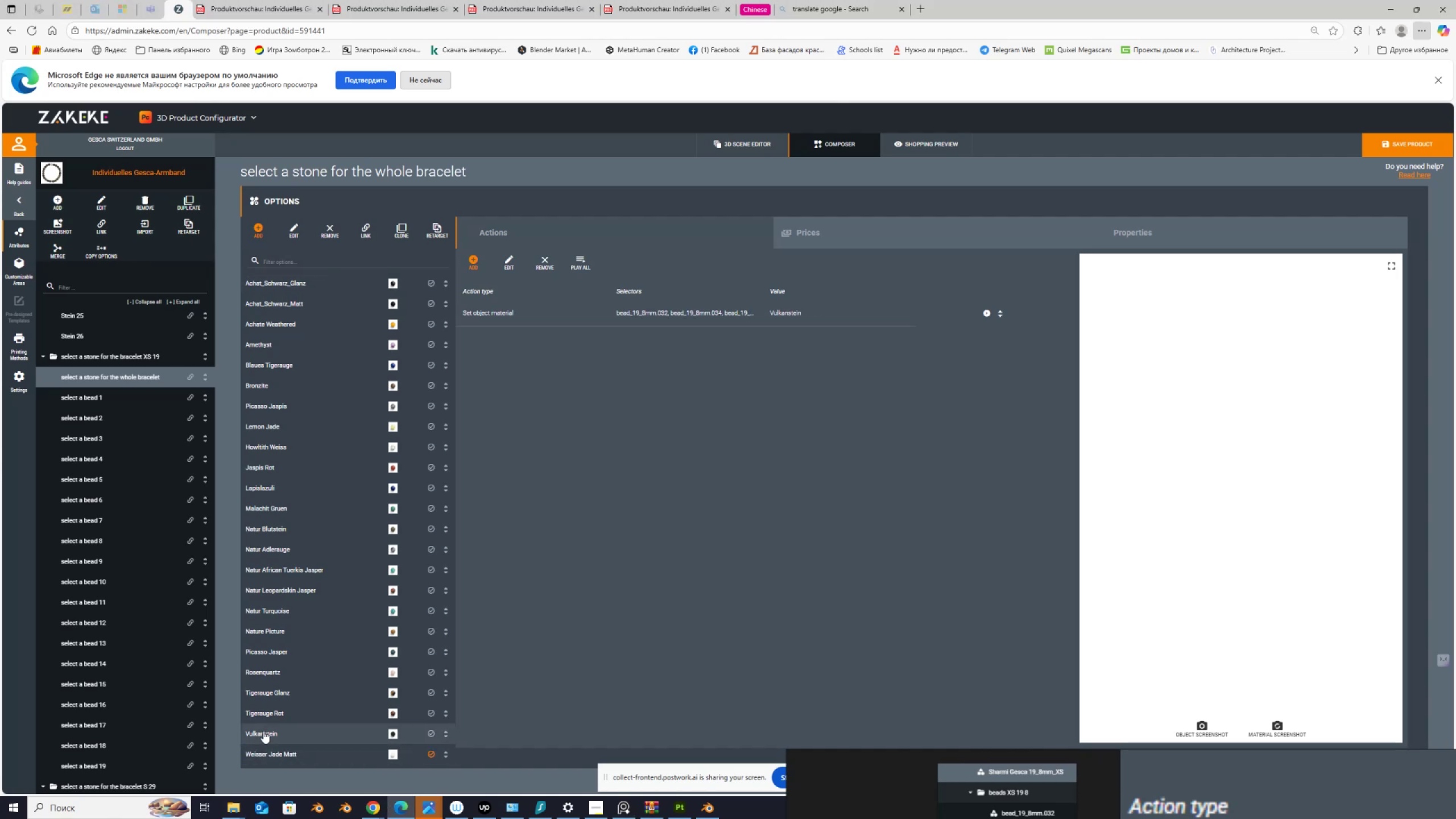 
right_click([430, 754])
 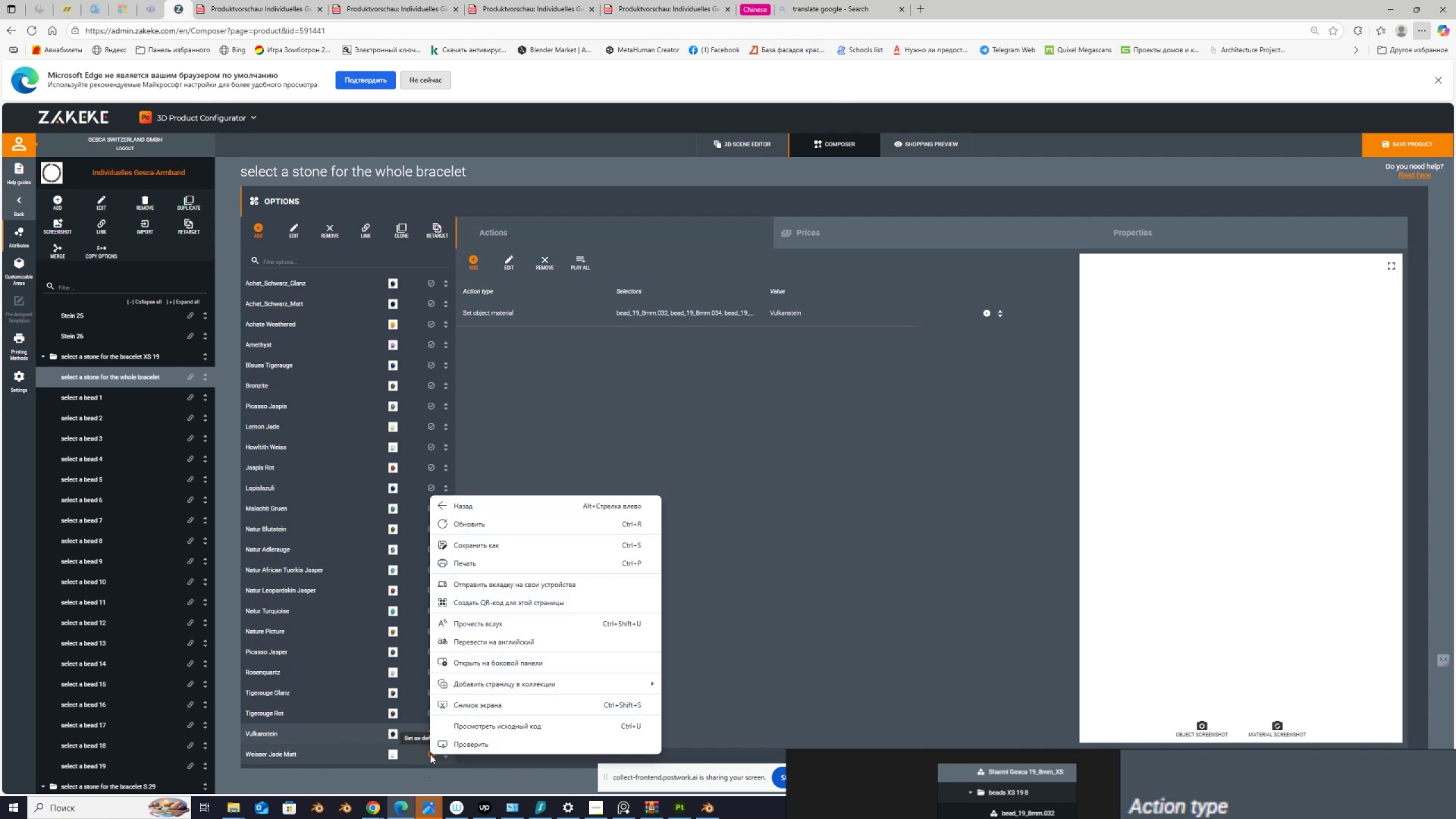 
left_click([430, 754])
 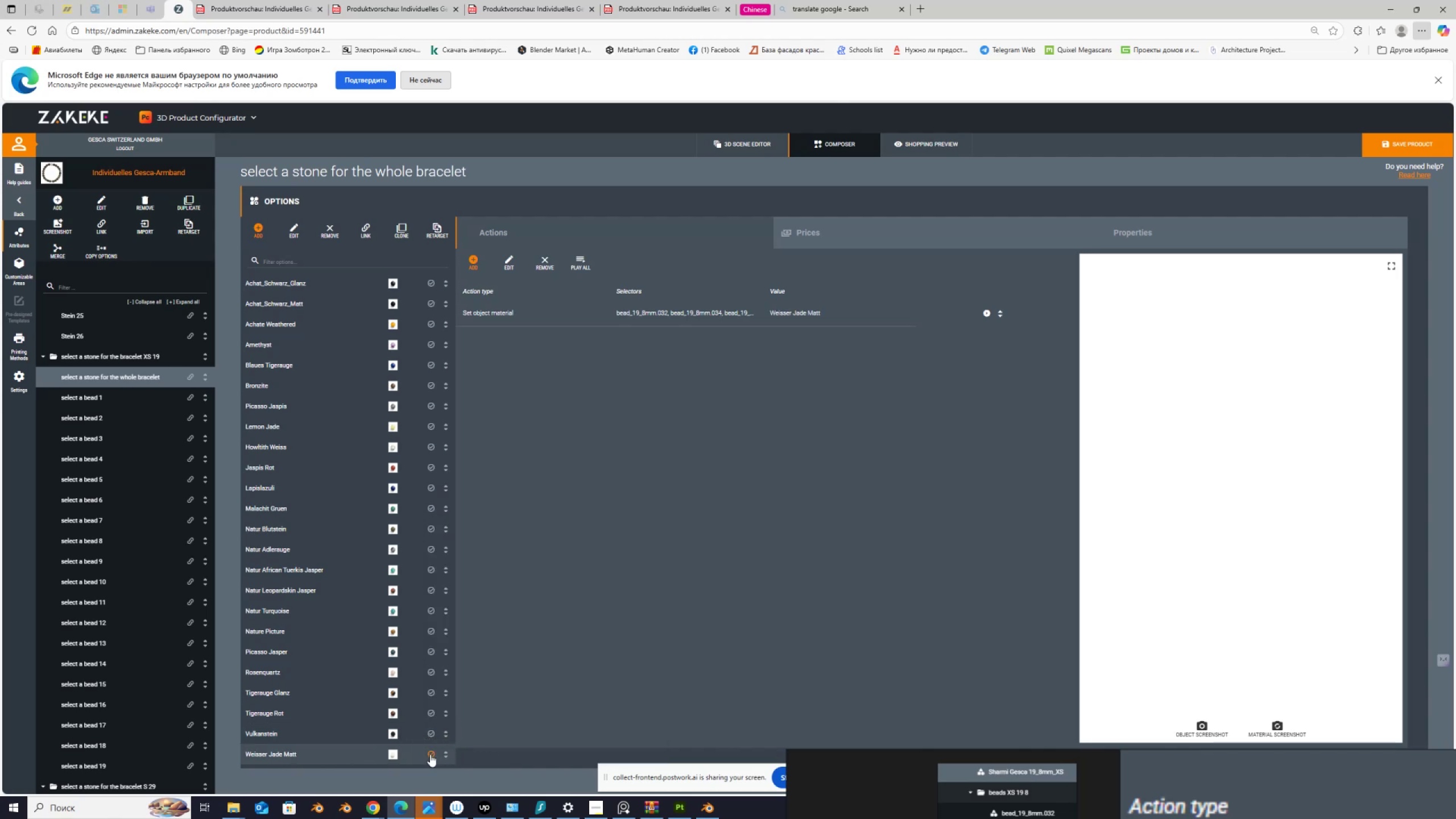 
wait(8.38)
 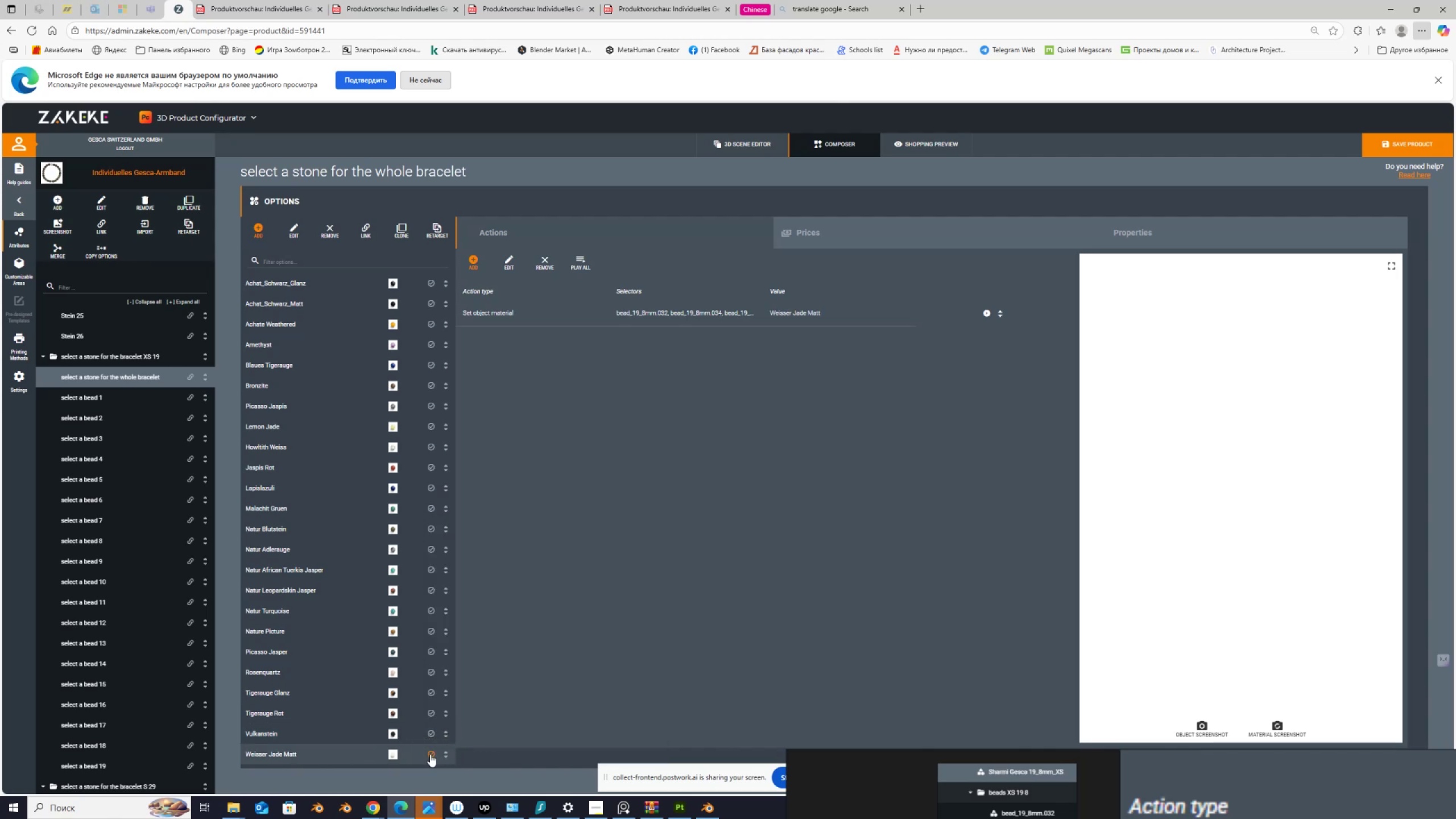 
scroll: coordinate [332, 341], scroll_direction: up, amount: 16.0
 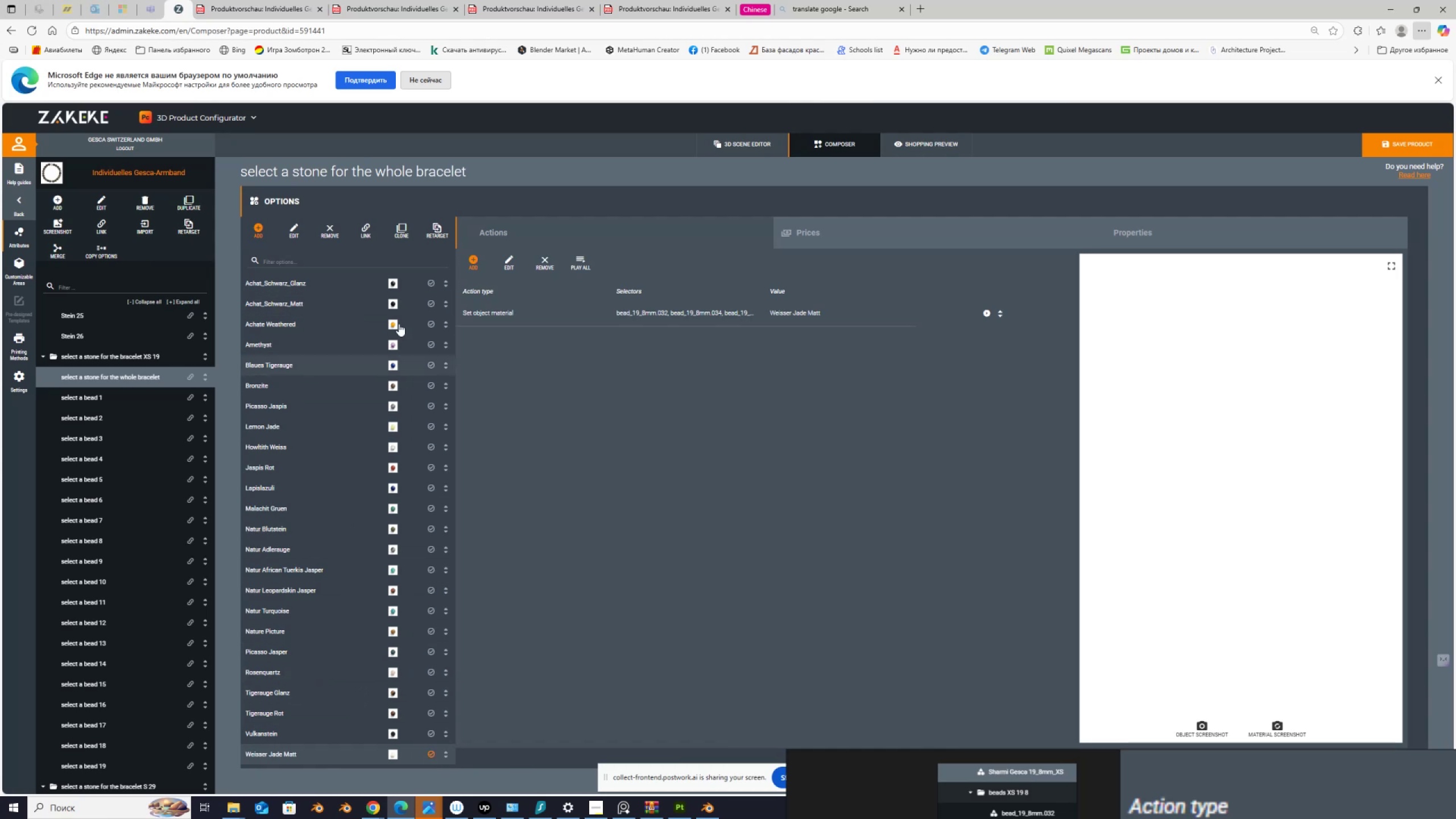 
wait(5.3)
 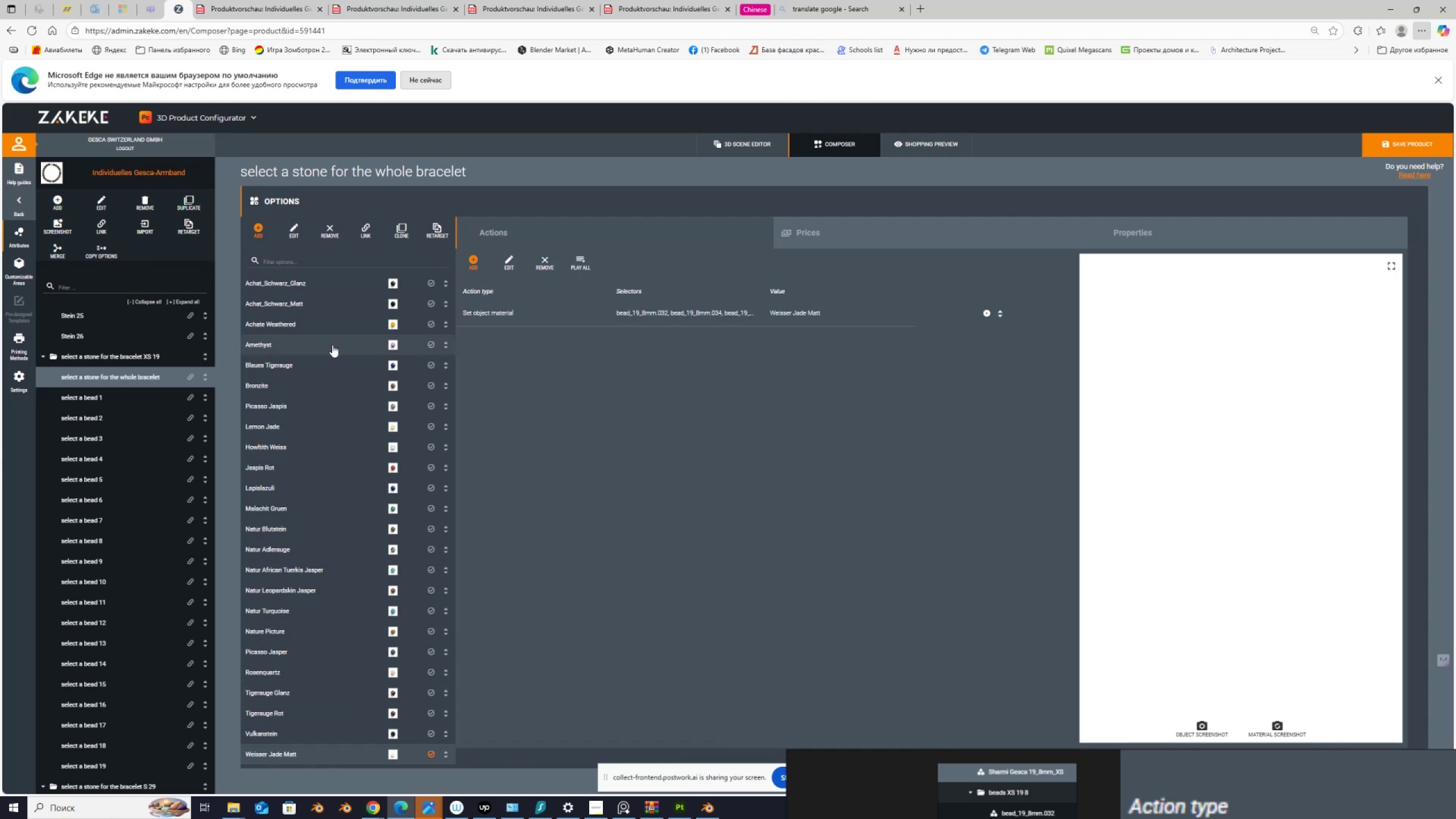 
left_click([292, 230])
 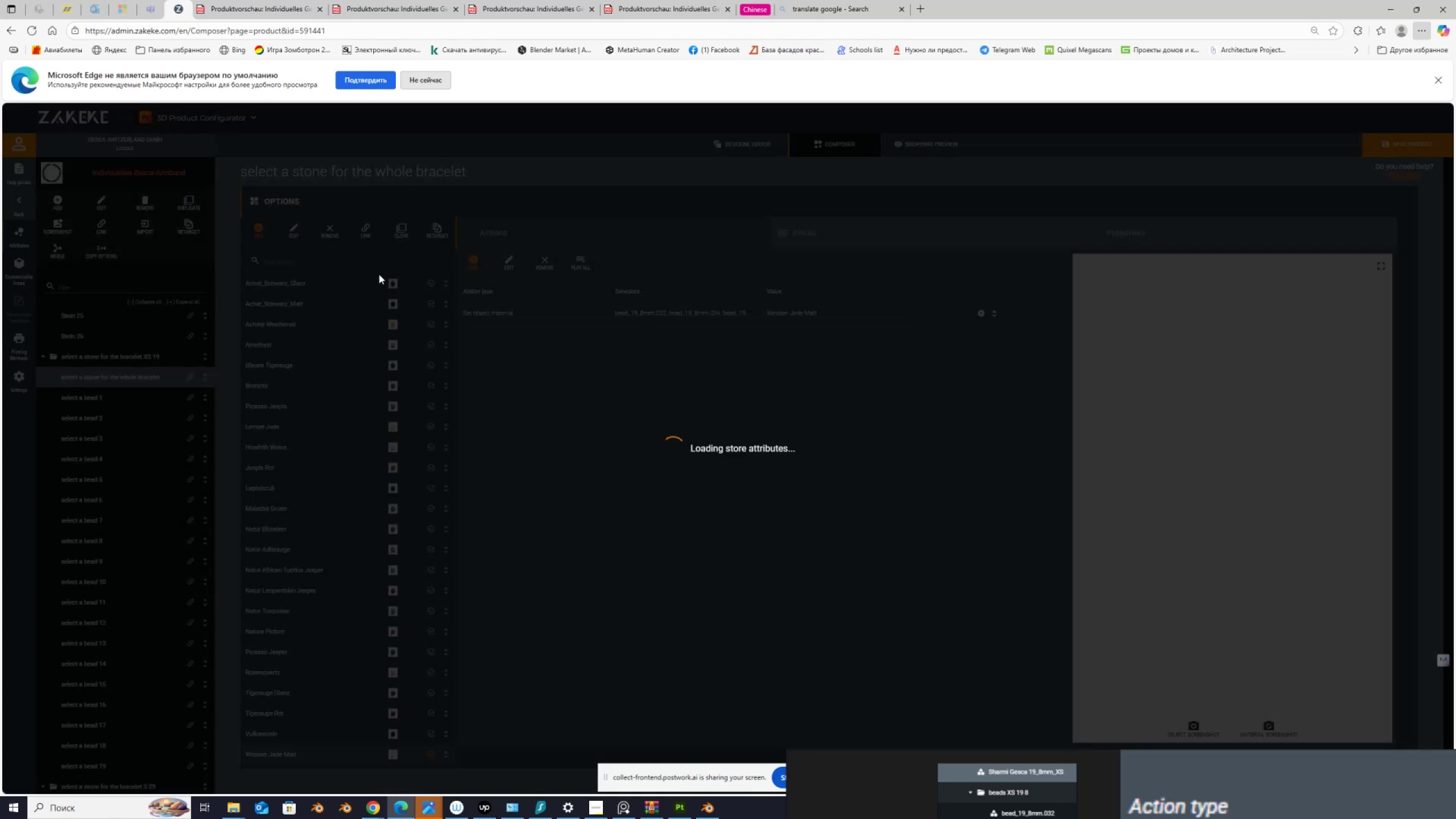 
mouse_move([702, 263])
 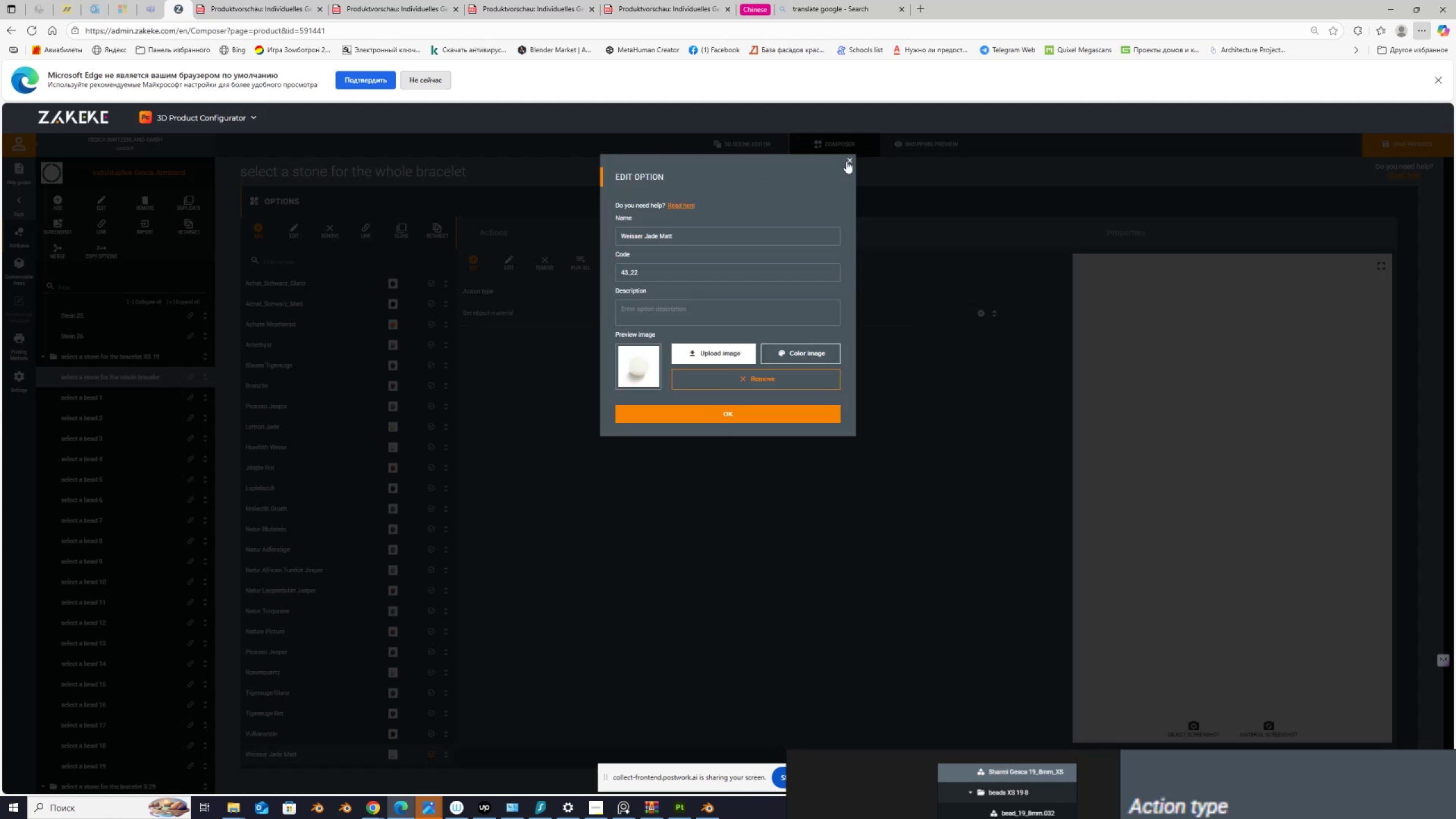 
left_click([846, 161])
 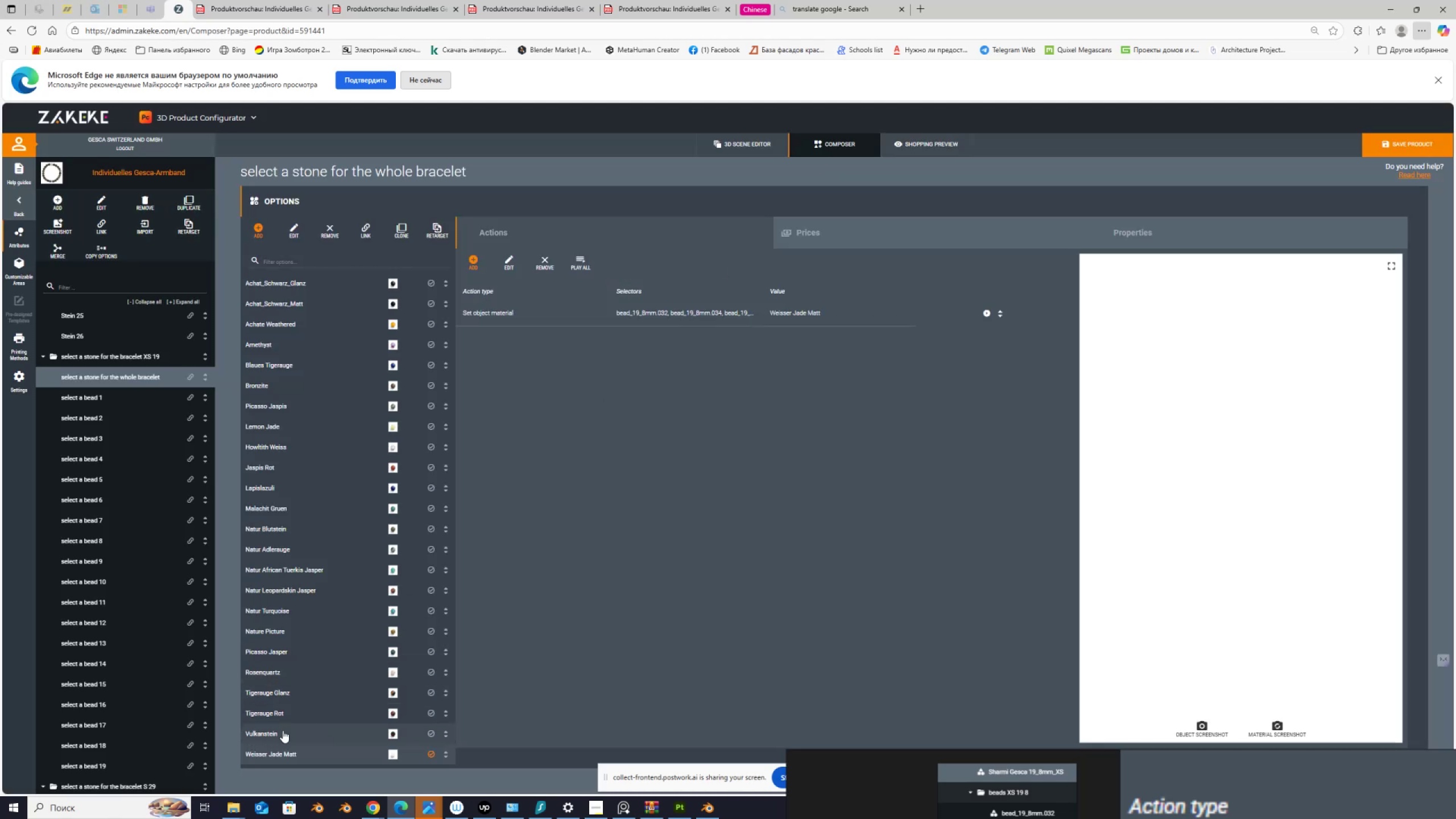 
left_click([278, 731])
 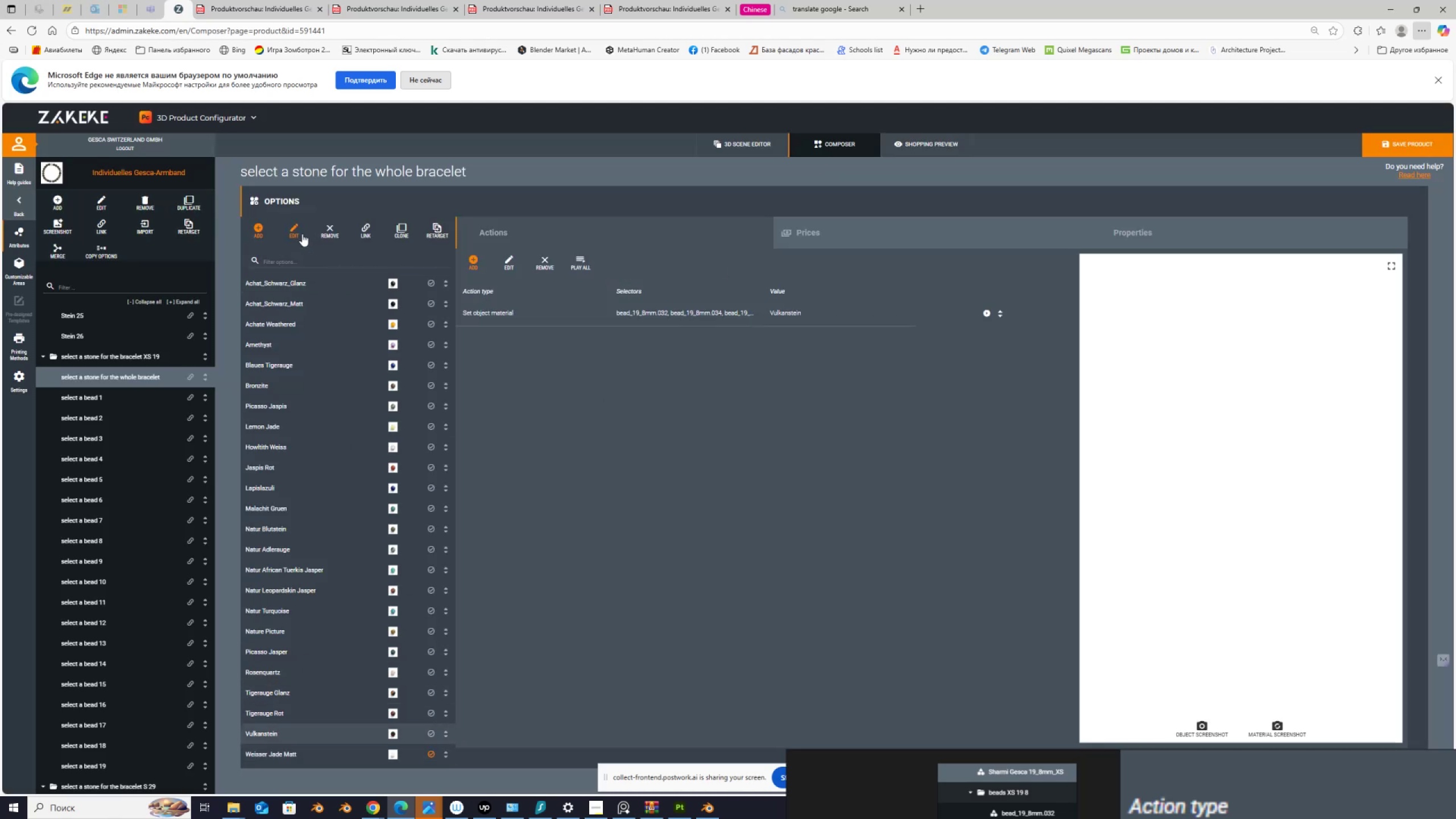 
left_click([298, 229])
 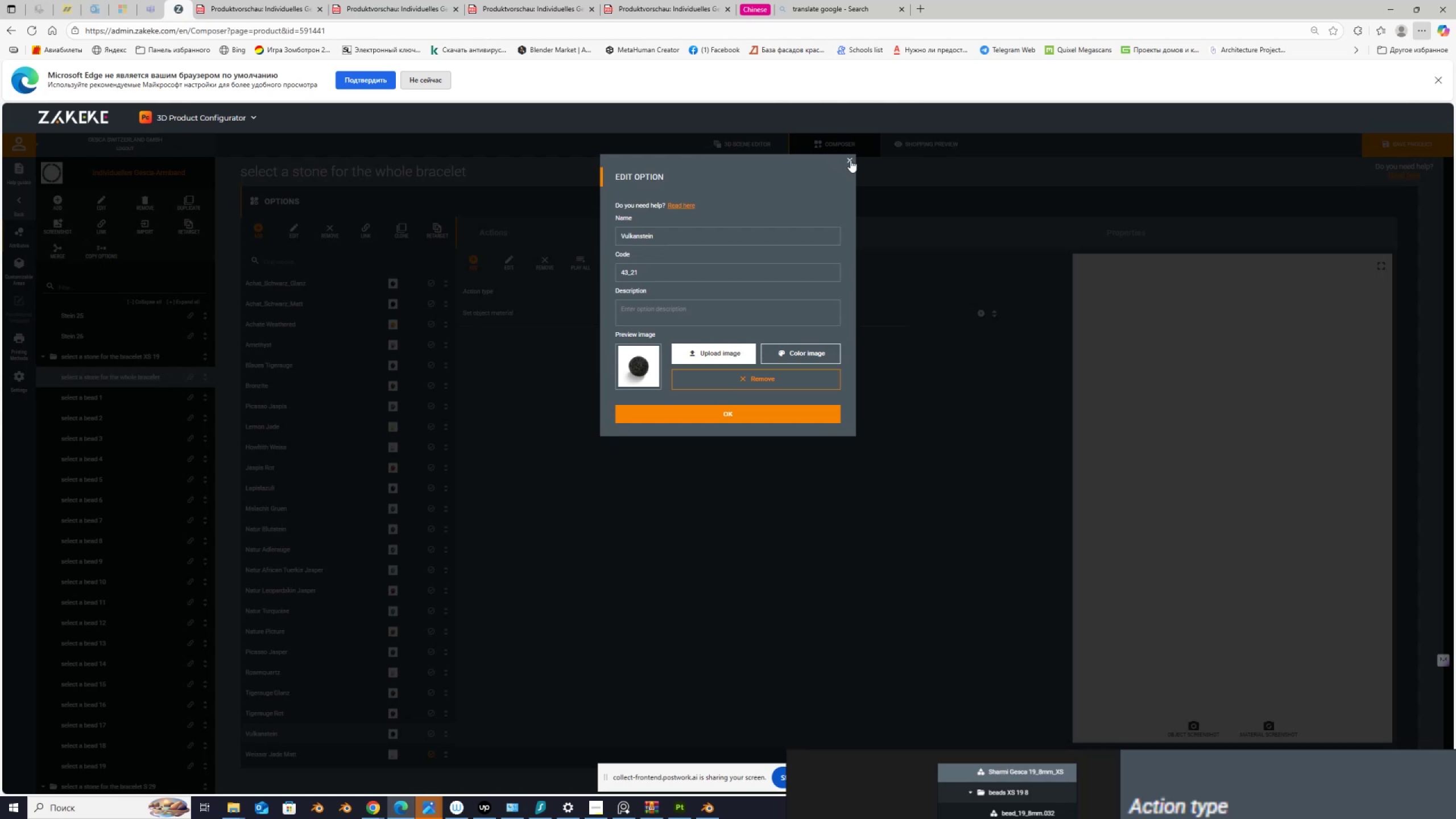 
wait(9.27)
 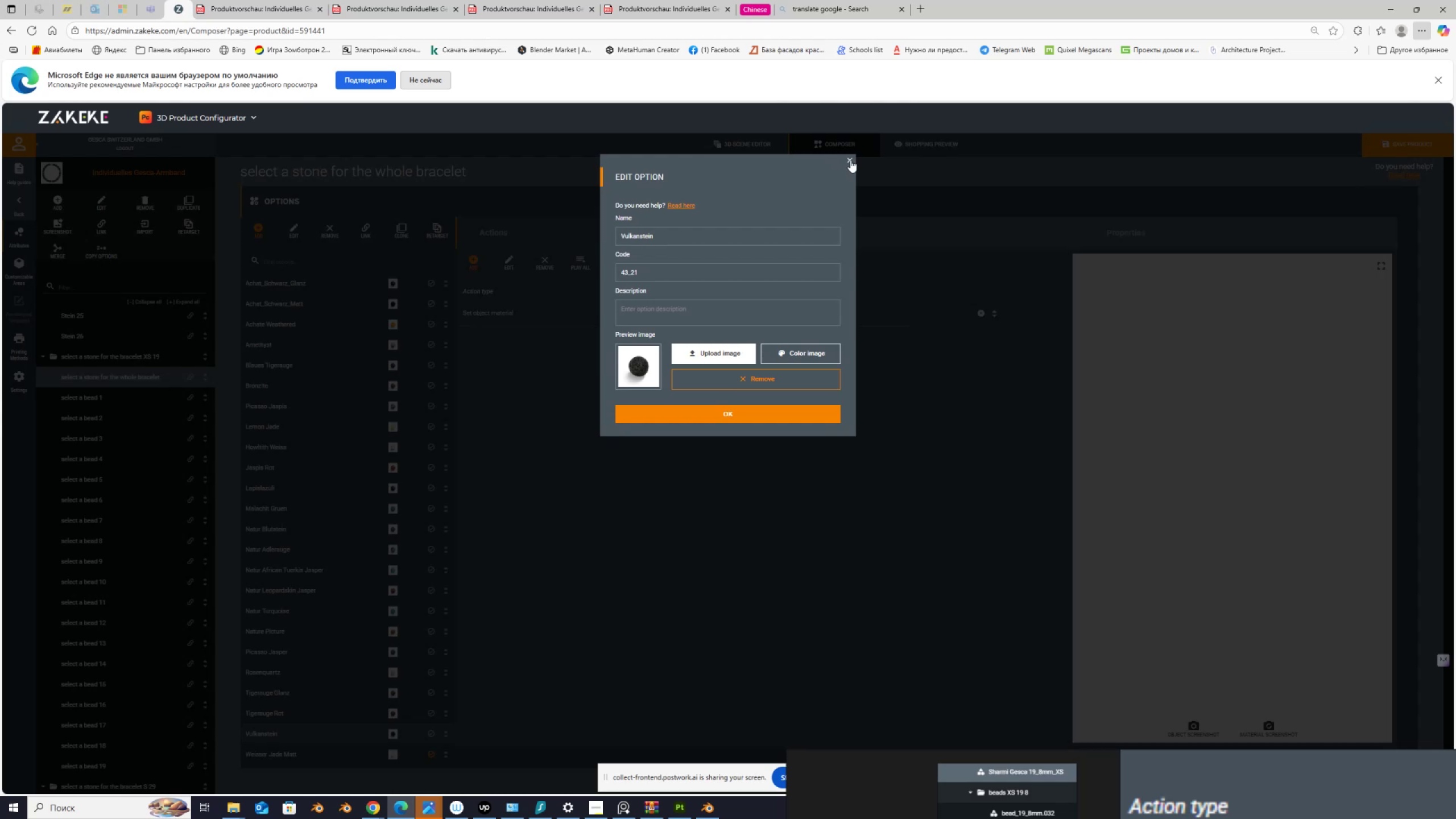 
left_click([850, 160])
 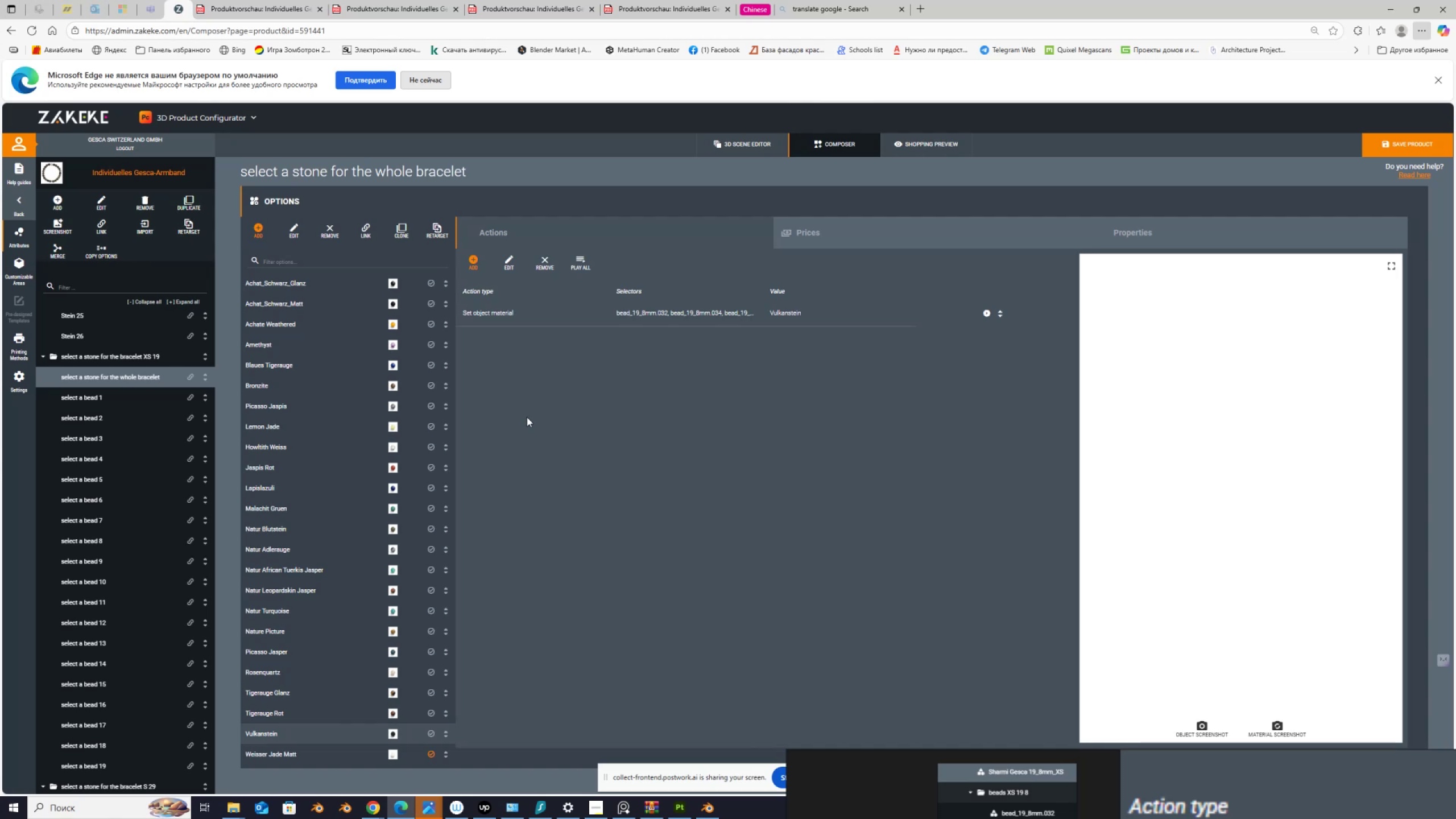 
wait(21.18)
 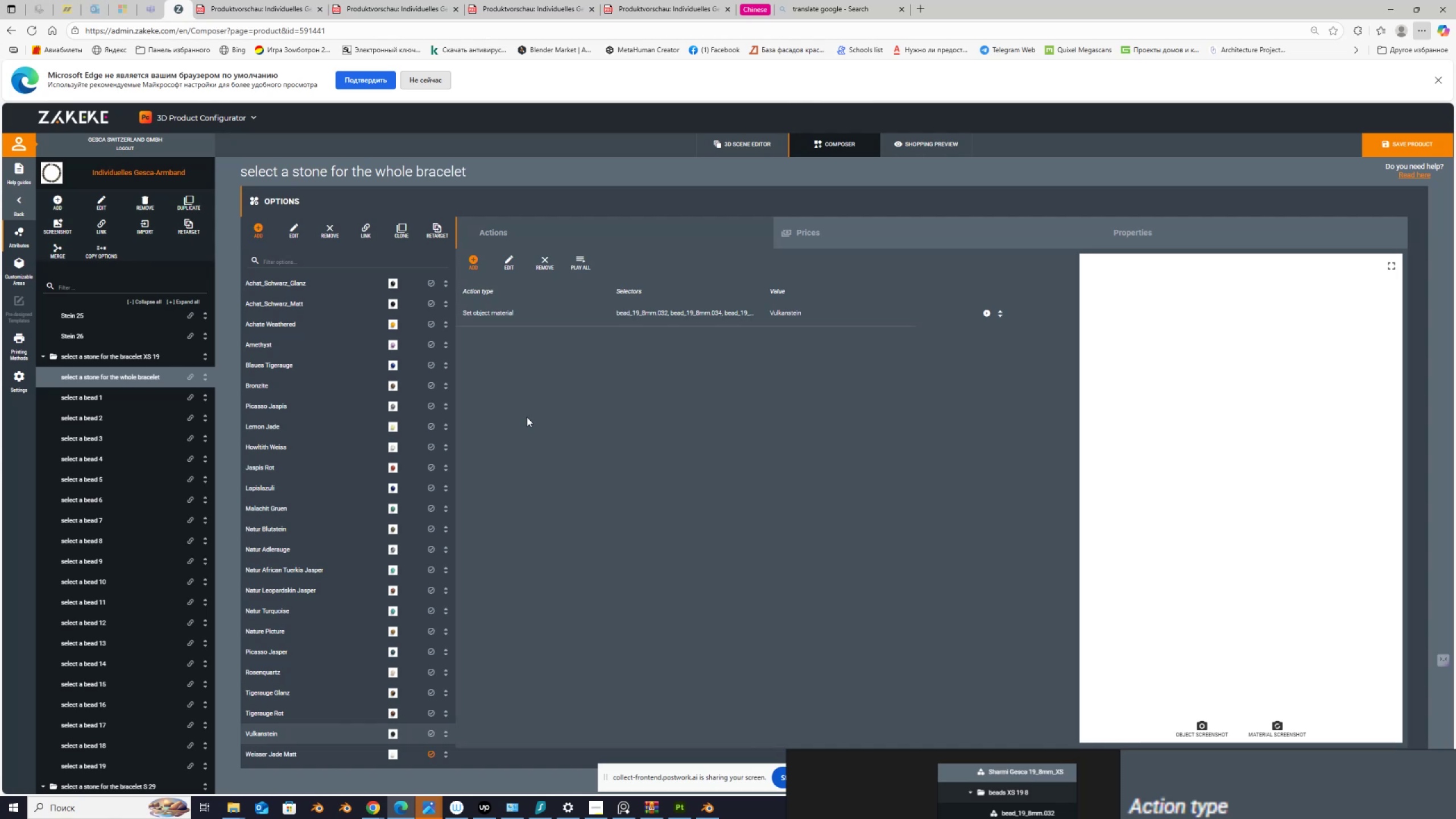 
left_click([269, 713])
 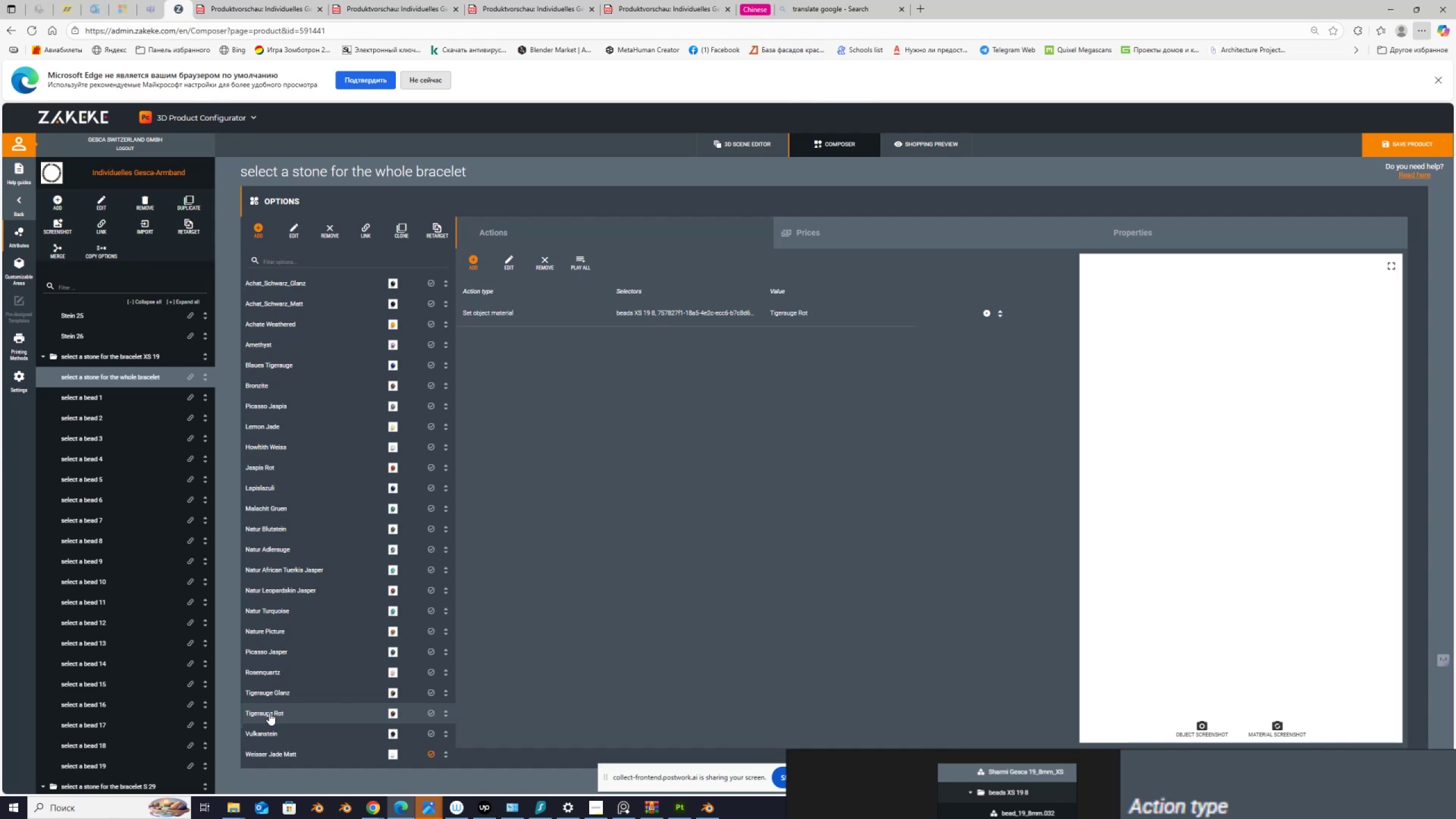 
wait(7.54)
 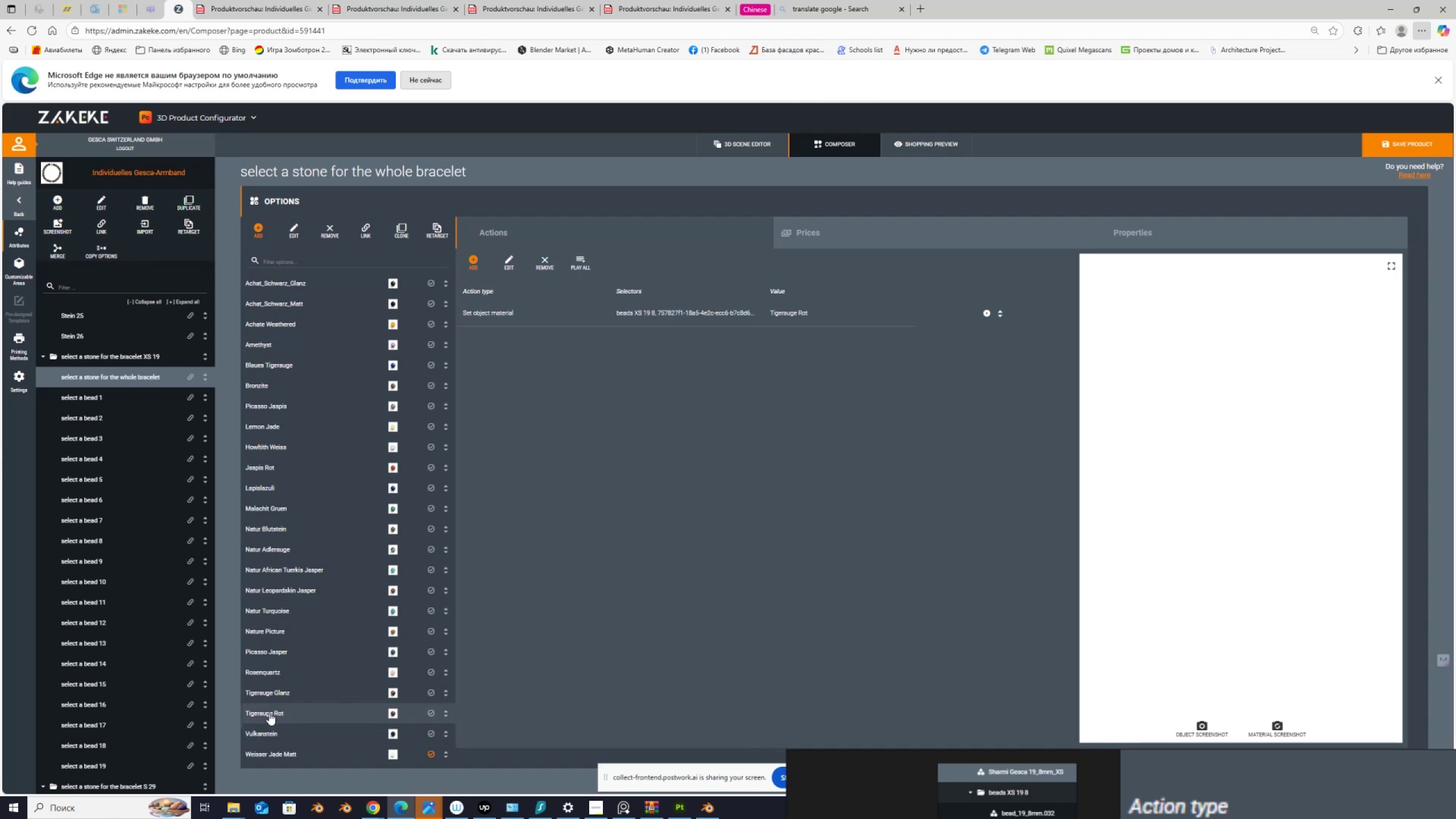 
scroll: coordinate [85, 524], scroll_direction: up, amount: 19.0
 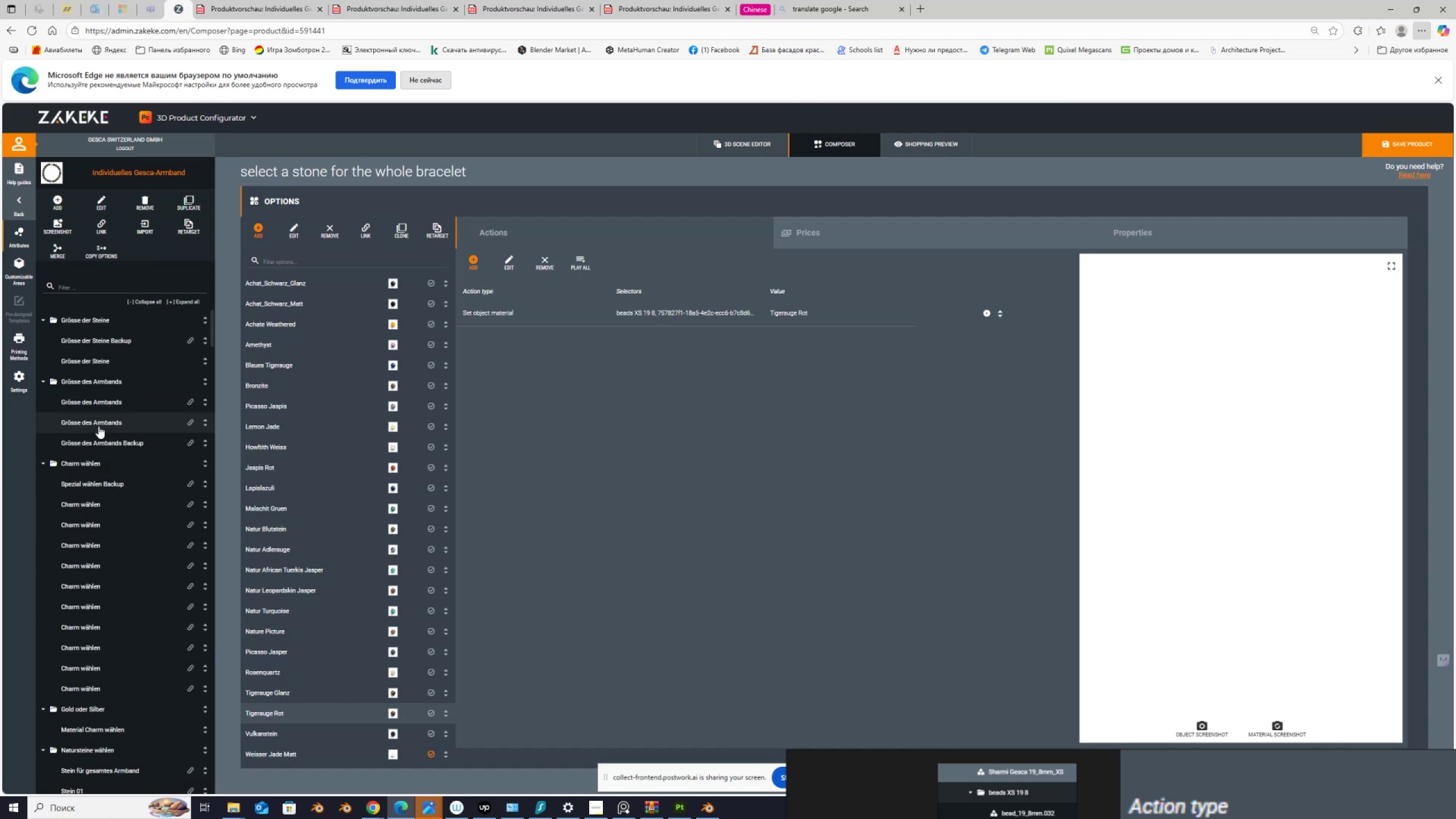 
left_click([101, 421])
 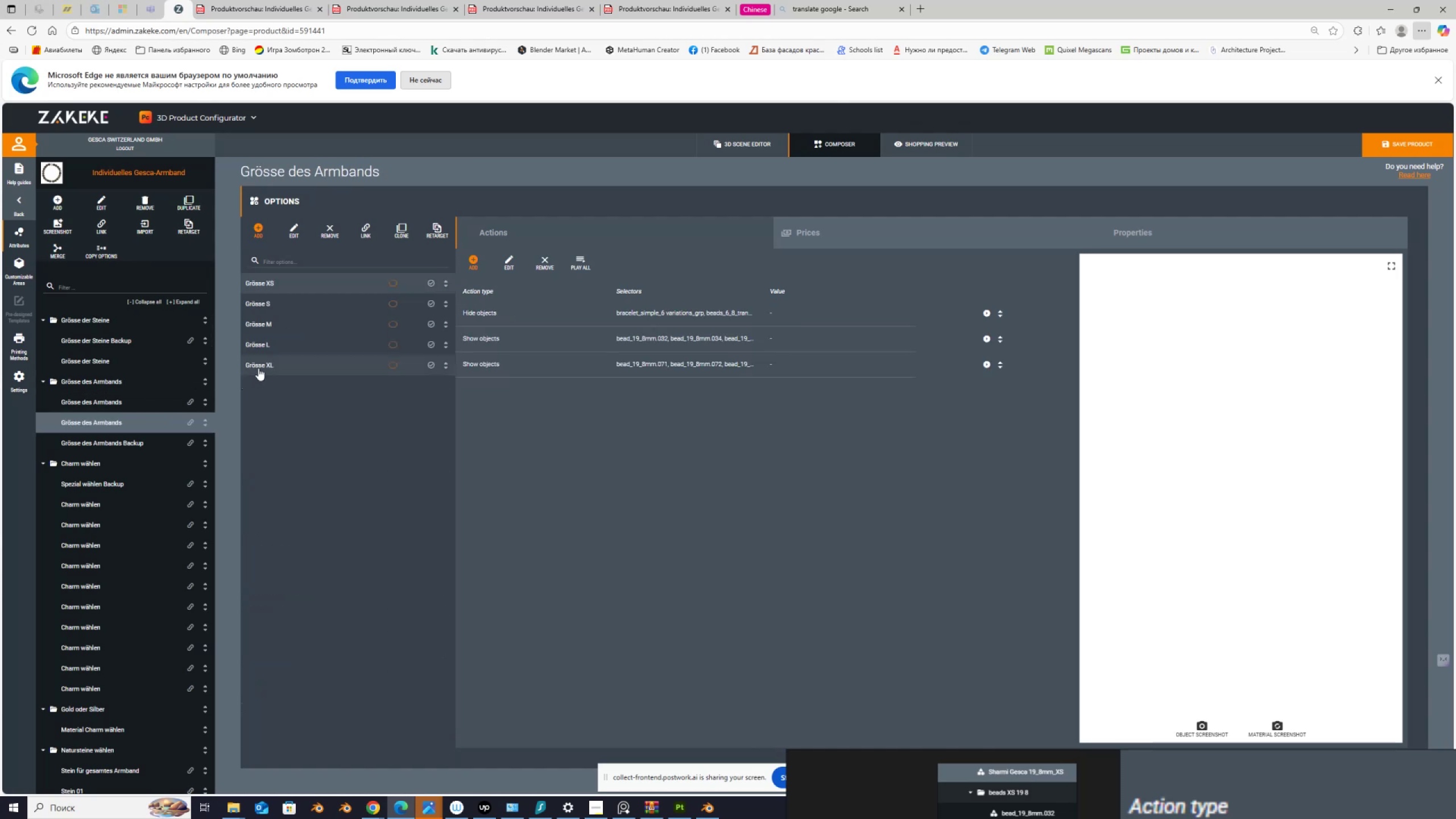 
left_click([265, 278])
 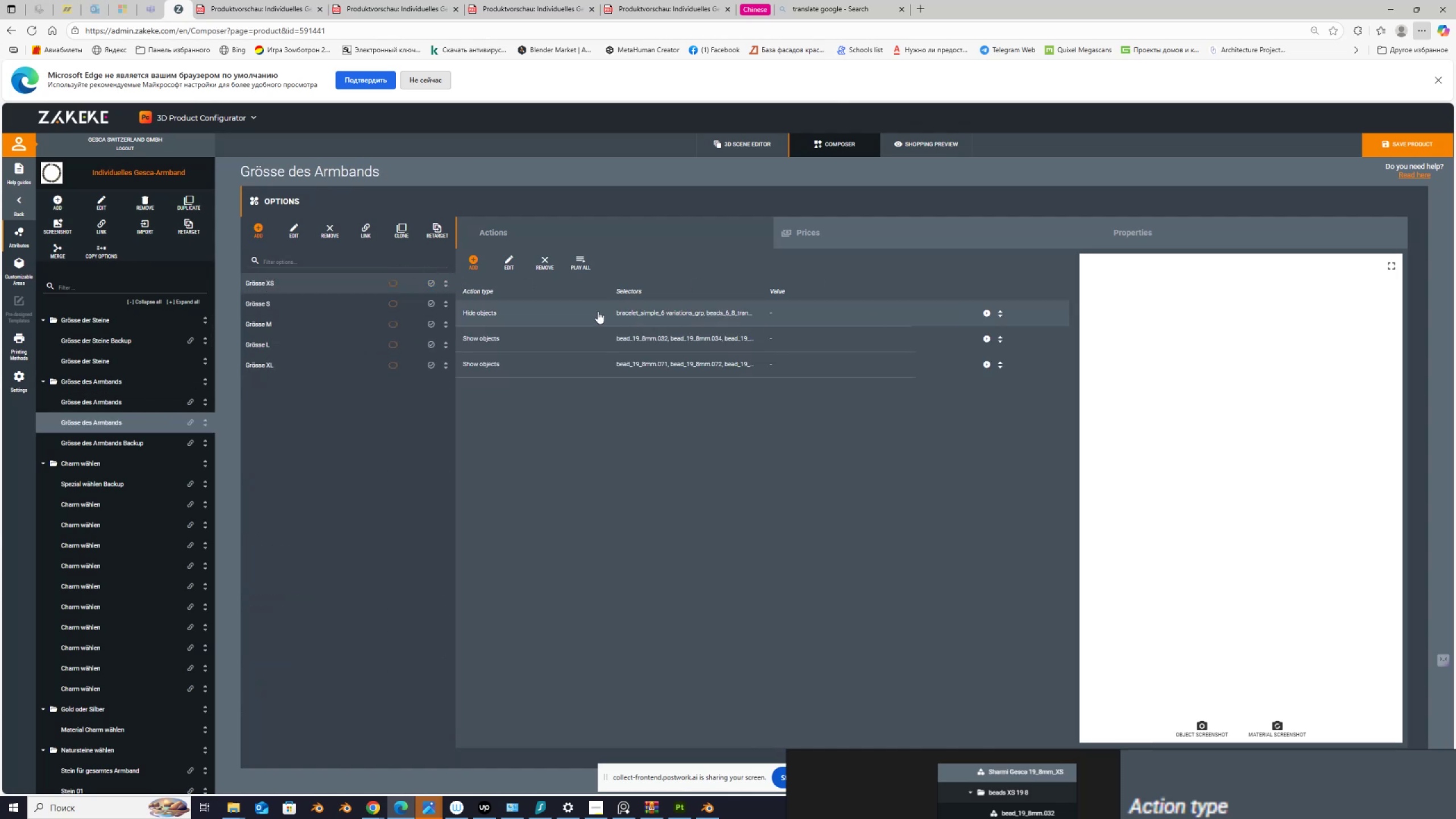 
left_click([987, 311])
 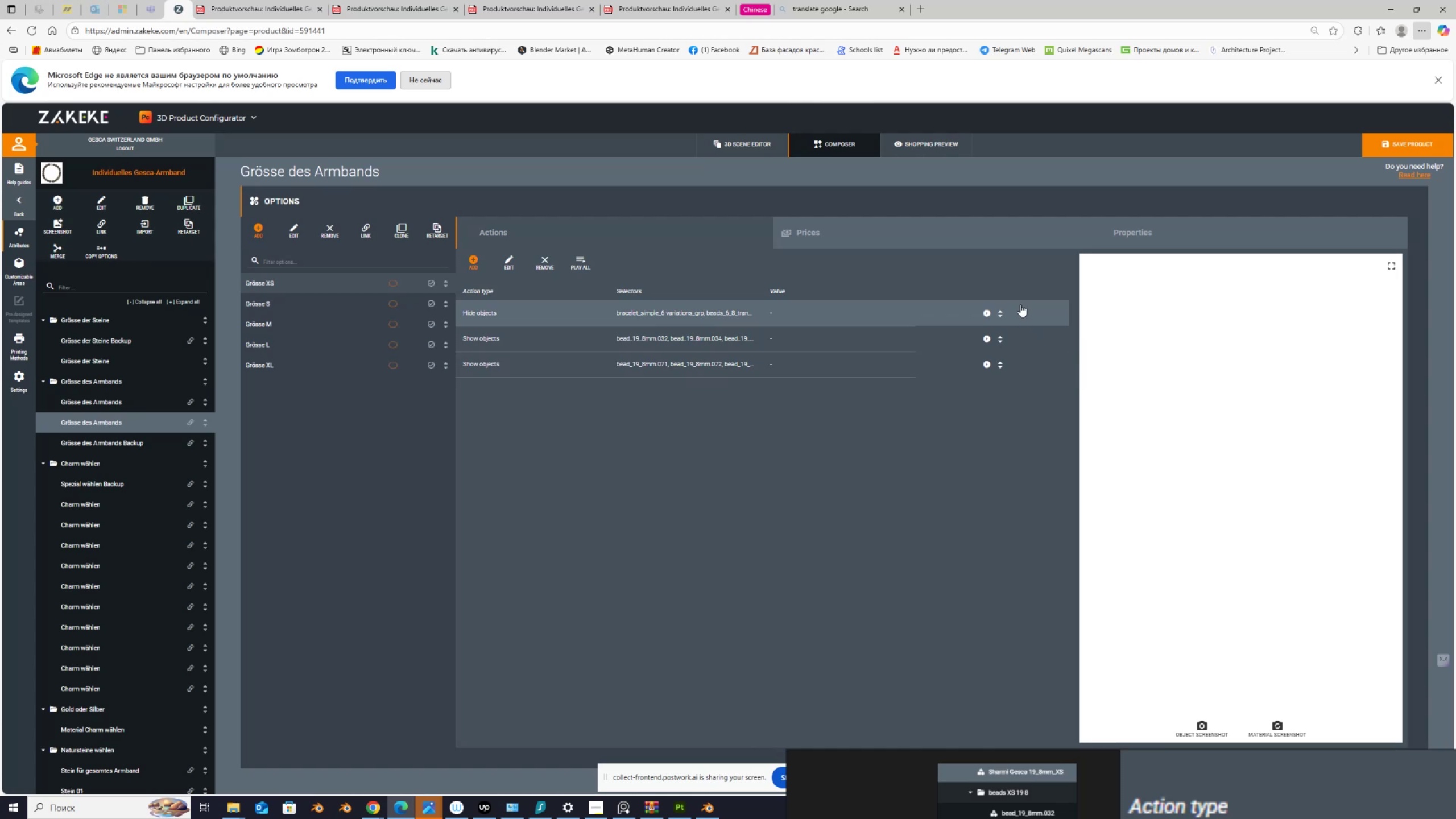 
wait(6.13)
 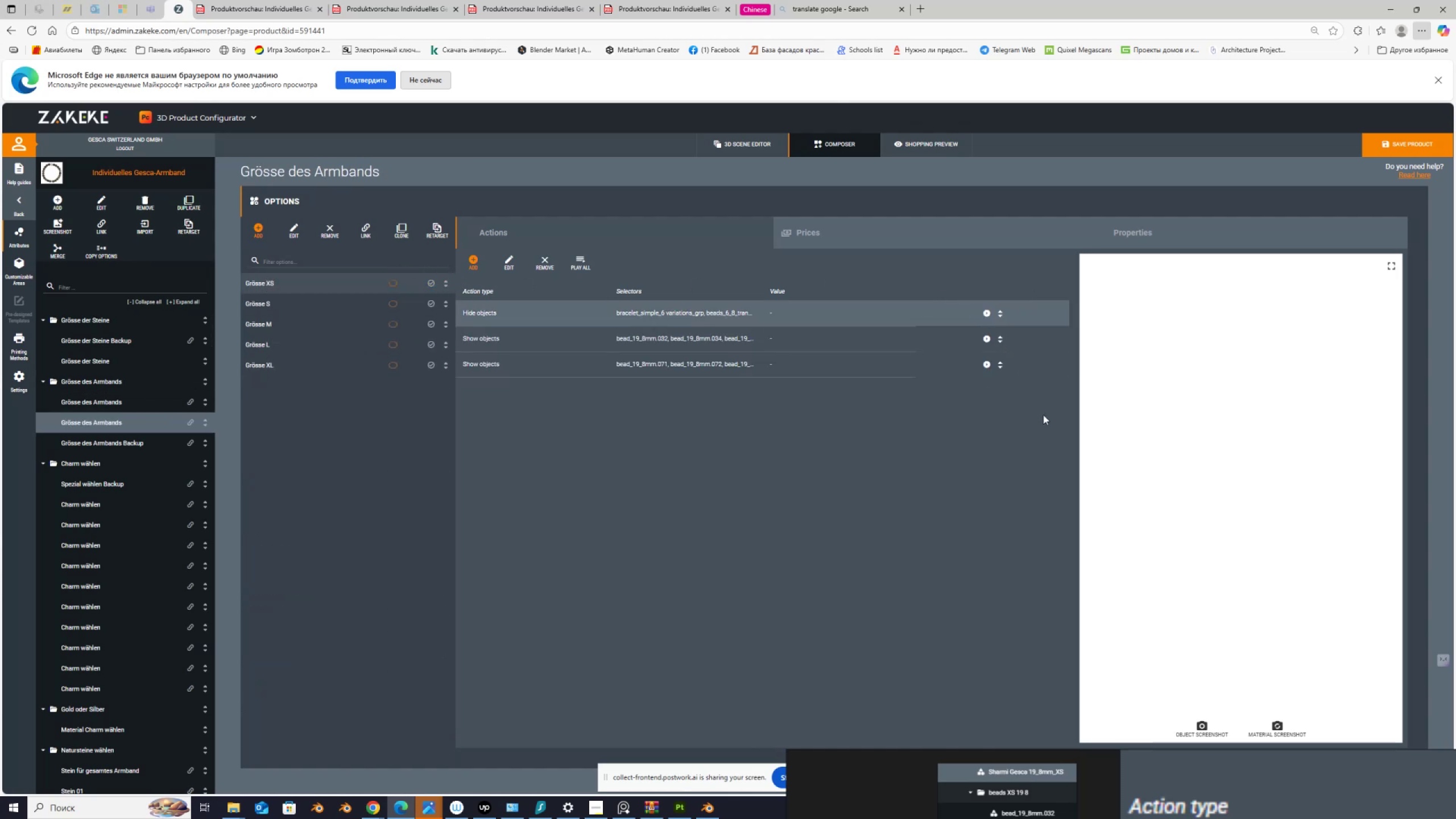 
left_click([576, 263])
 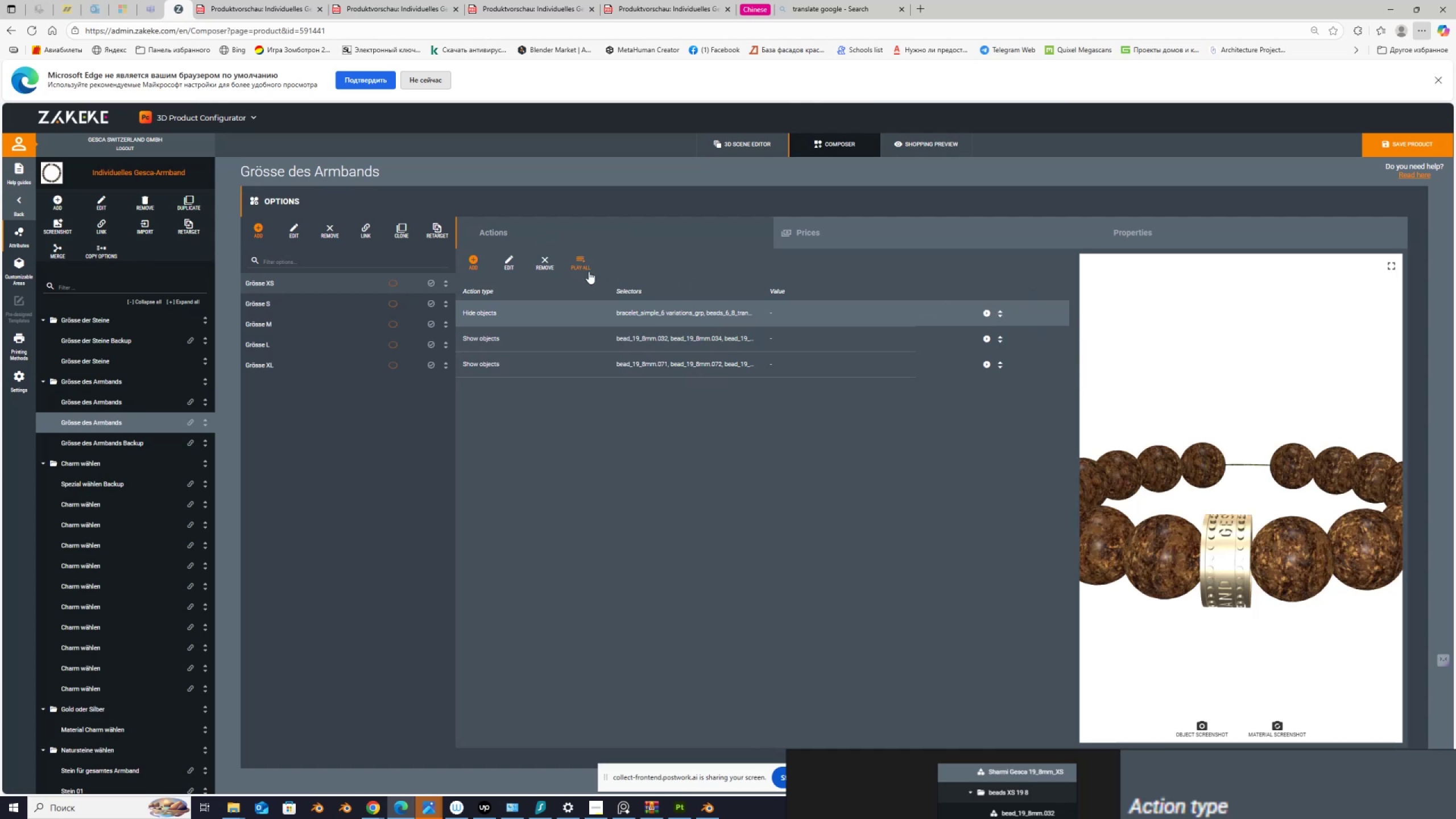 
scroll: coordinate [1207, 540], scroll_direction: down, amount: 9.0
 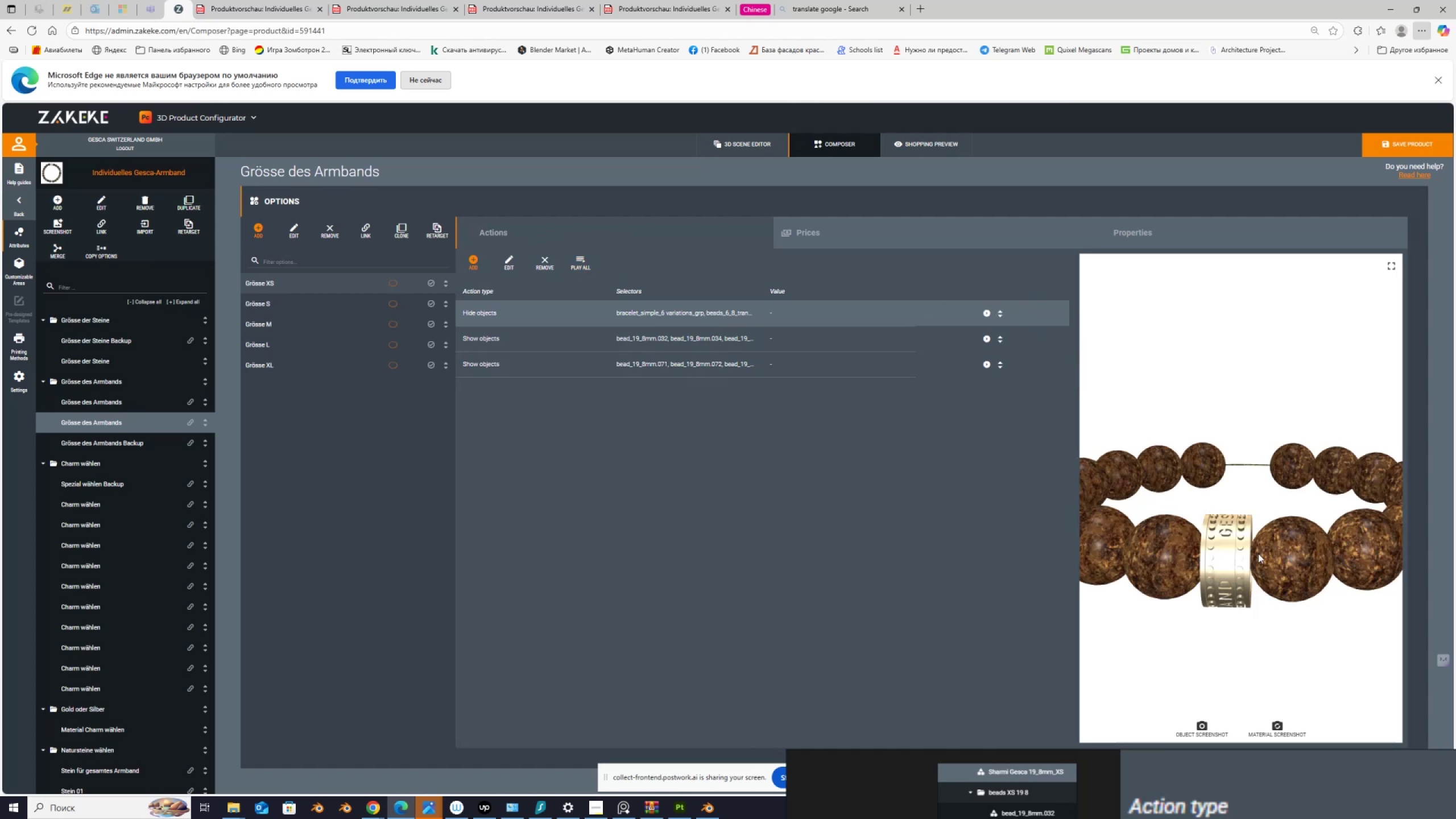 
left_click_drag(start_coordinate=[1258, 553], to_coordinate=[1252, 568])
 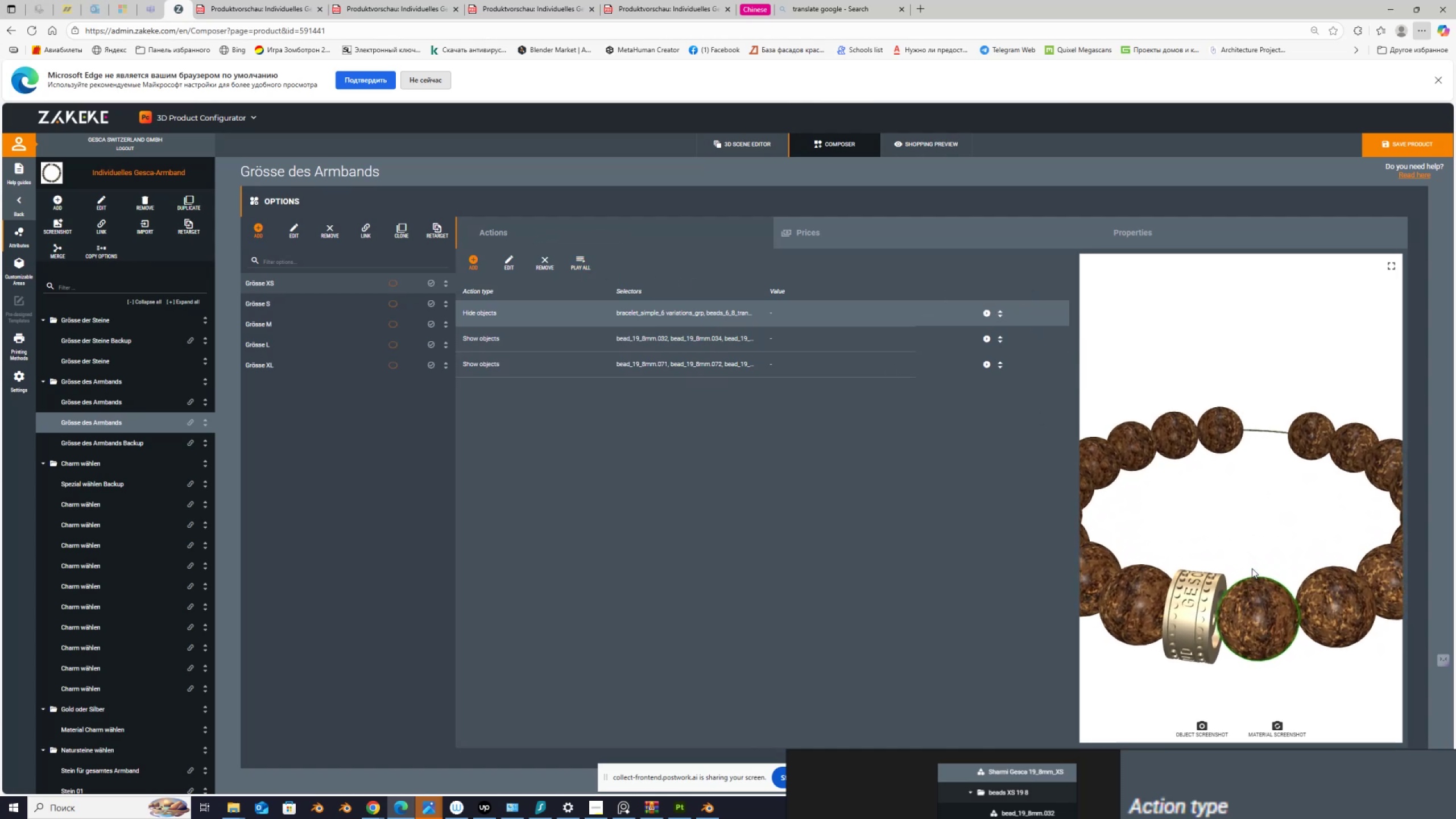 
scroll: coordinate [131, 701], scroll_direction: down, amount: 48.0
 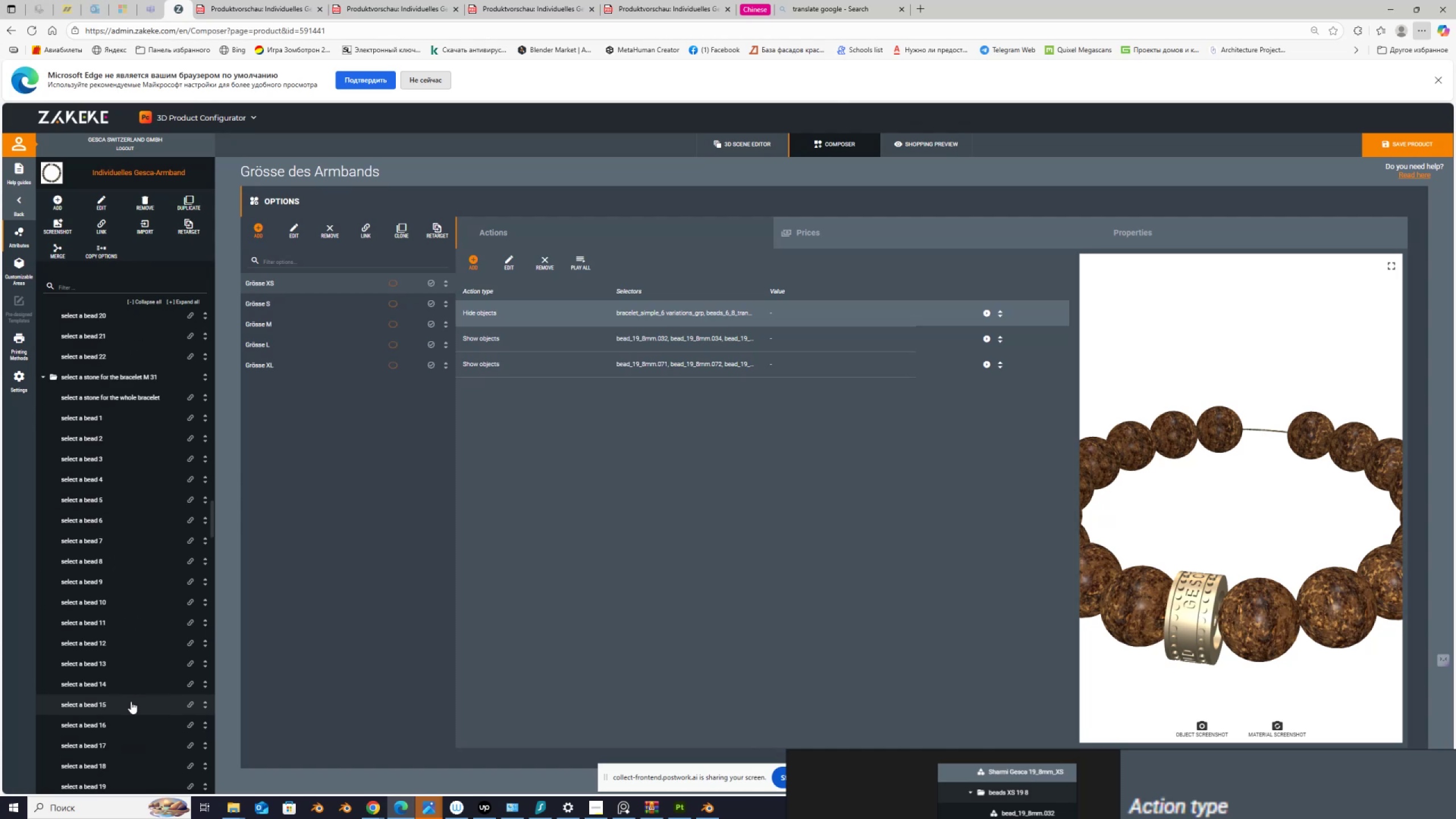 
scroll: coordinate [131, 701], scroll_direction: up, amount: 10.0
 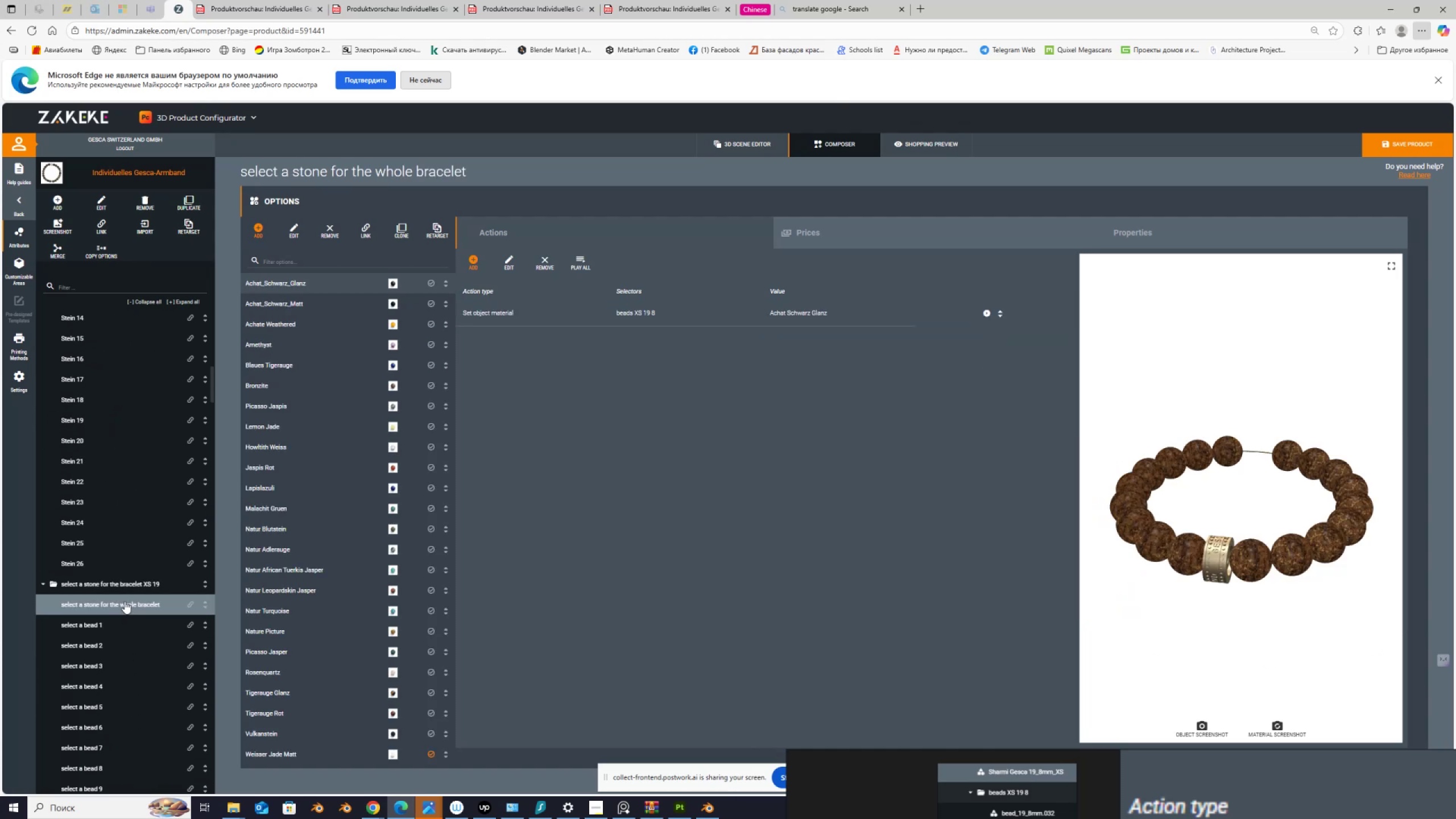 
mouse_move([449, 748])
 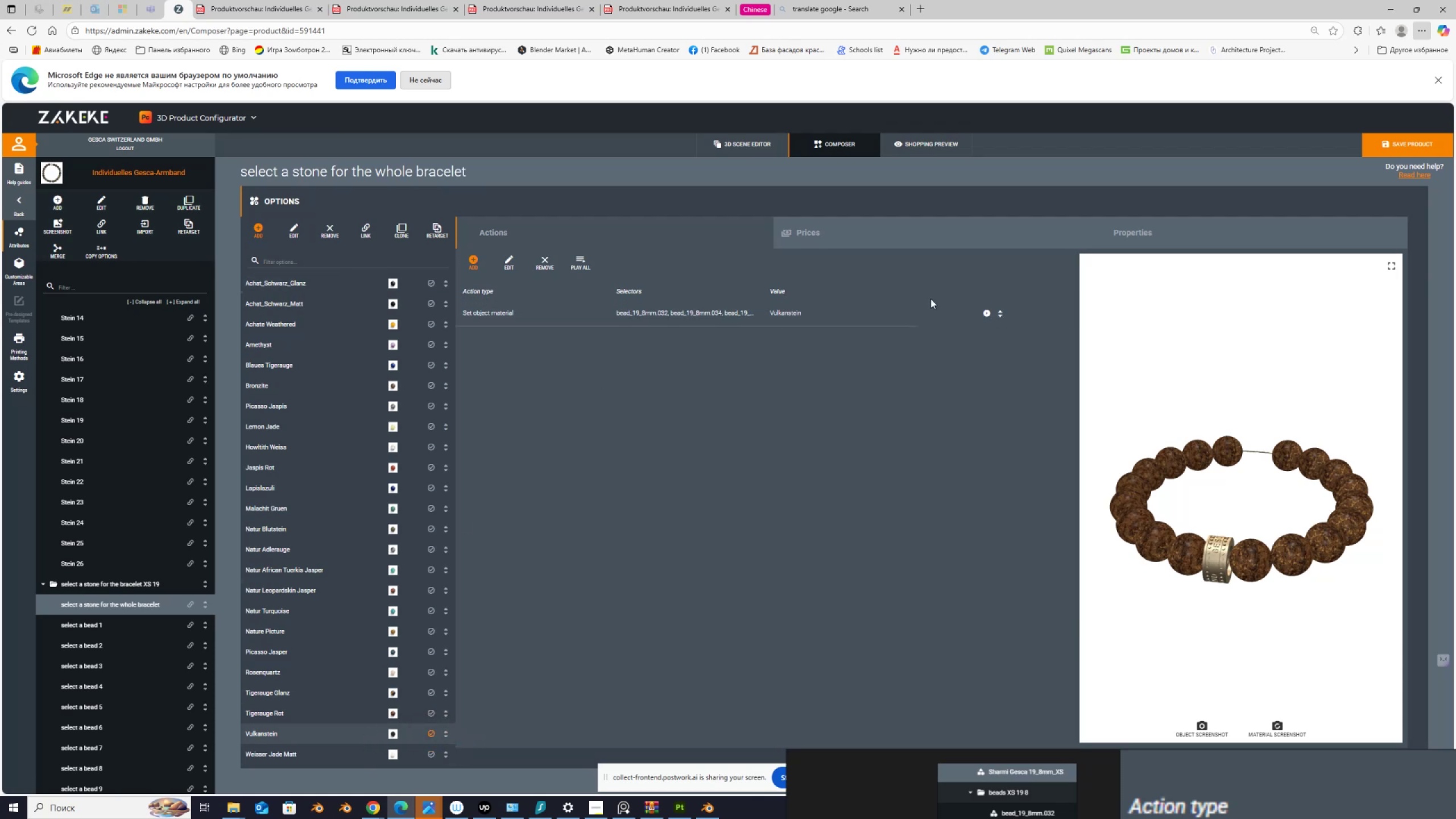 
left_click([985, 312])
 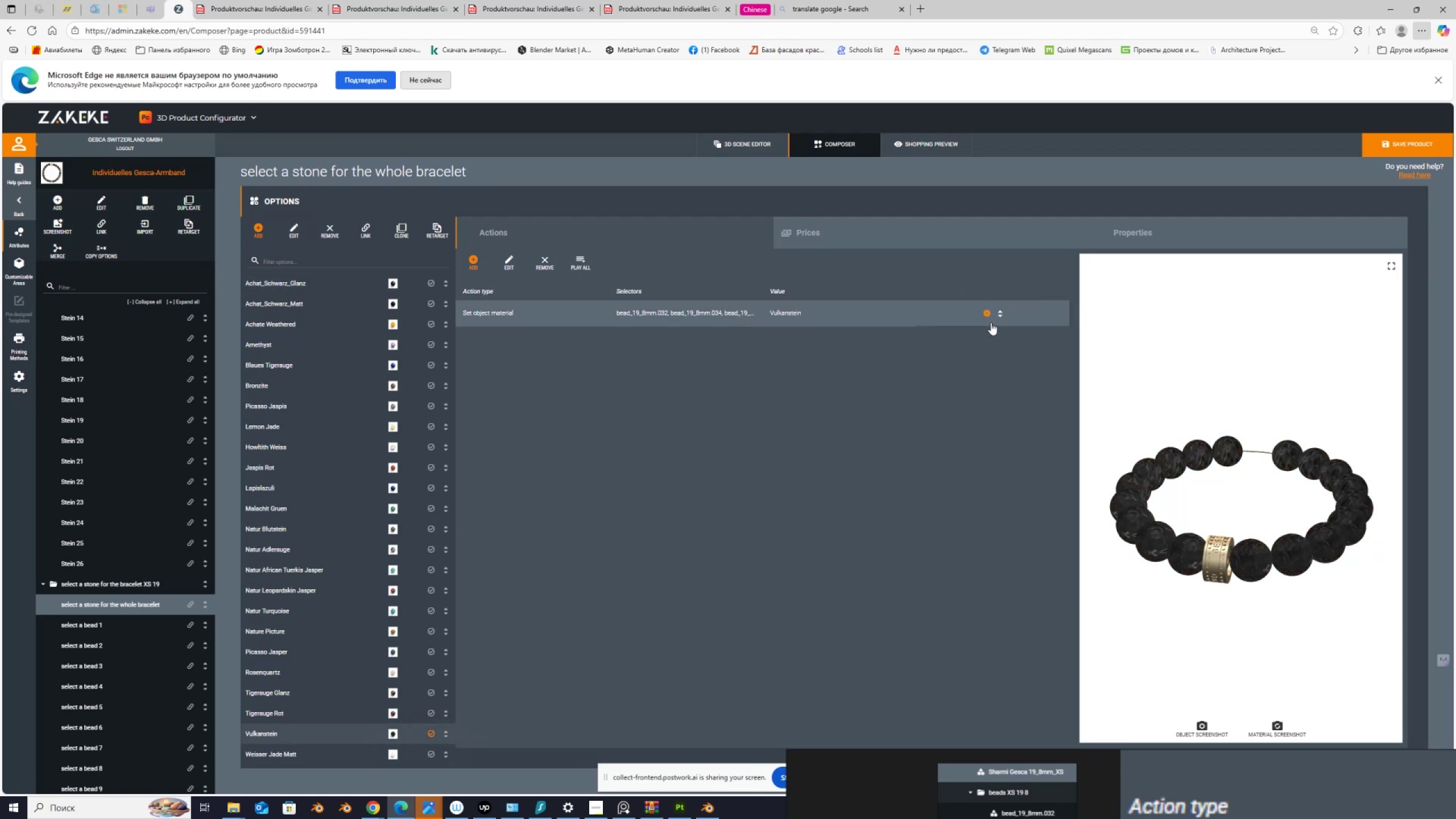 
scroll: coordinate [1142, 469], scroll_direction: up, amount: 4.0
 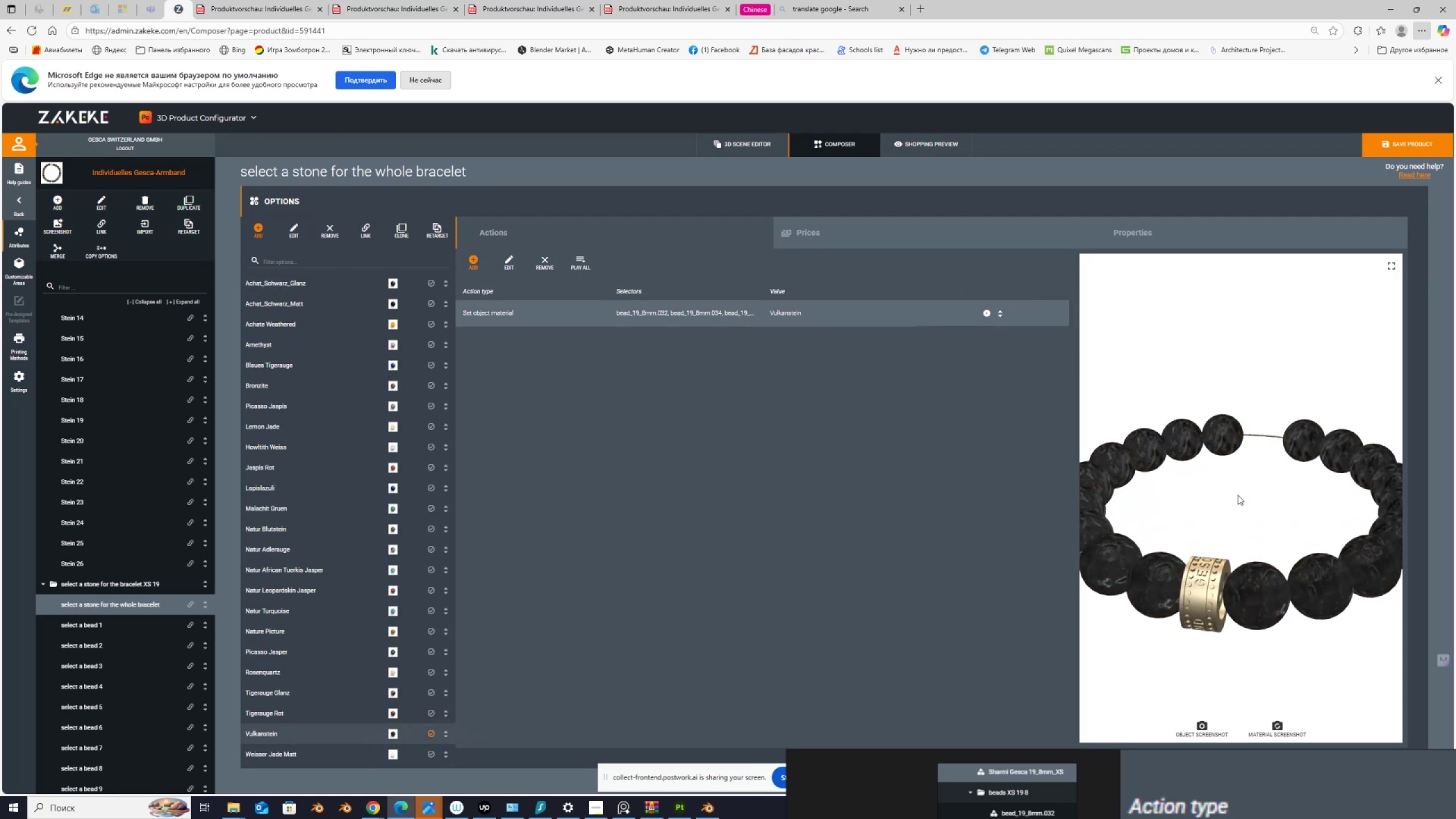 
left_click_drag(start_coordinate=[1244, 501], to_coordinate=[1254, 509])
 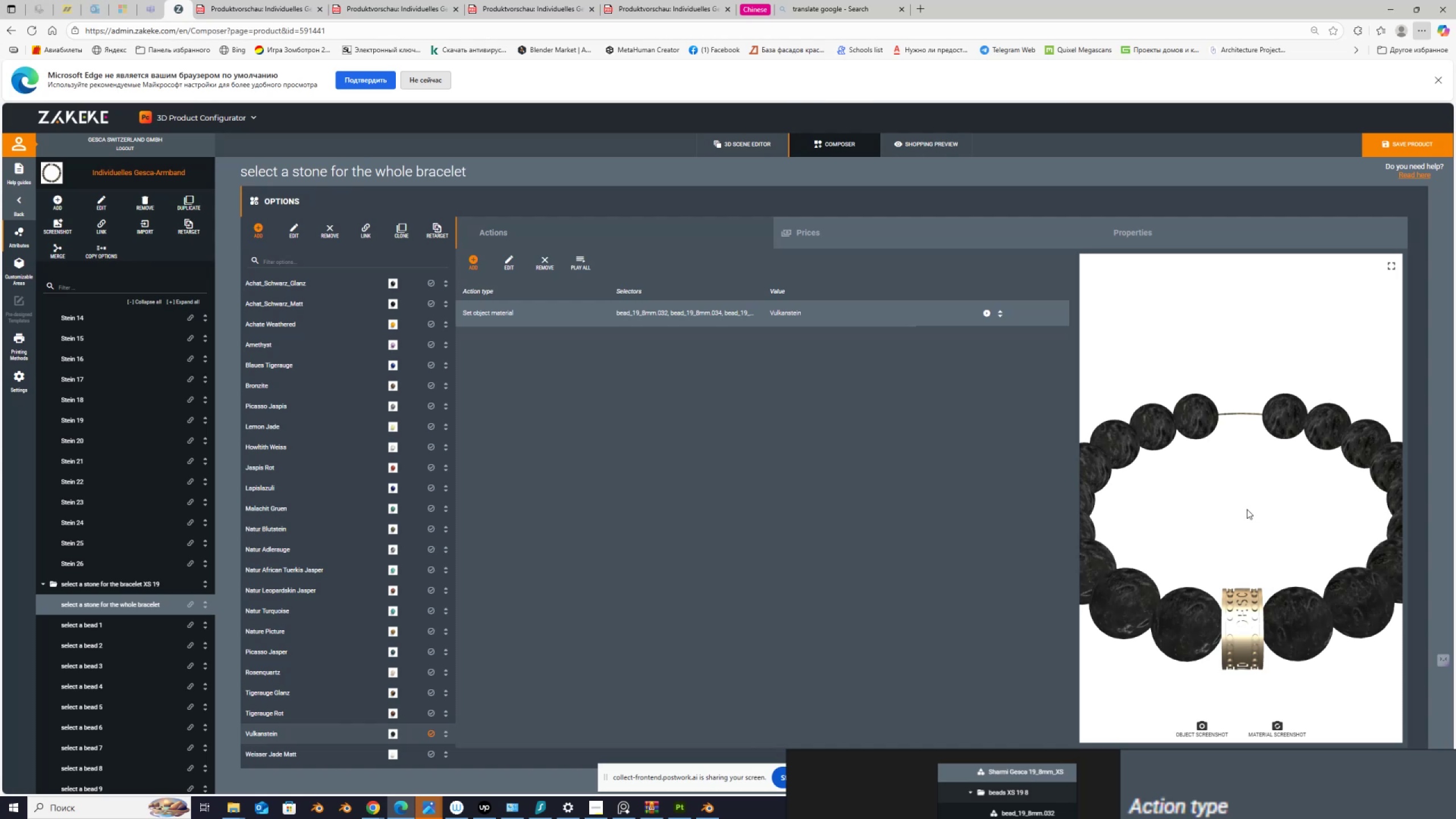 
wait(11.17)
 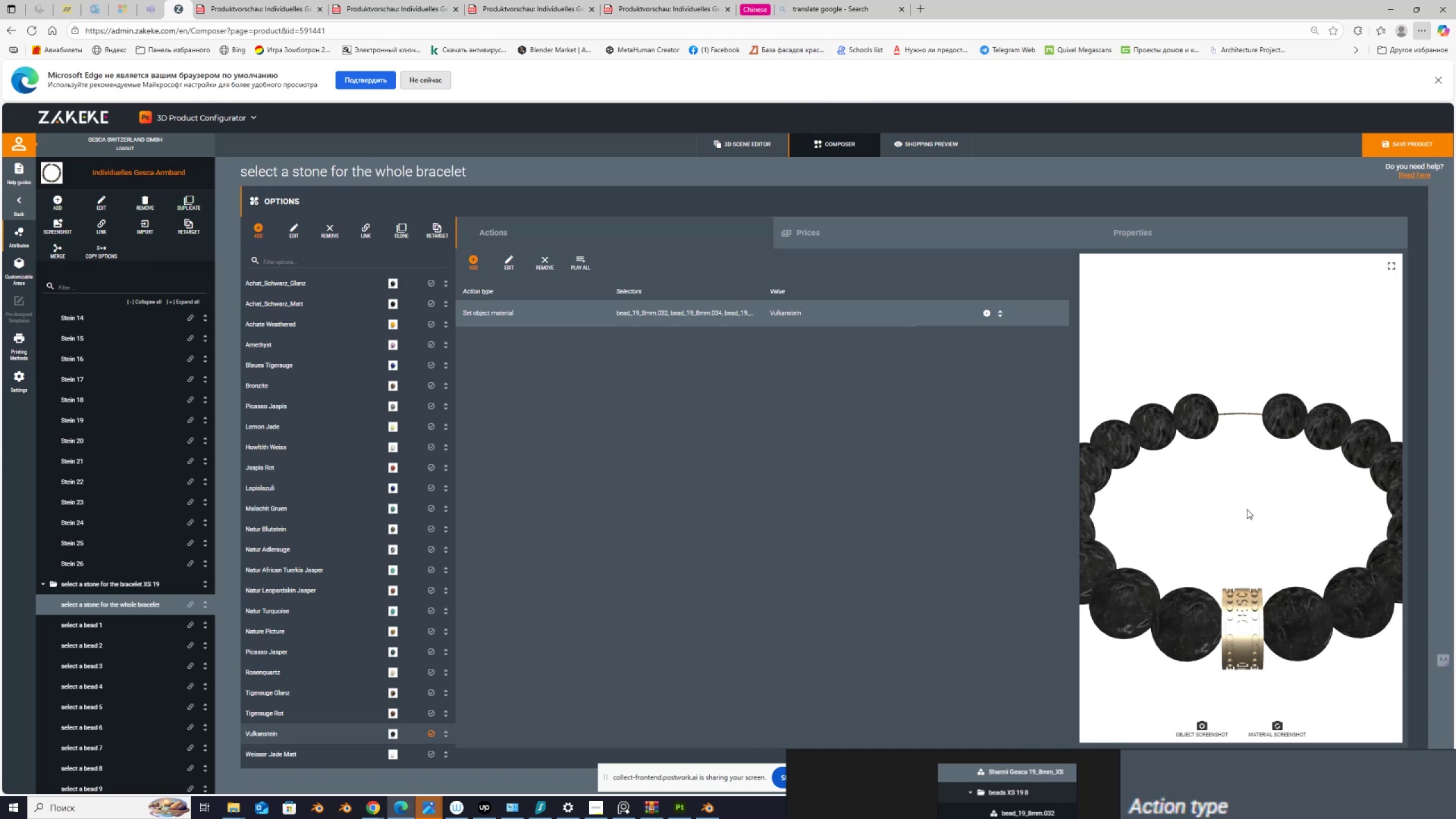 
left_click([986, 312])
 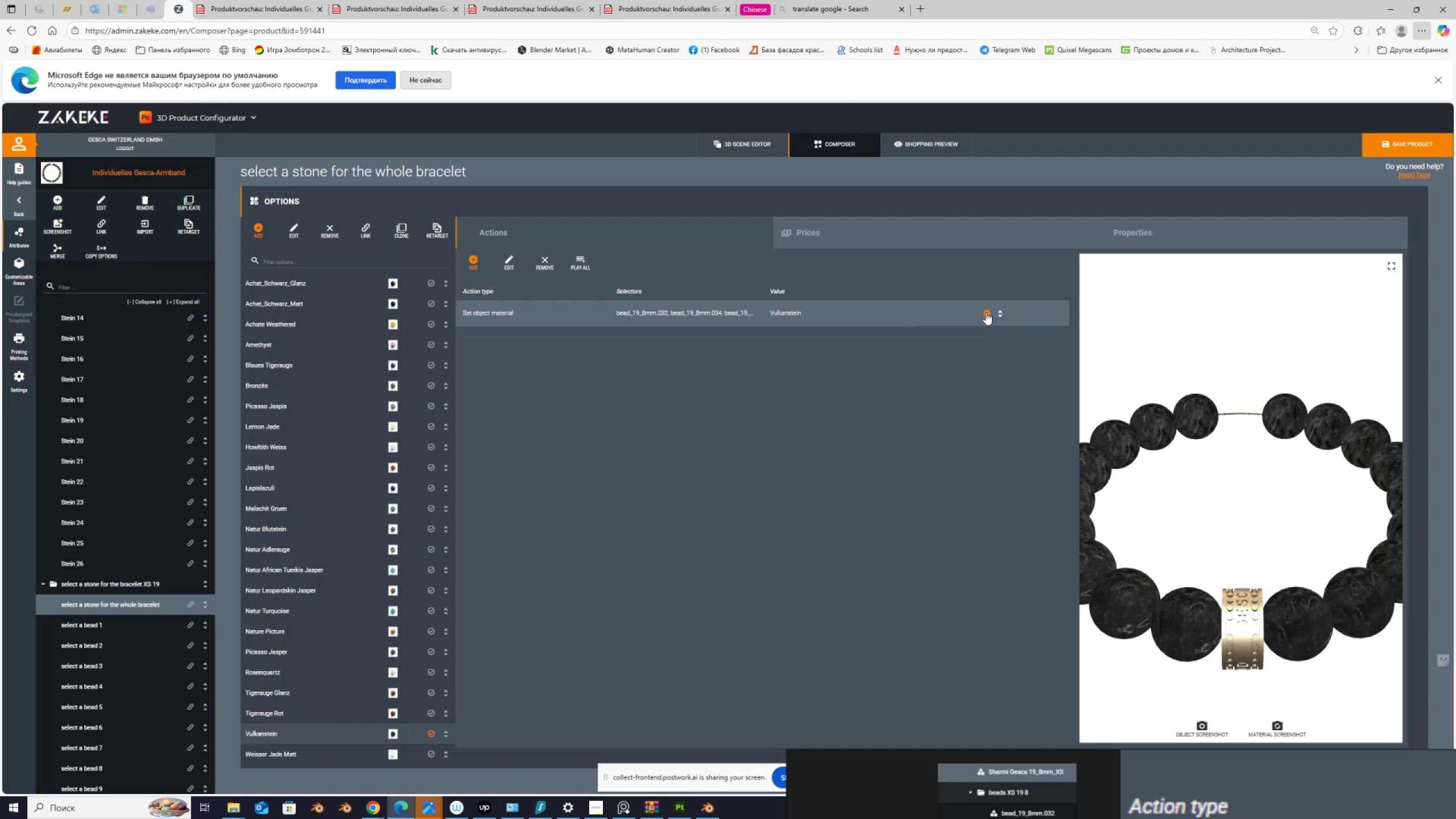 
wait(5.11)
 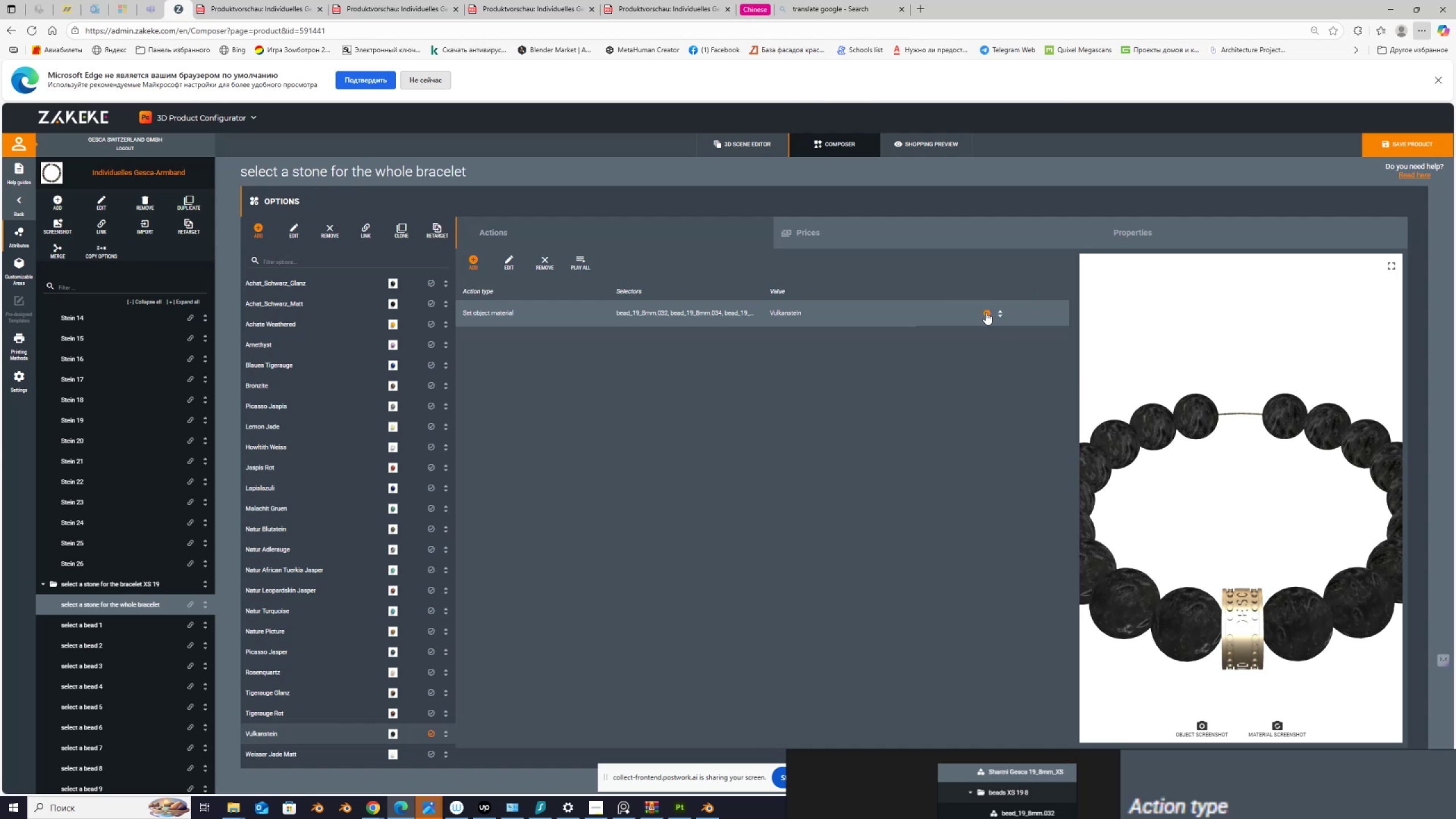 
scroll: coordinate [119, 469], scroll_direction: up, amount: 12.0
 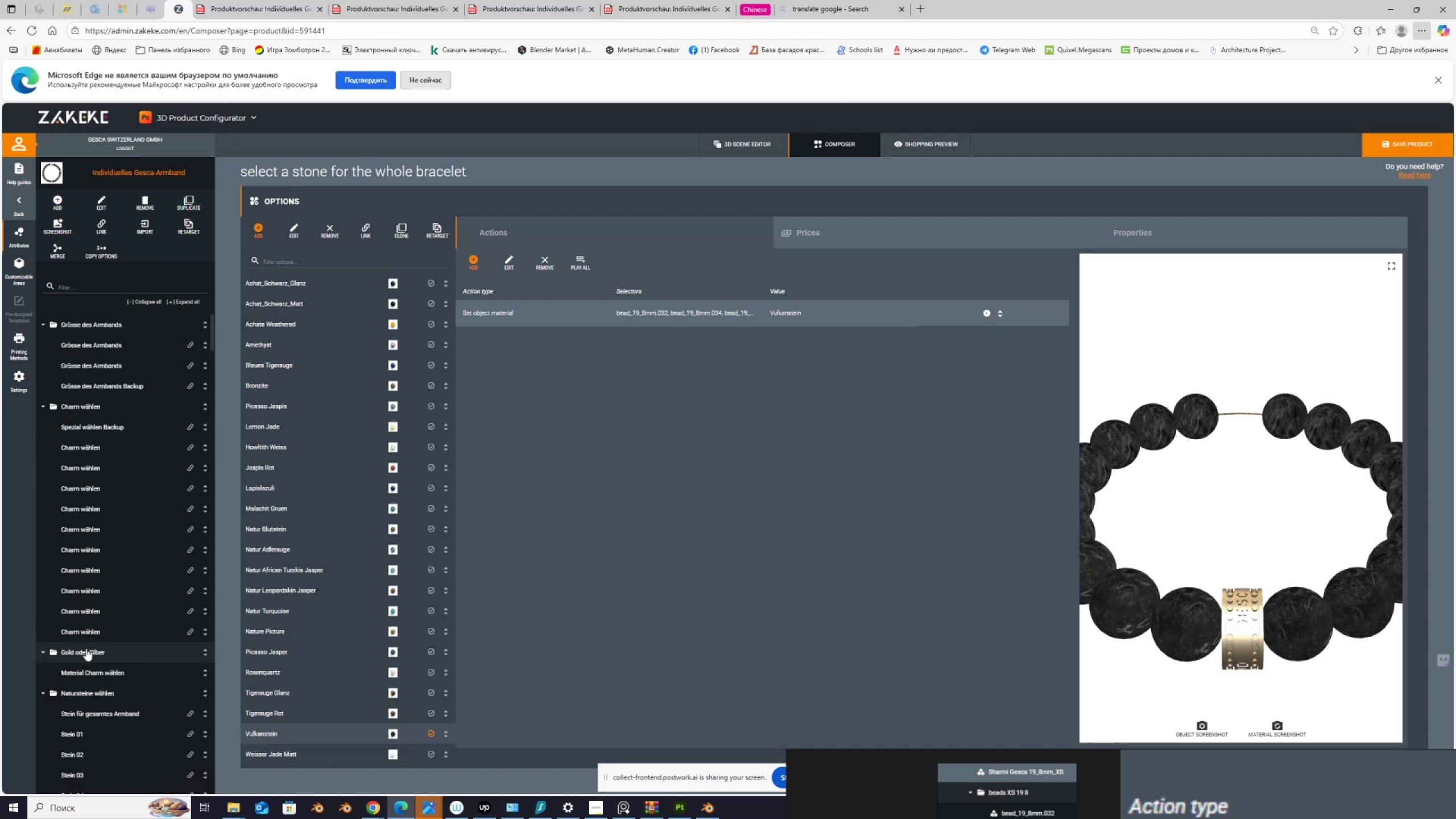 
left_click([98, 653])
 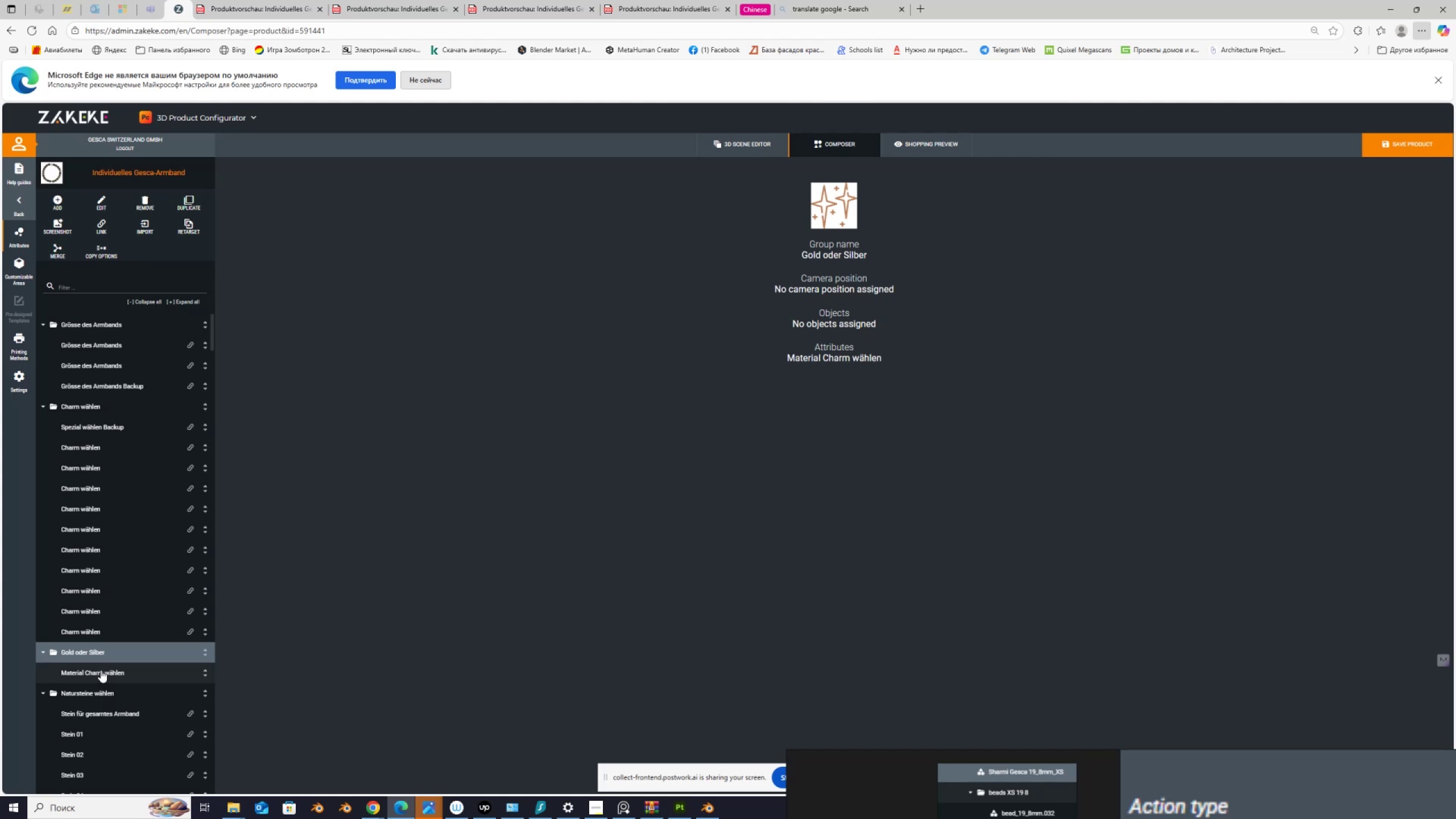 
left_click([101, 670])
 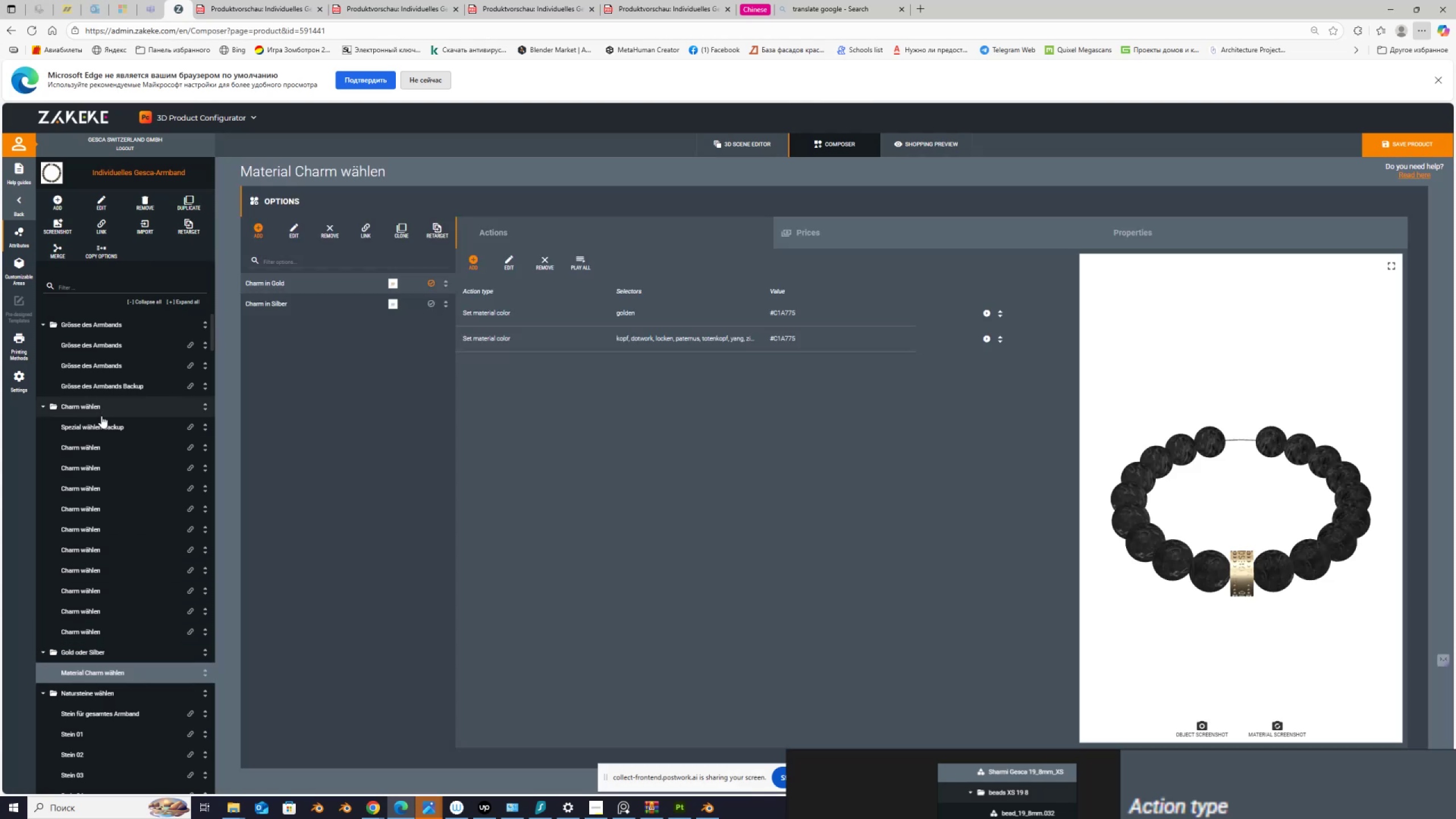 
left_click([90, 404])
 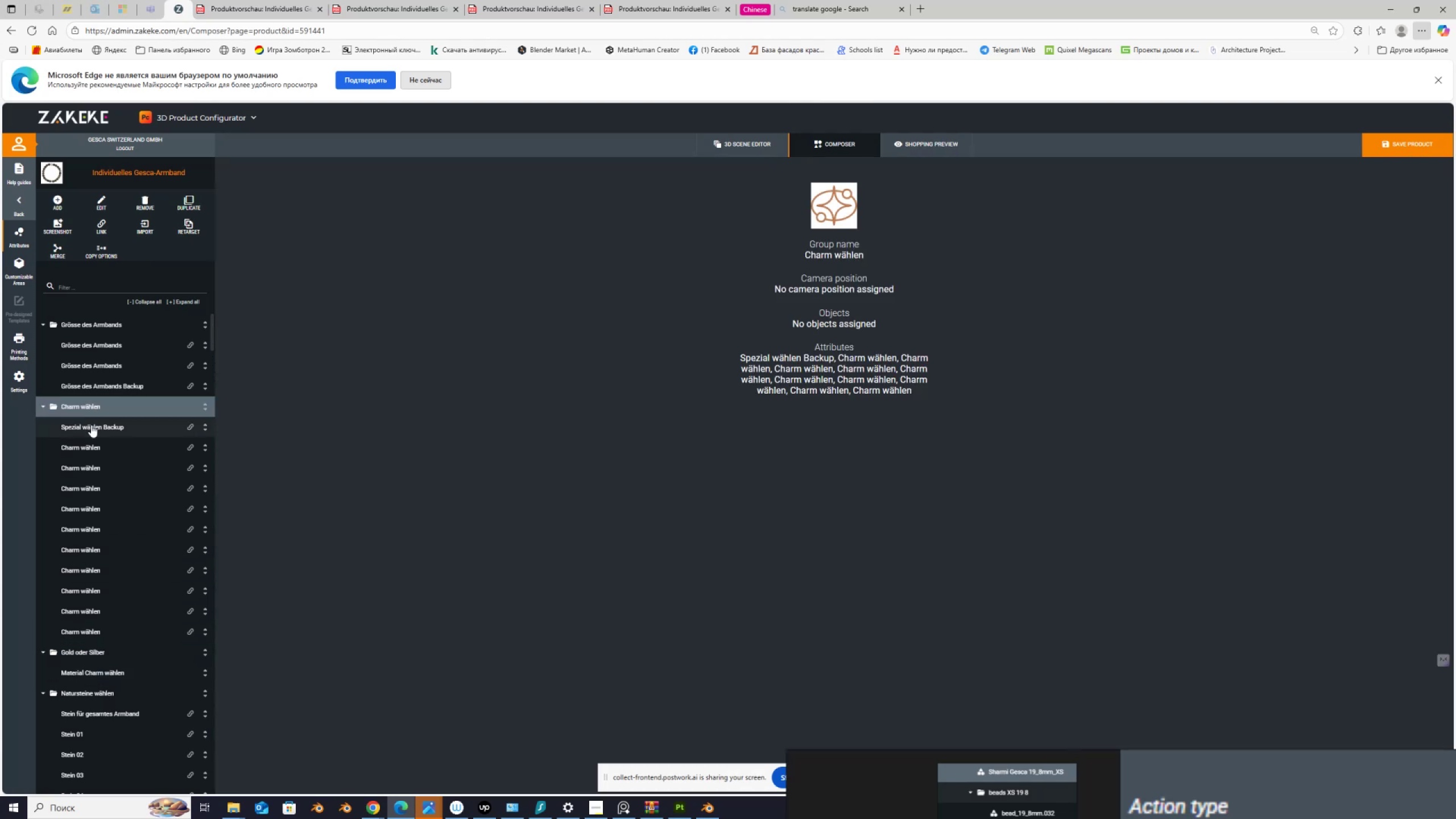 
left_click([90, 426])
 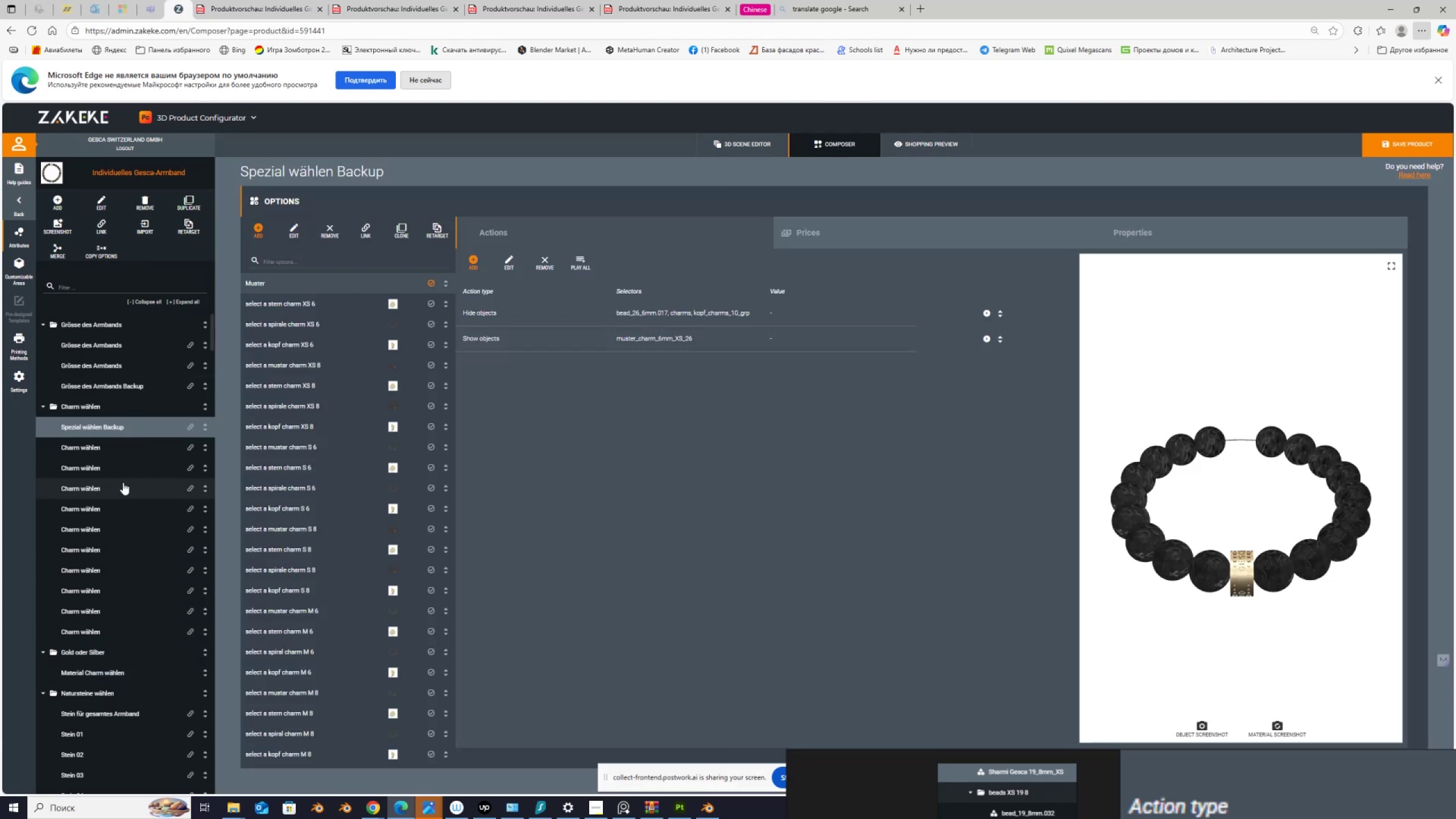 
wait(9.48)
 